 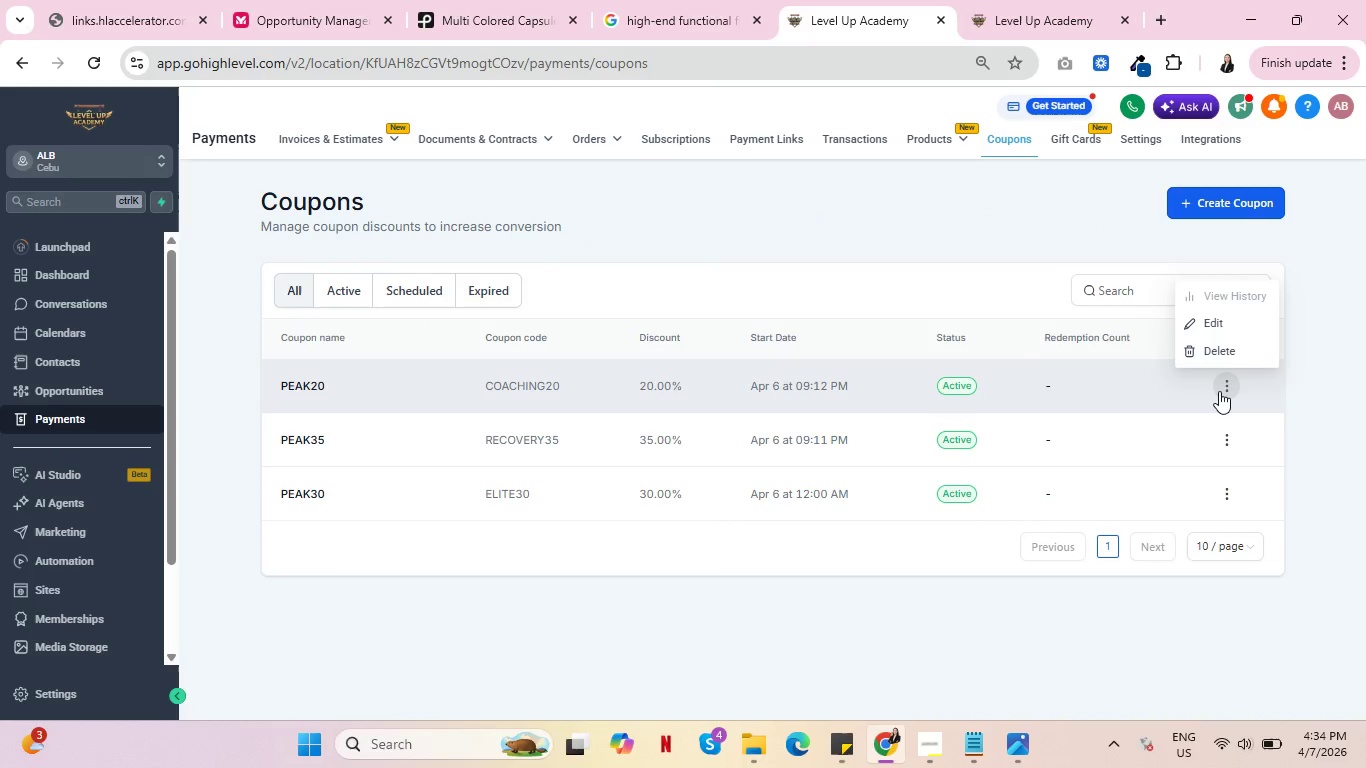 
left_click([1217, 322])
 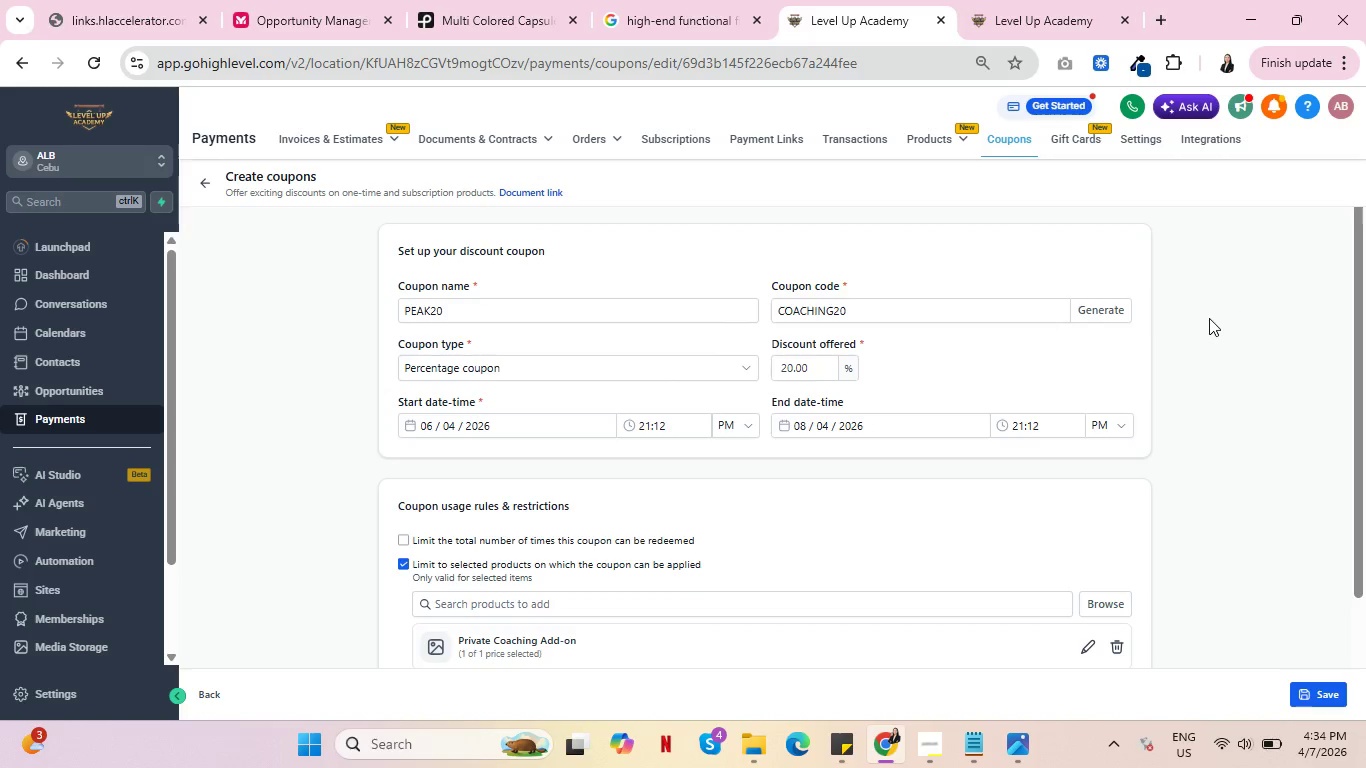 
left_click([1109, 313])
 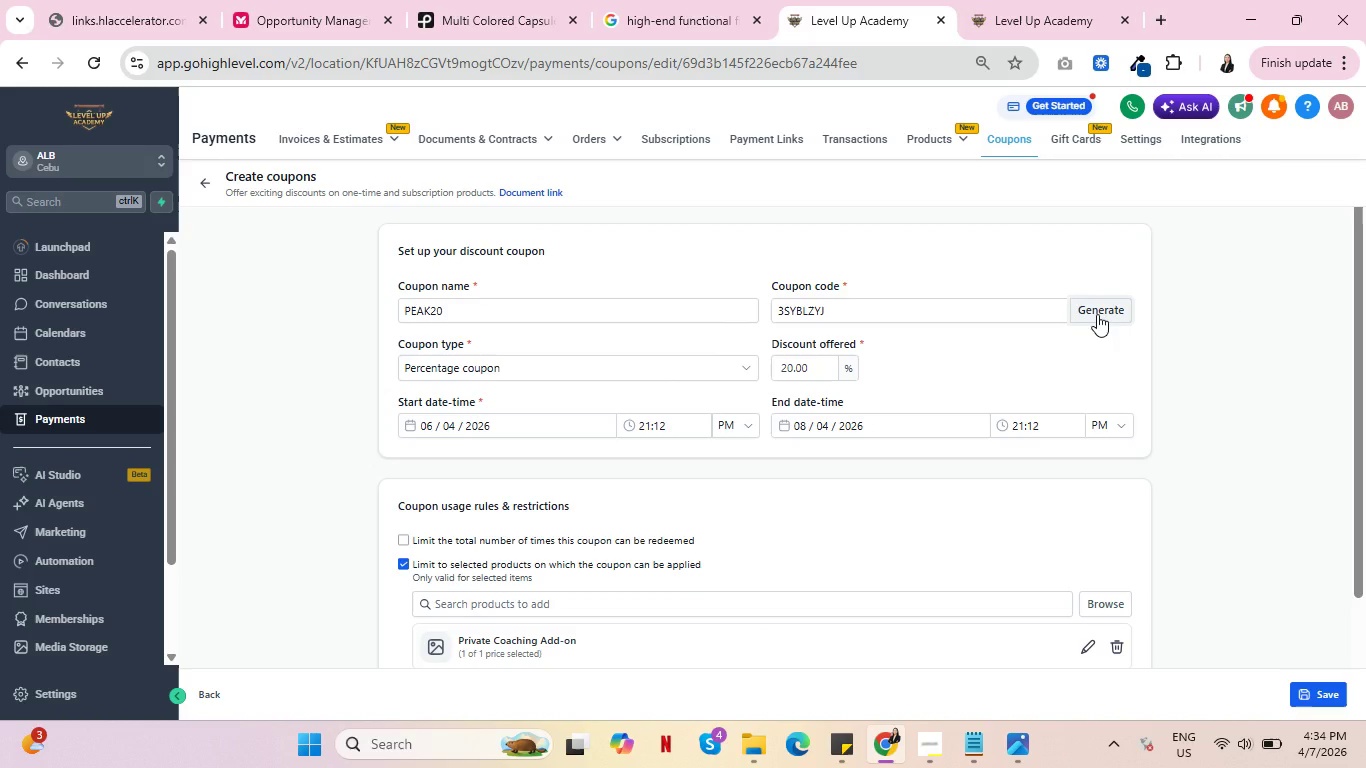 
wait(8.27)
 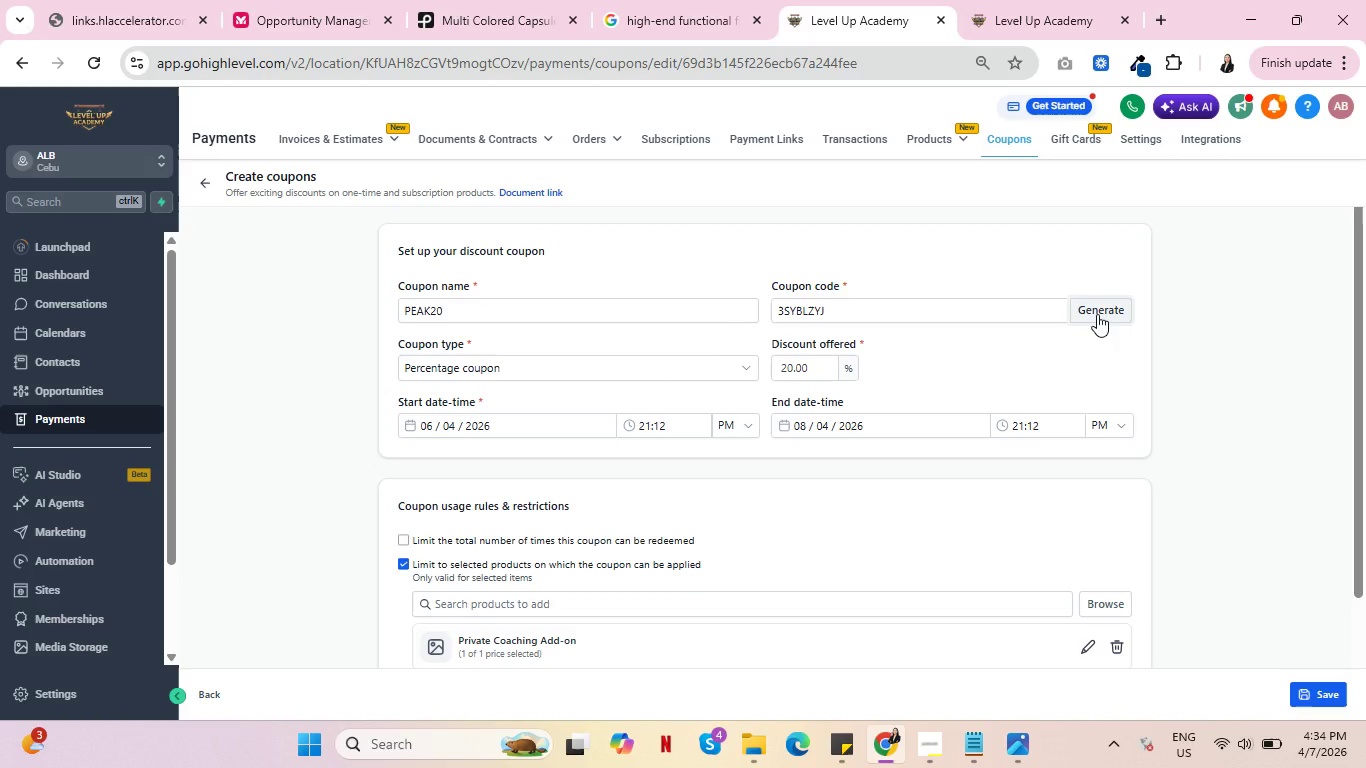 
scroll: coordinate [842, 376], scroll_direction: down, amount: 2.0
 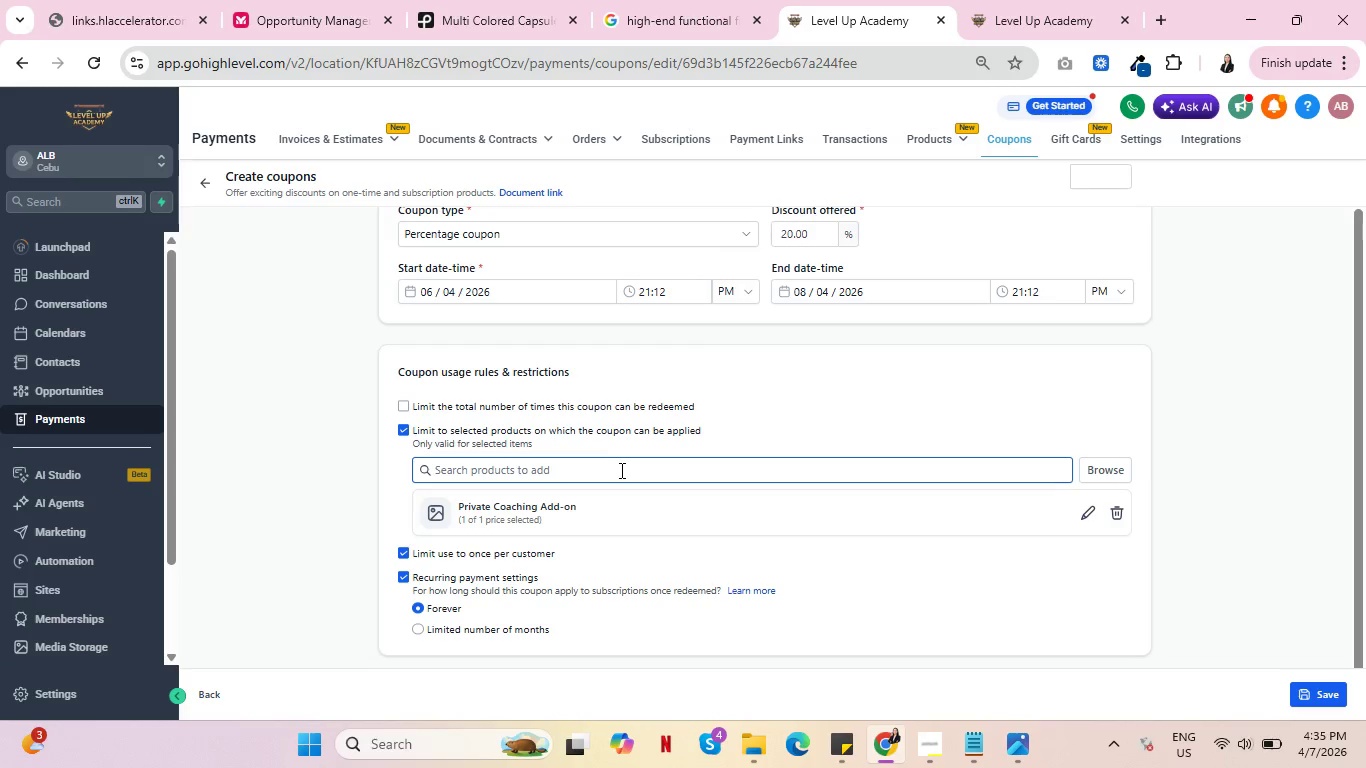 
wait(23.6)
 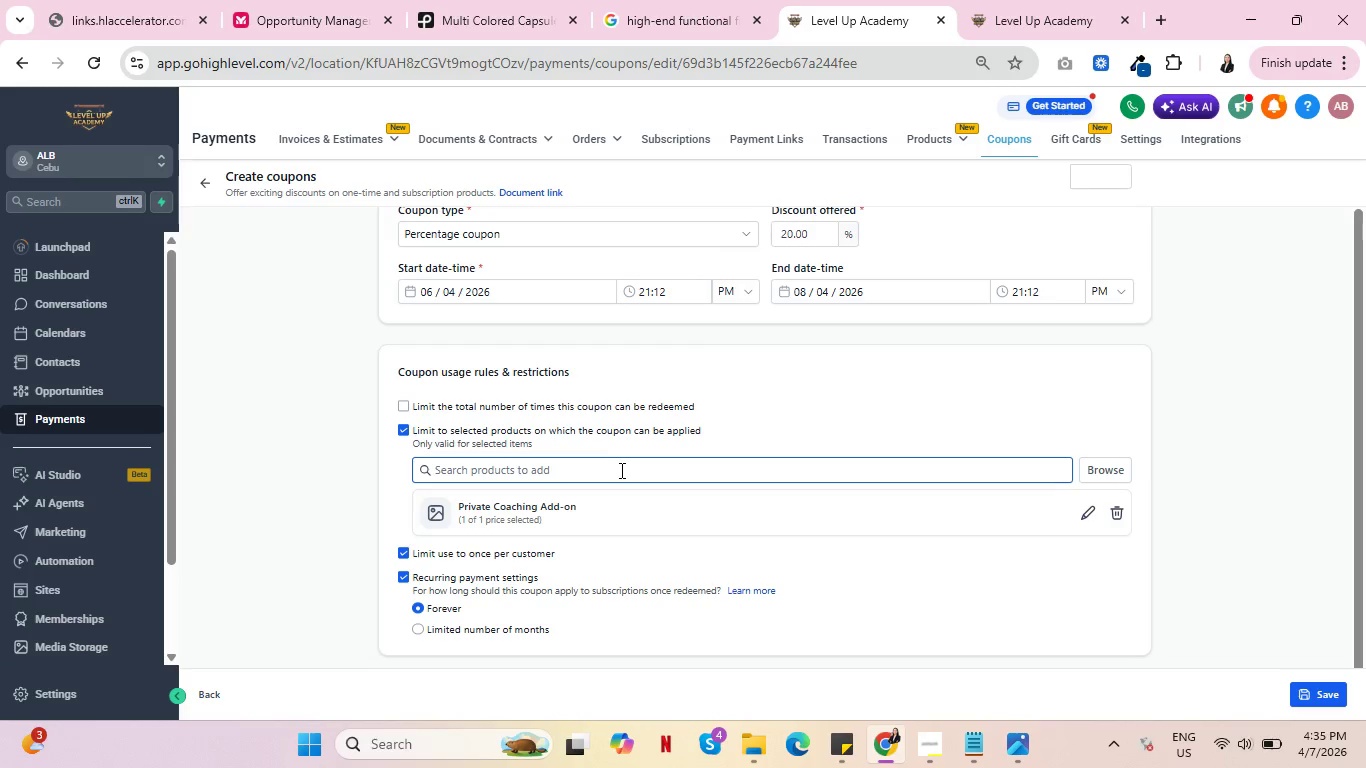 
scroll: coordinate [536, 308], scroll_direction: up, amount: 2.0
 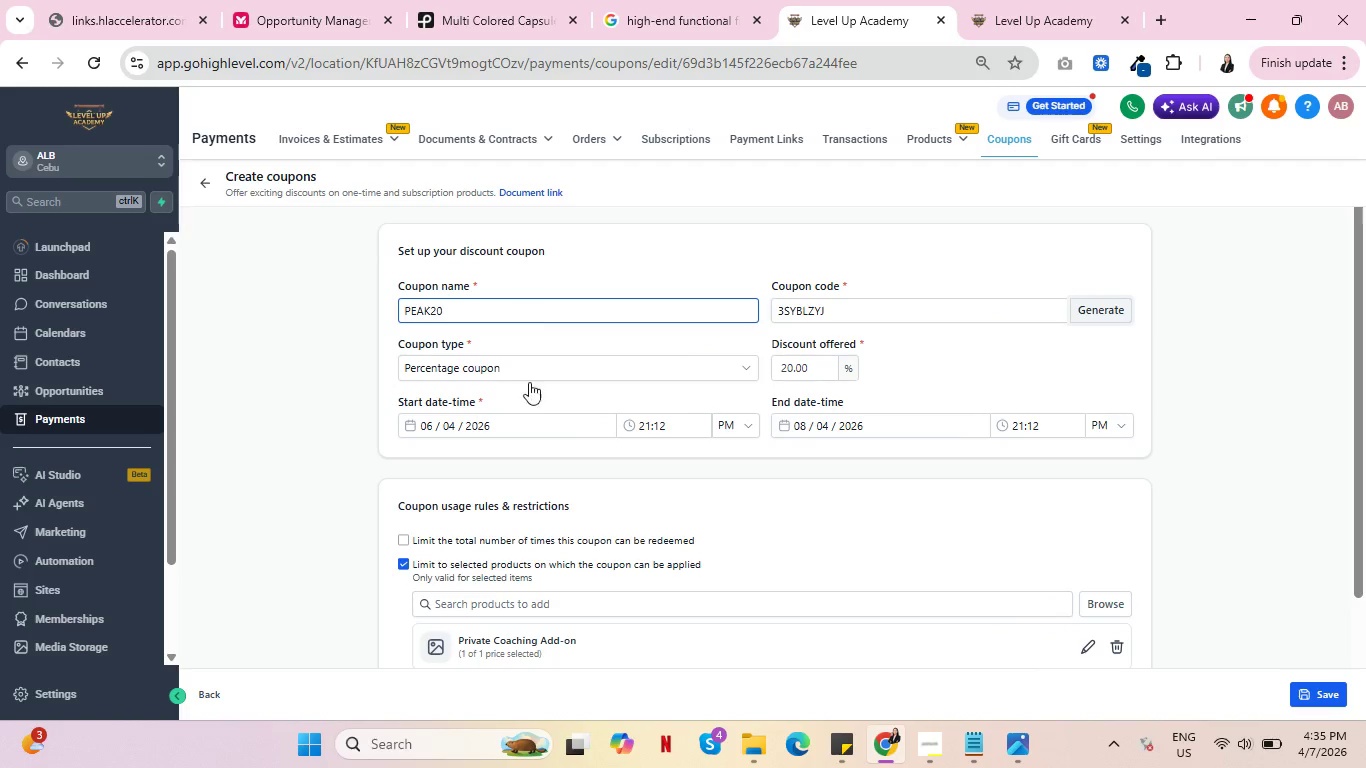 
scroll: coordinate [526, 397], scroll_direction: down, amount: 1.0
 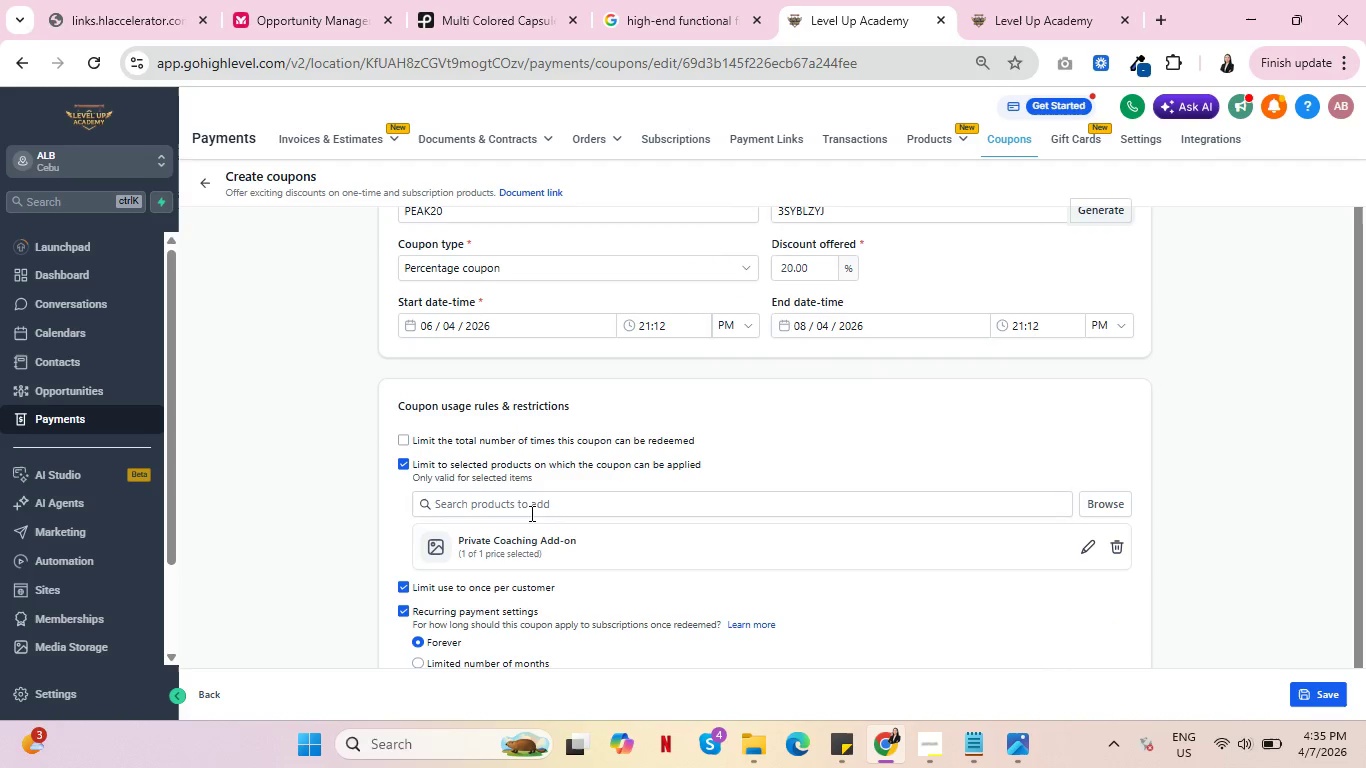 
scroll: coordinate [532, 502], scroll_direction: up, amount: 1.0
 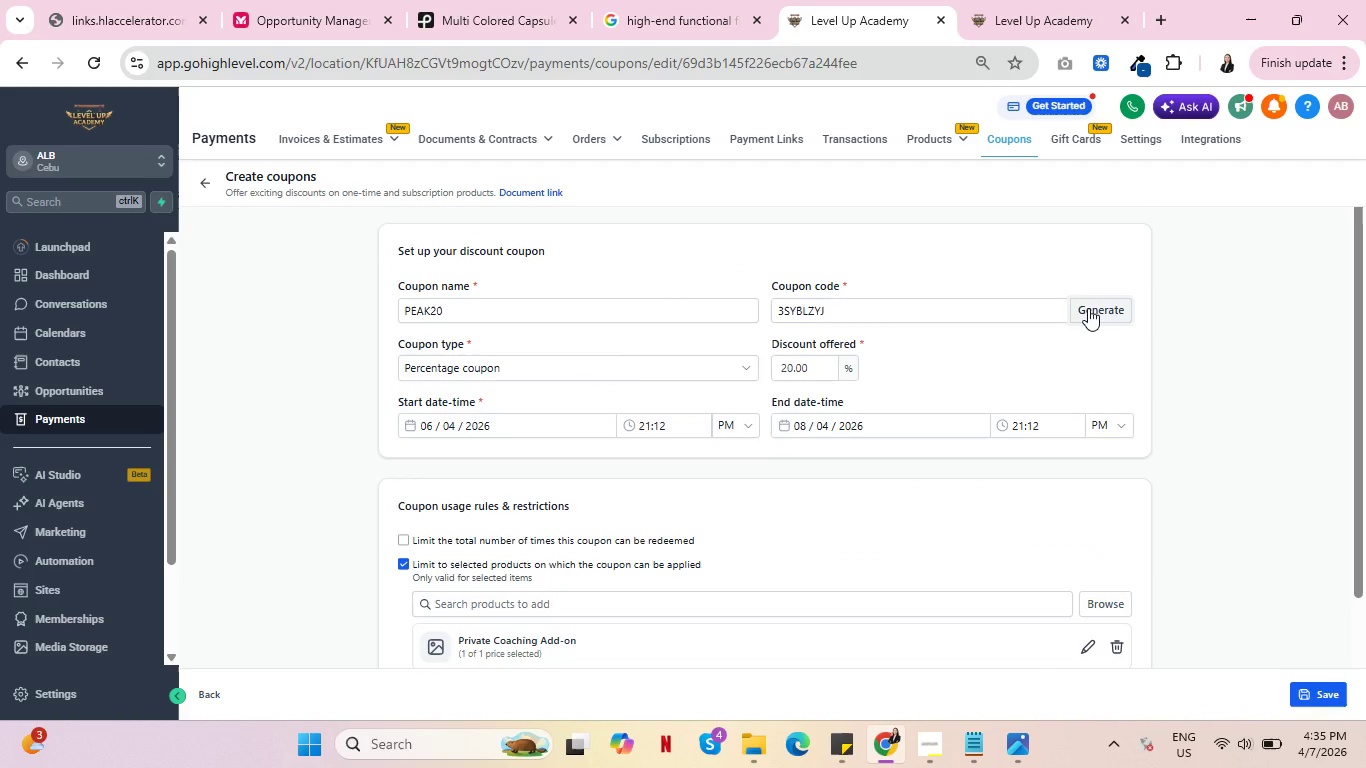 
wait(8.86)
 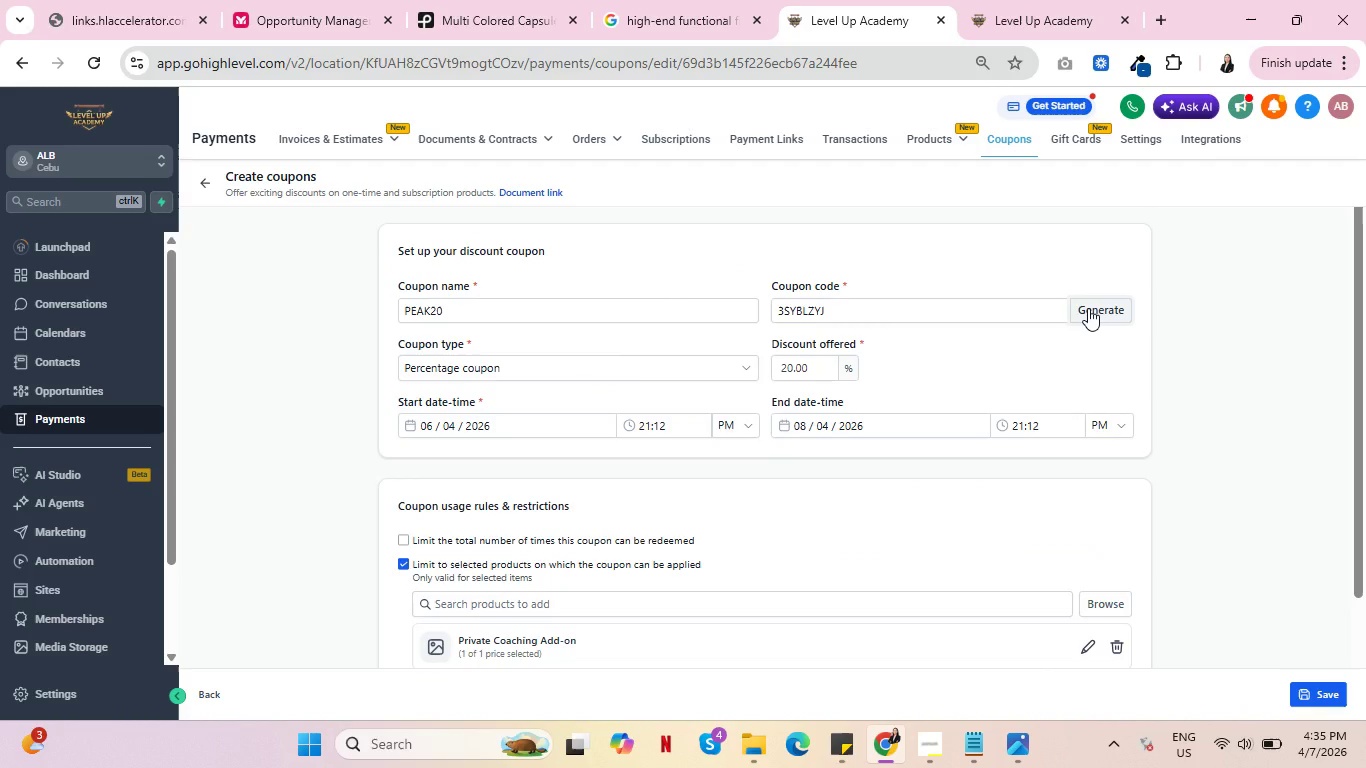 
scroll: coordinate [513, 336], scroll_direction: down, amount: 4.0
 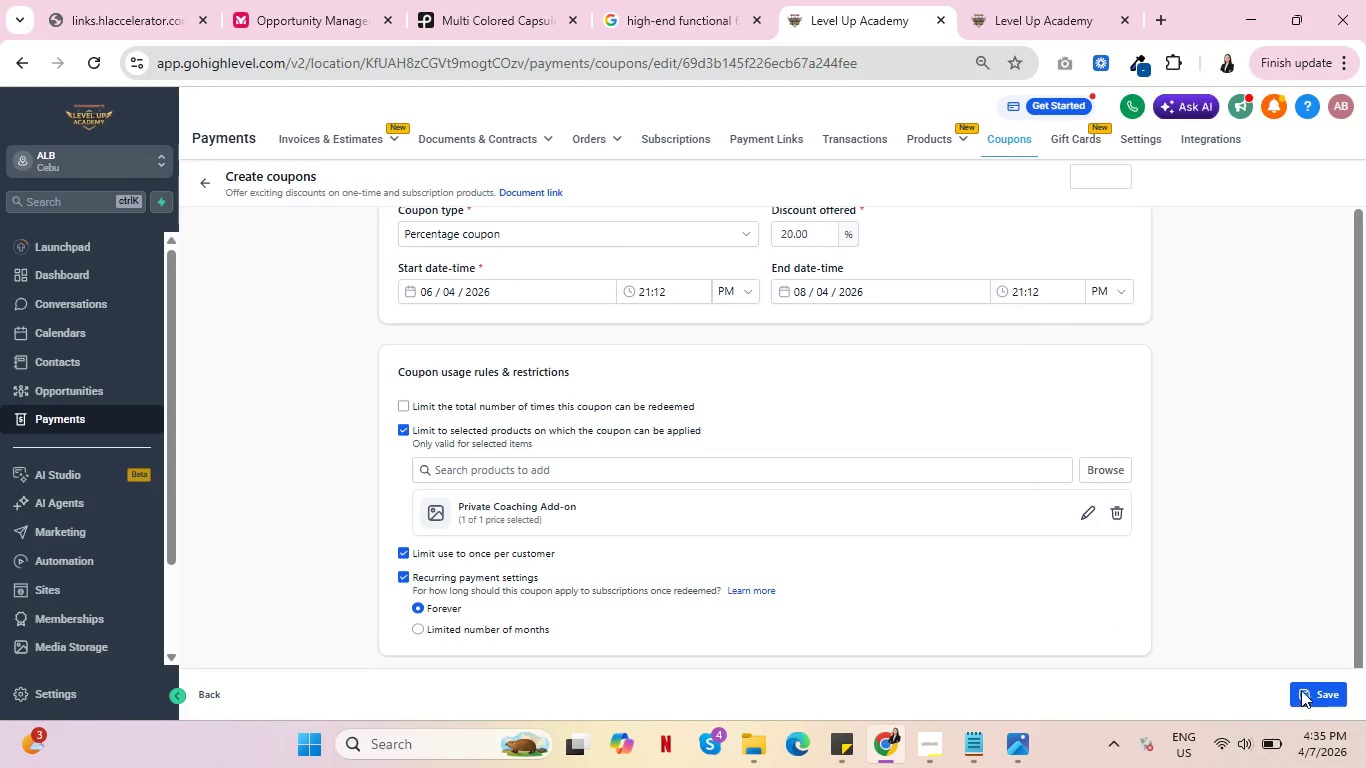 
left_click([1139, 138])
 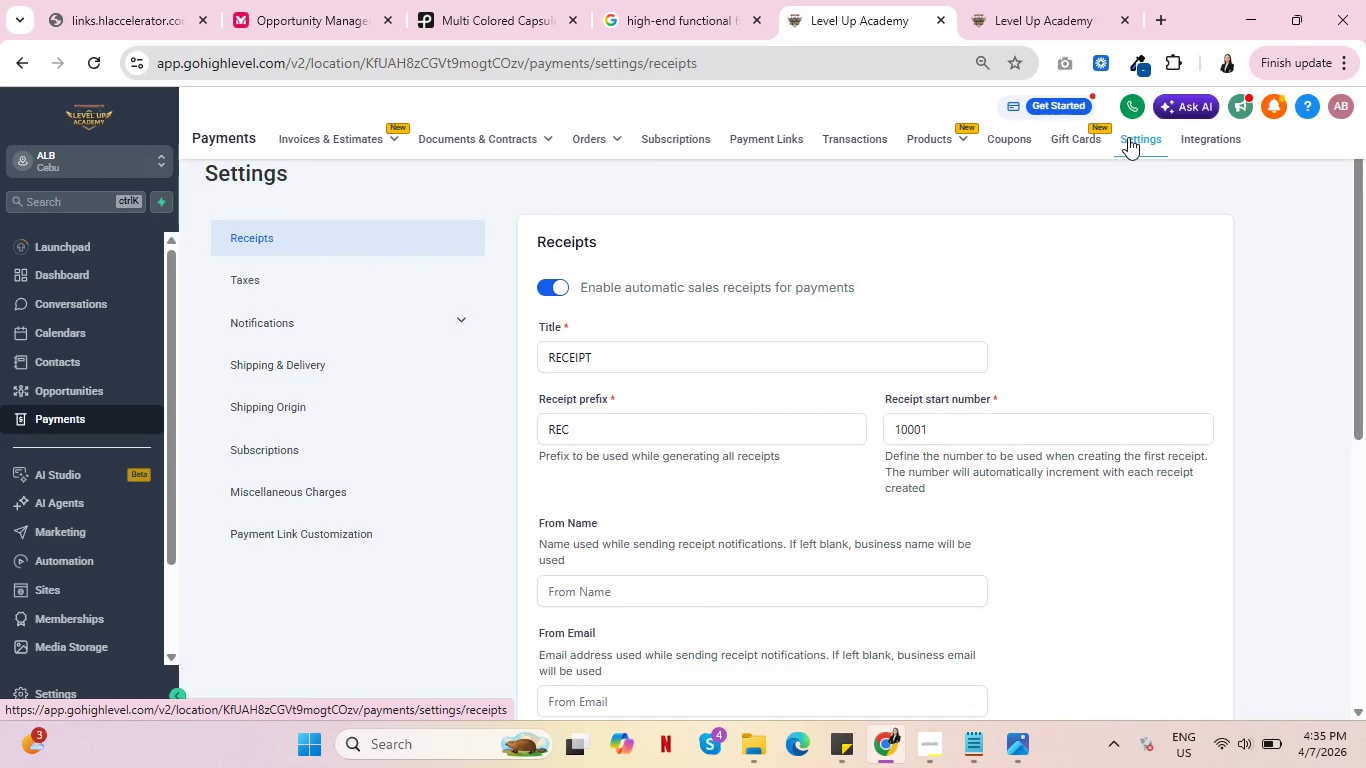 
scroll: coordinate [653, 380], scroll_direction: down, amount: 4.0
 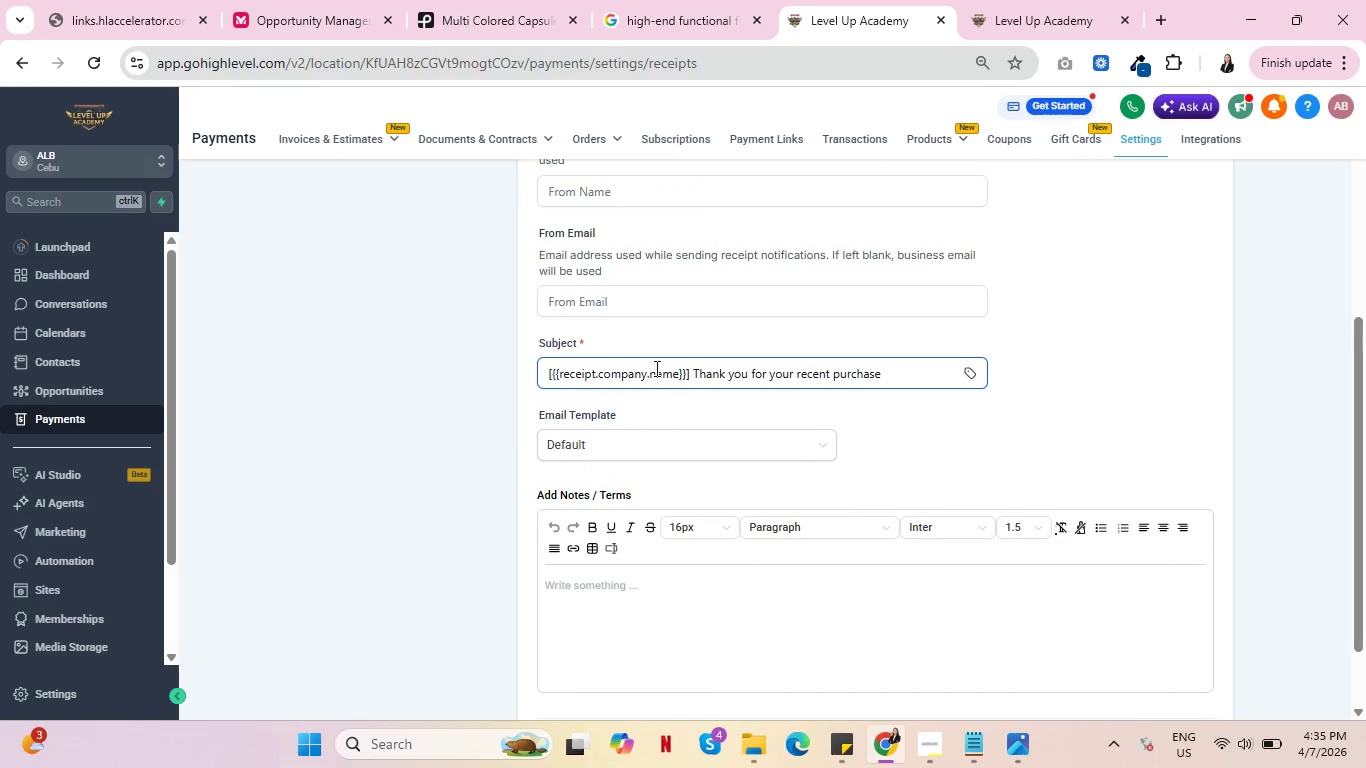 
scroll: coordinate [656, 366], scroll_direction: up, amount: 5.0
 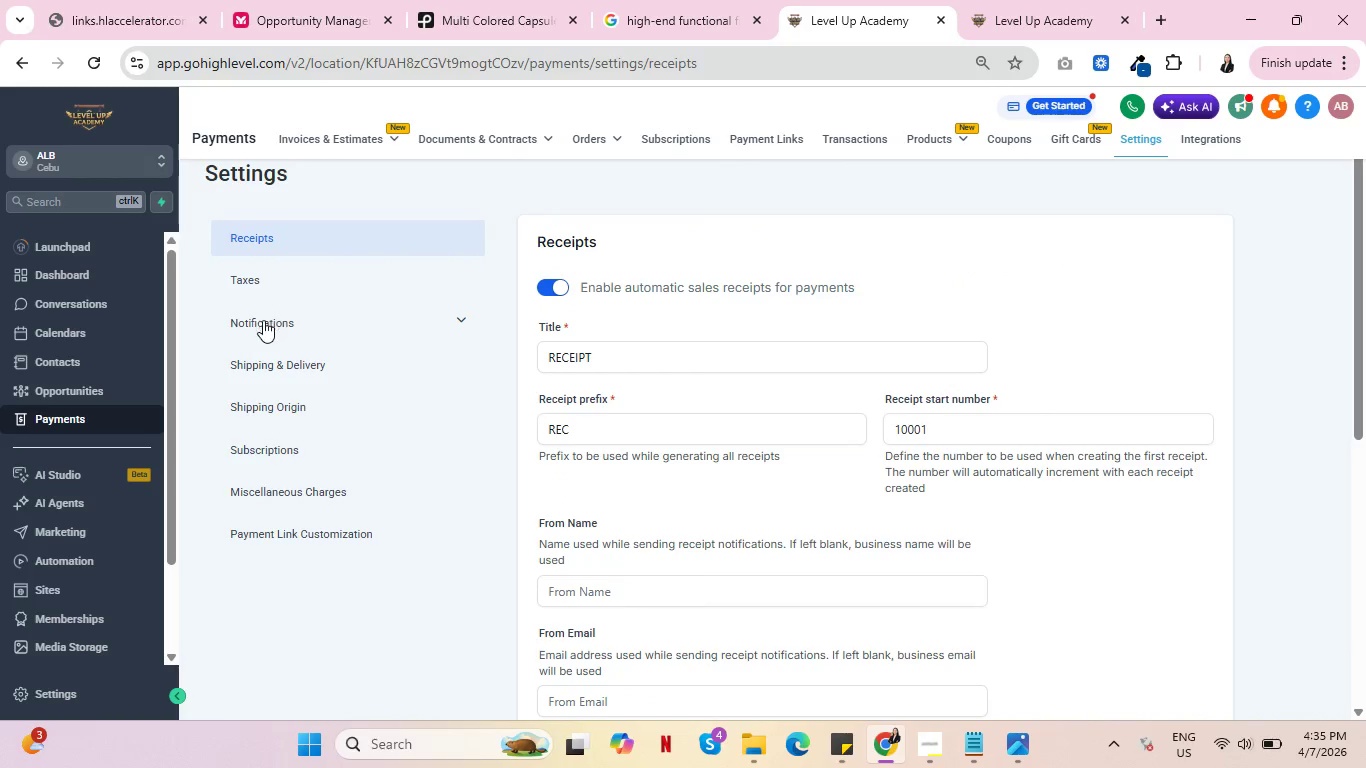 
left_click([263, 320])
 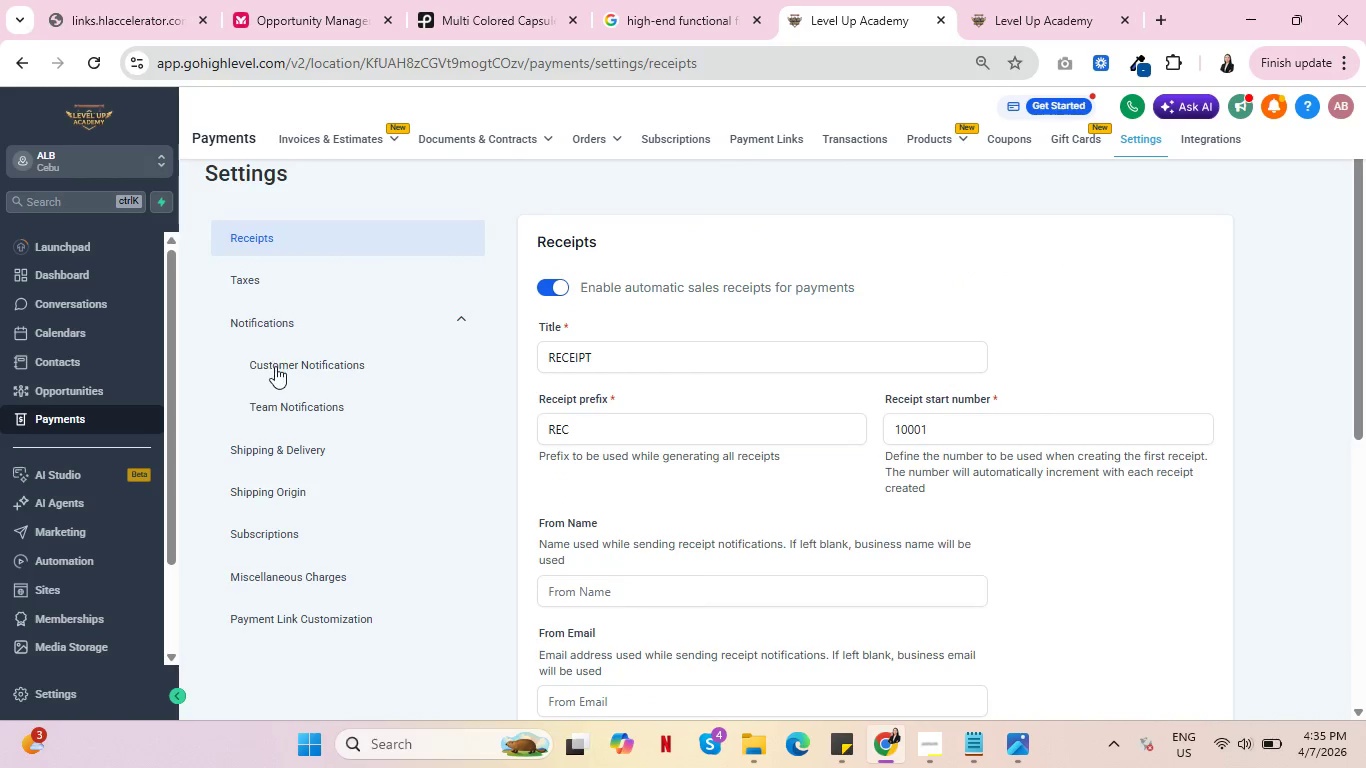 
left_click([277, 367])
 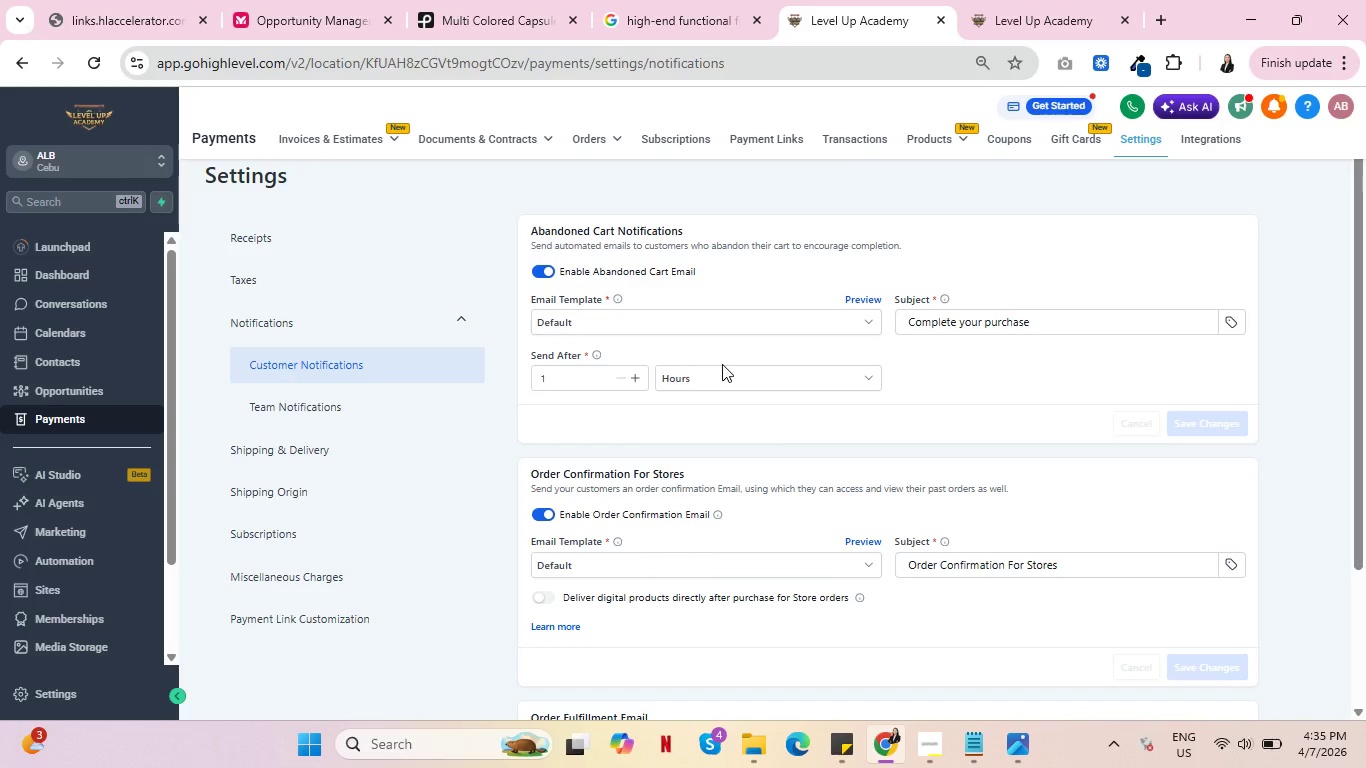 
wait(9.28)
 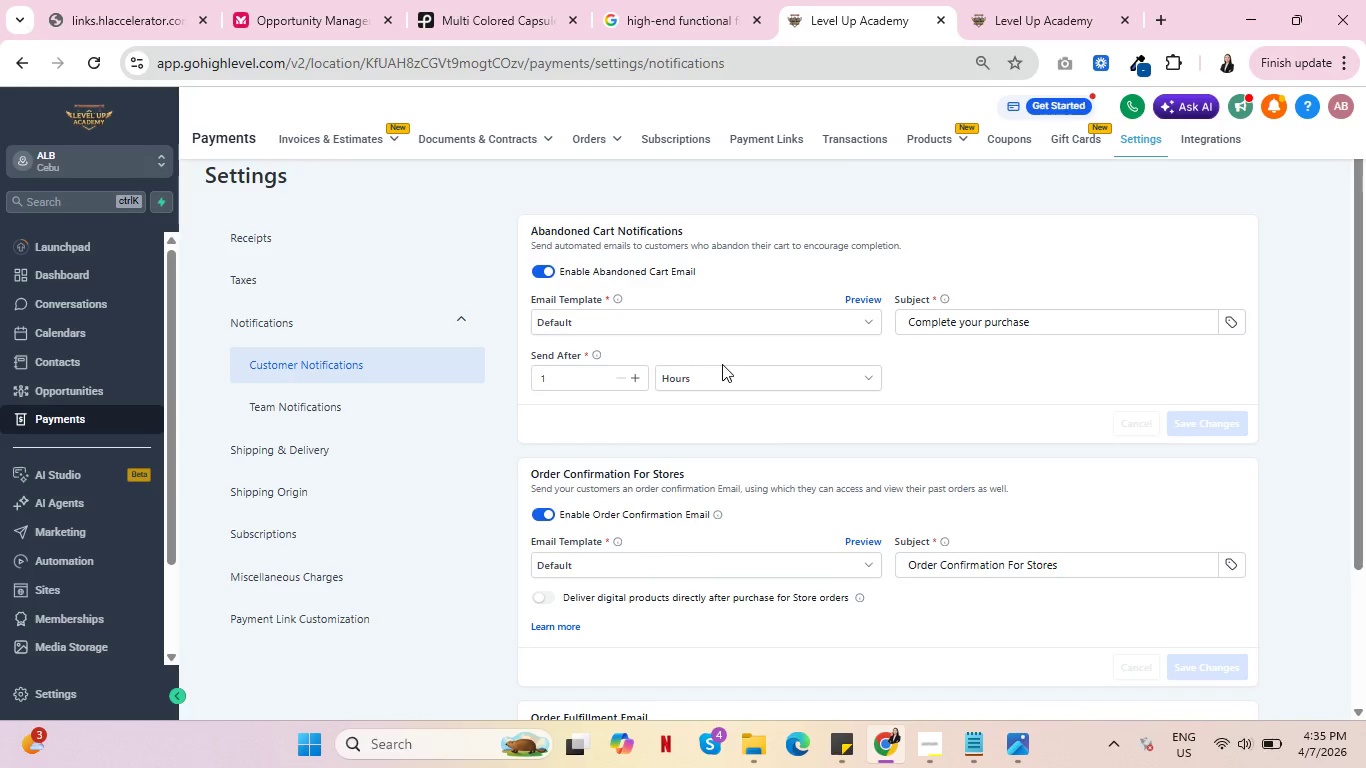 
scroll: coordinate [962, 356], scroll_direction: down, amount: 4.0
 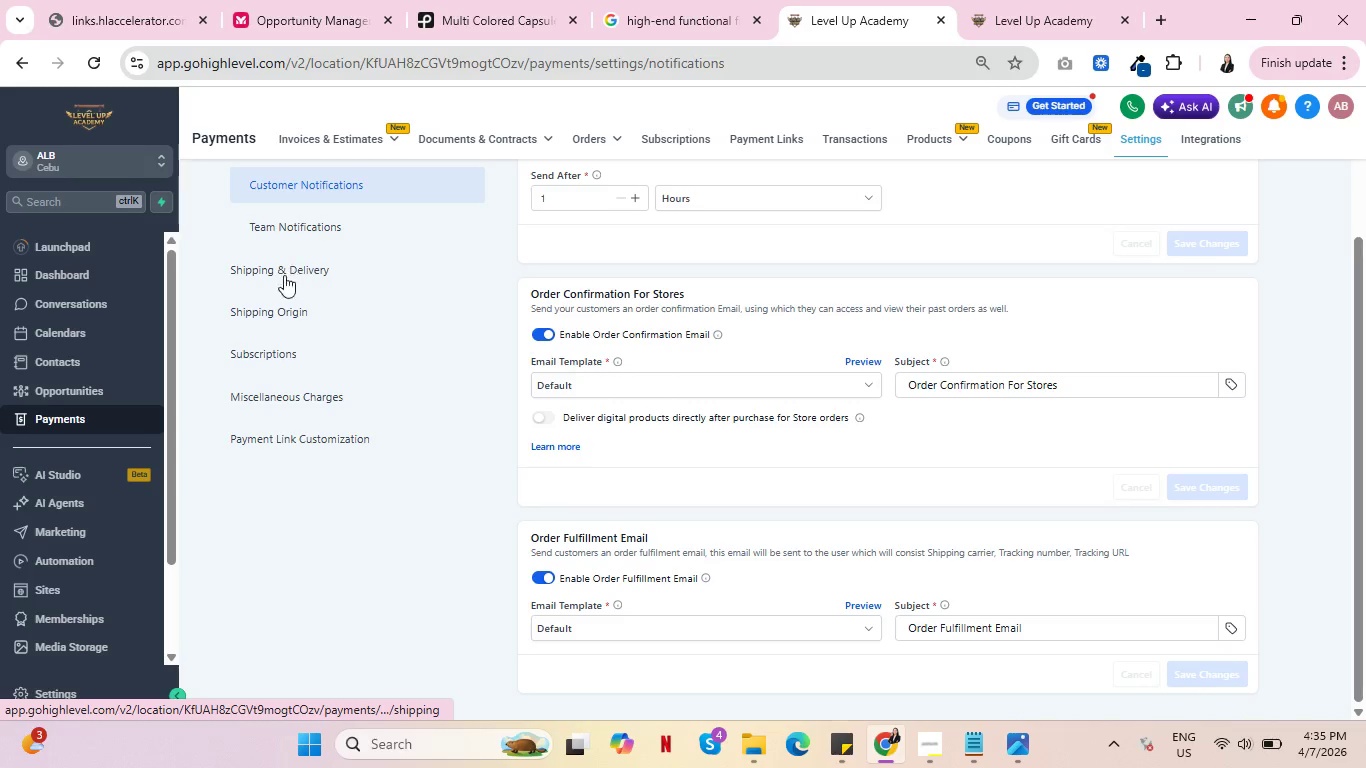 
wait(5.12)
 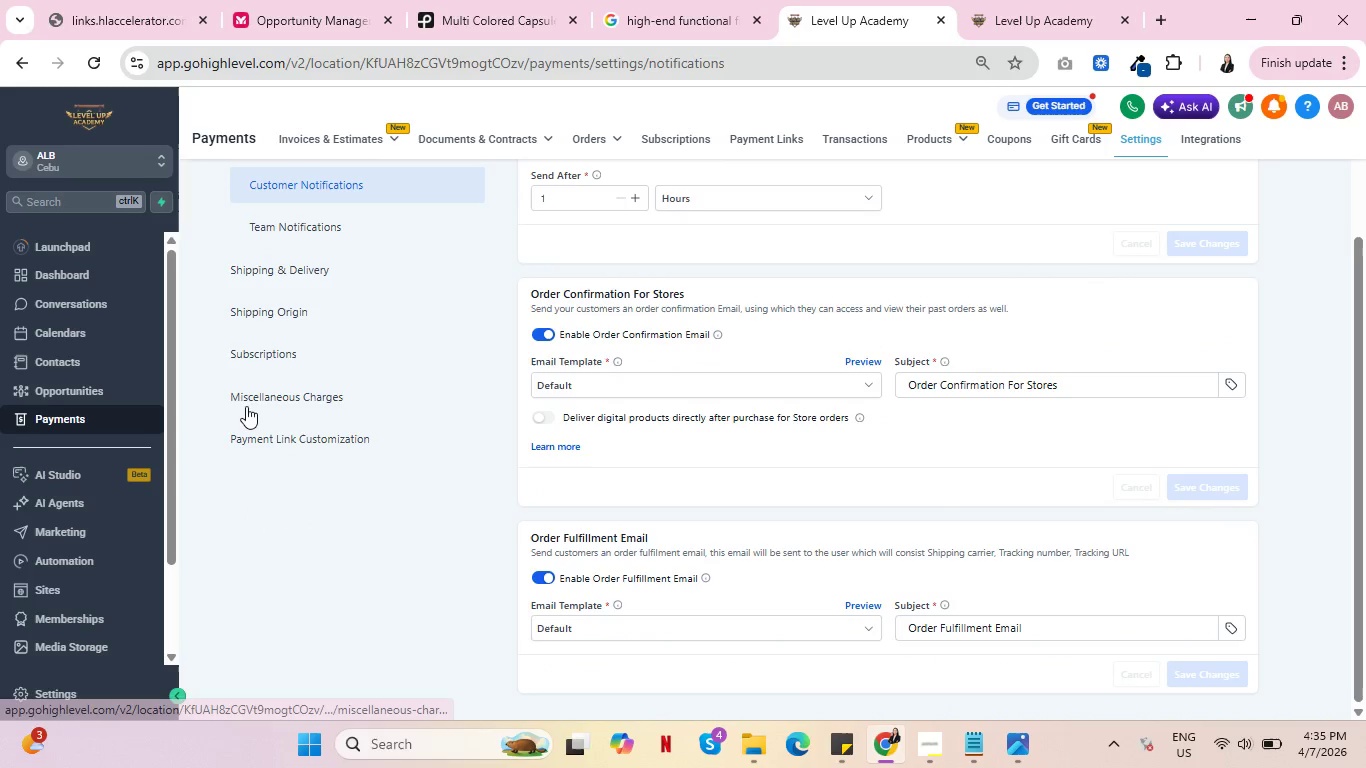 
left_click([262, 354])
 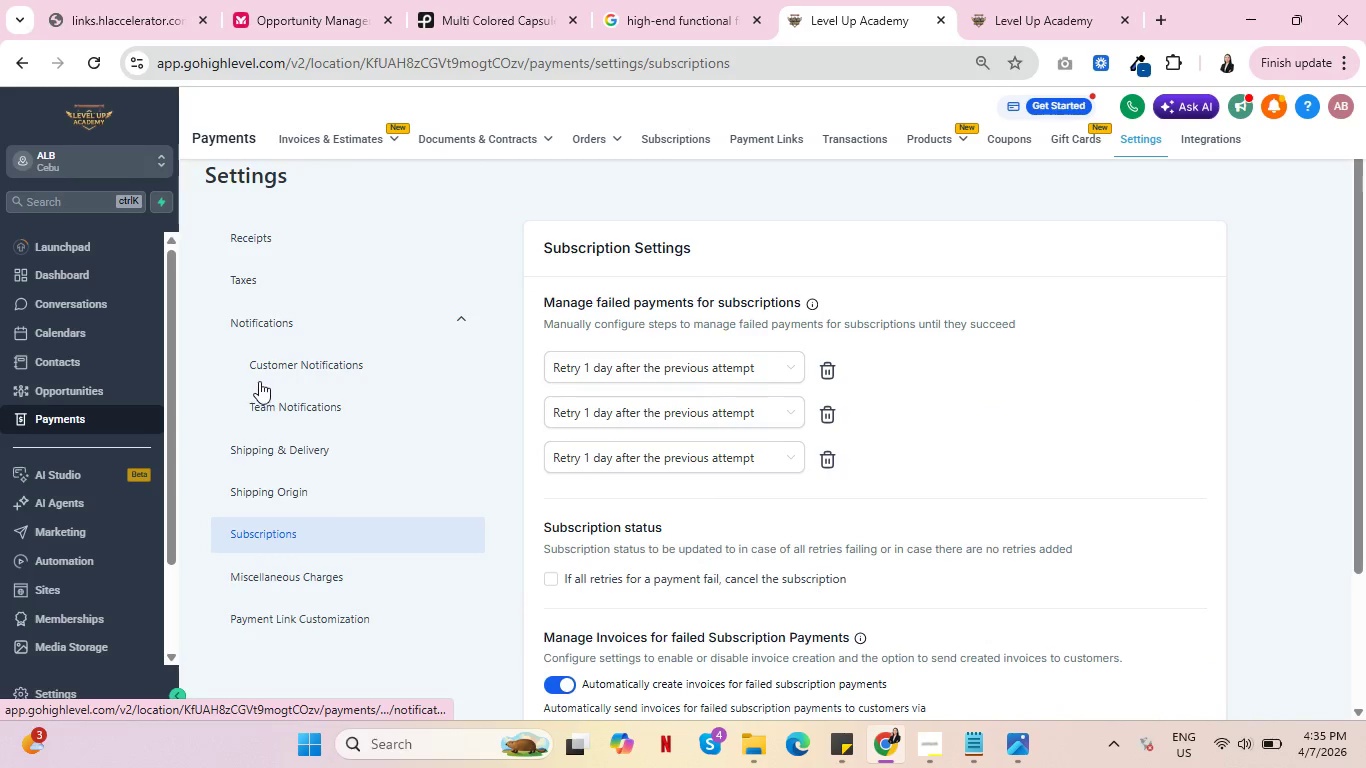 
scroll: coordinate [271, 375], scroll_direction: down, amount: 2.0
 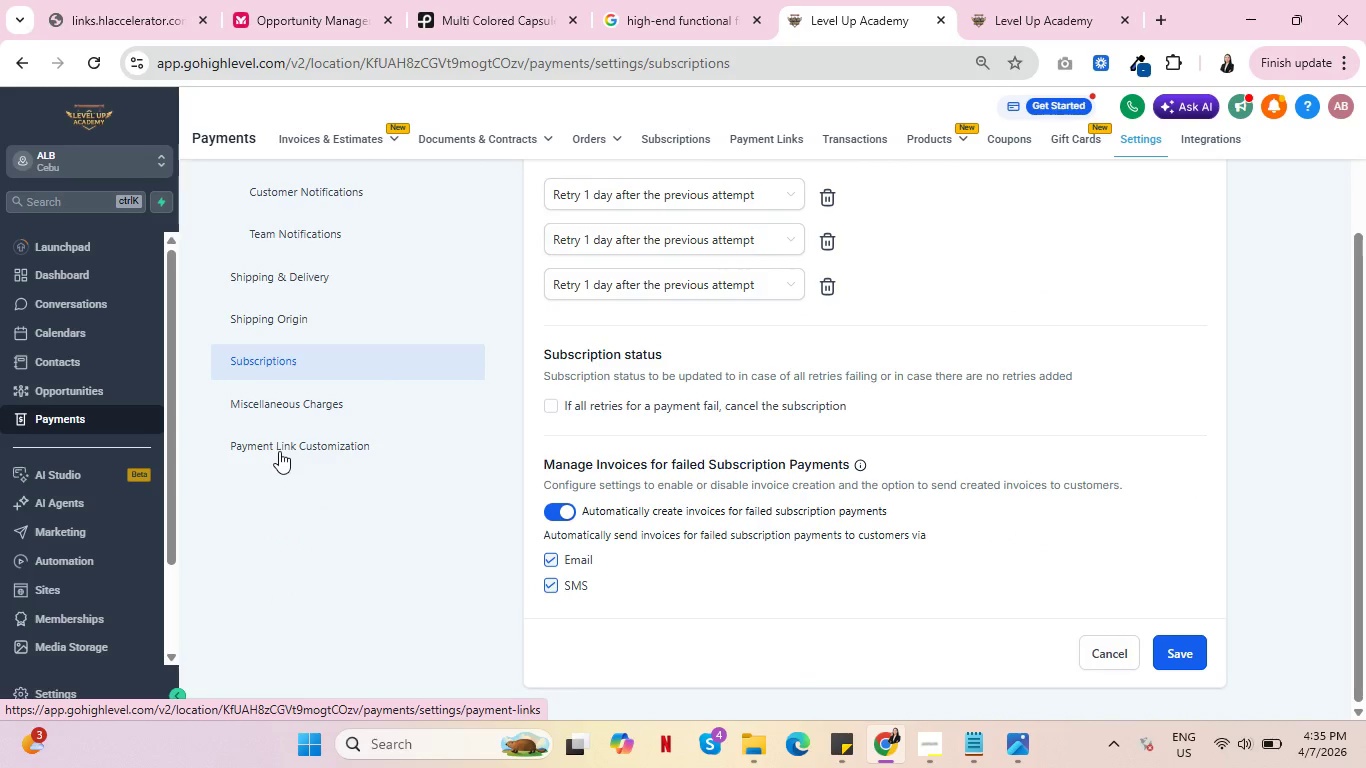 
left_click([279, 451])
 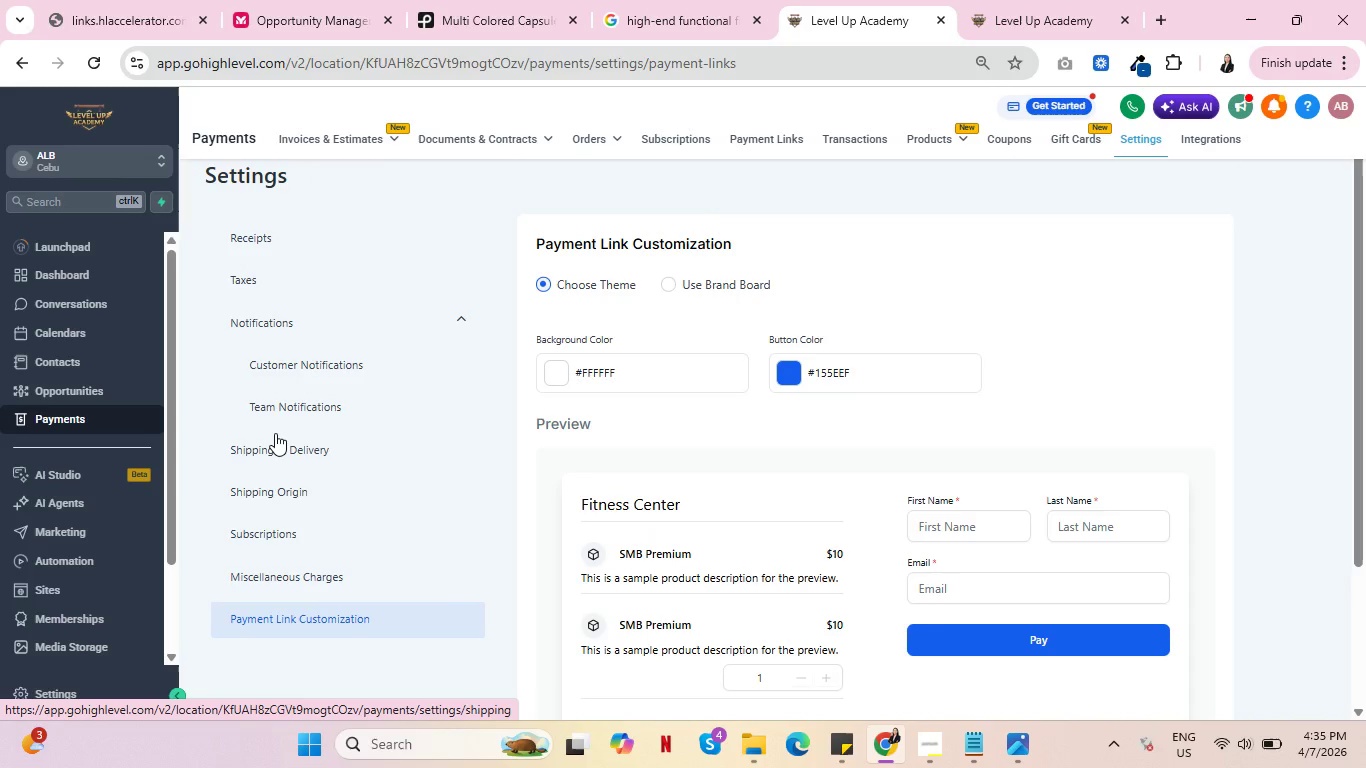 
scroll: coordinate [624, 509], scroll_direction: down, amount: 4.0
 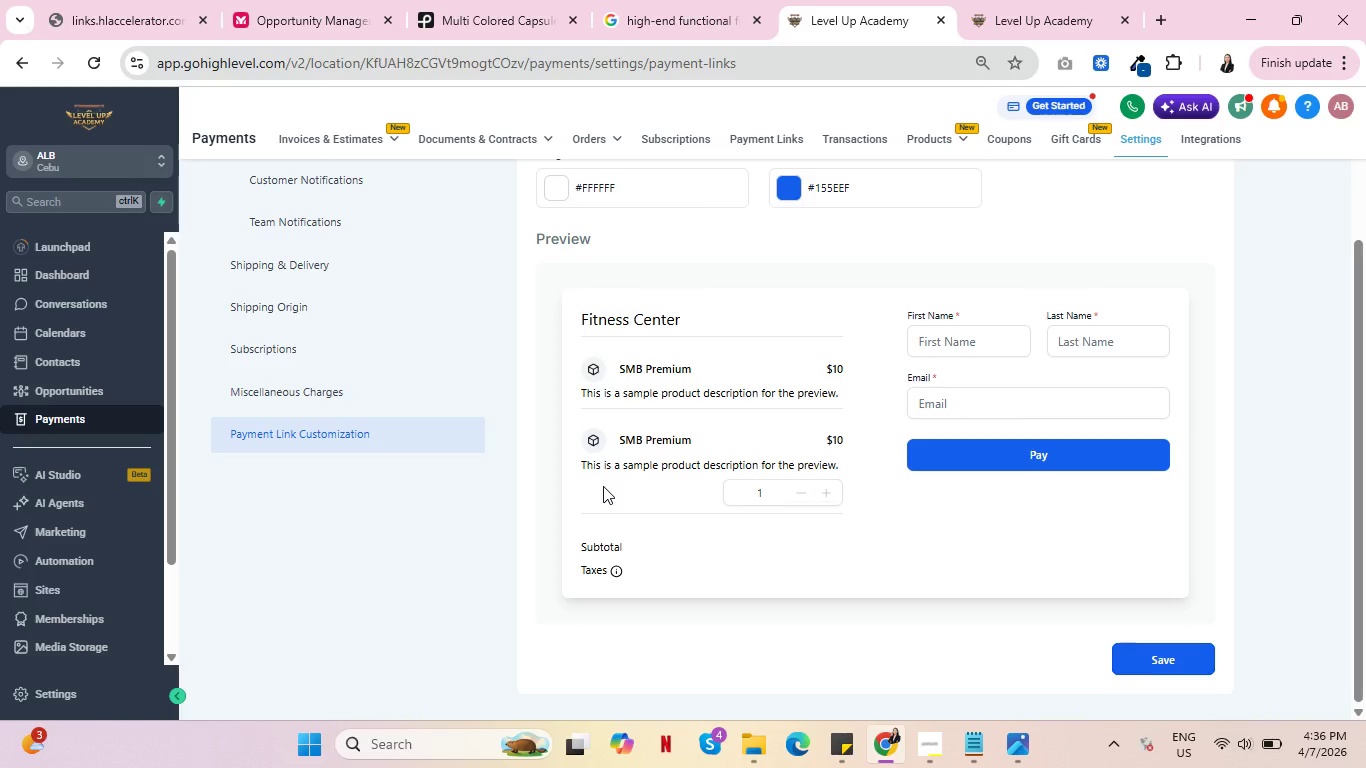 
wait(10.0)
 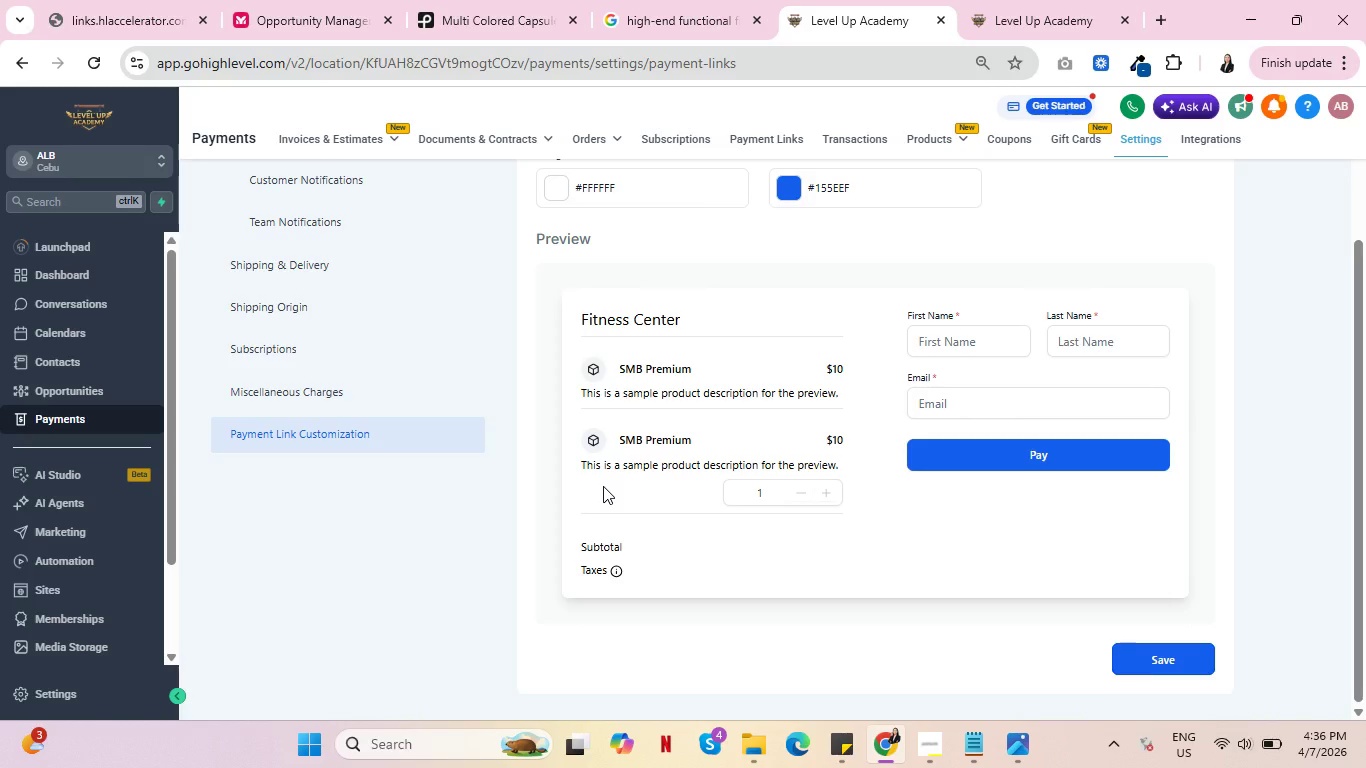 
scroll: coordinate [869, 443], scroll_direction: up, amount: 2.0
 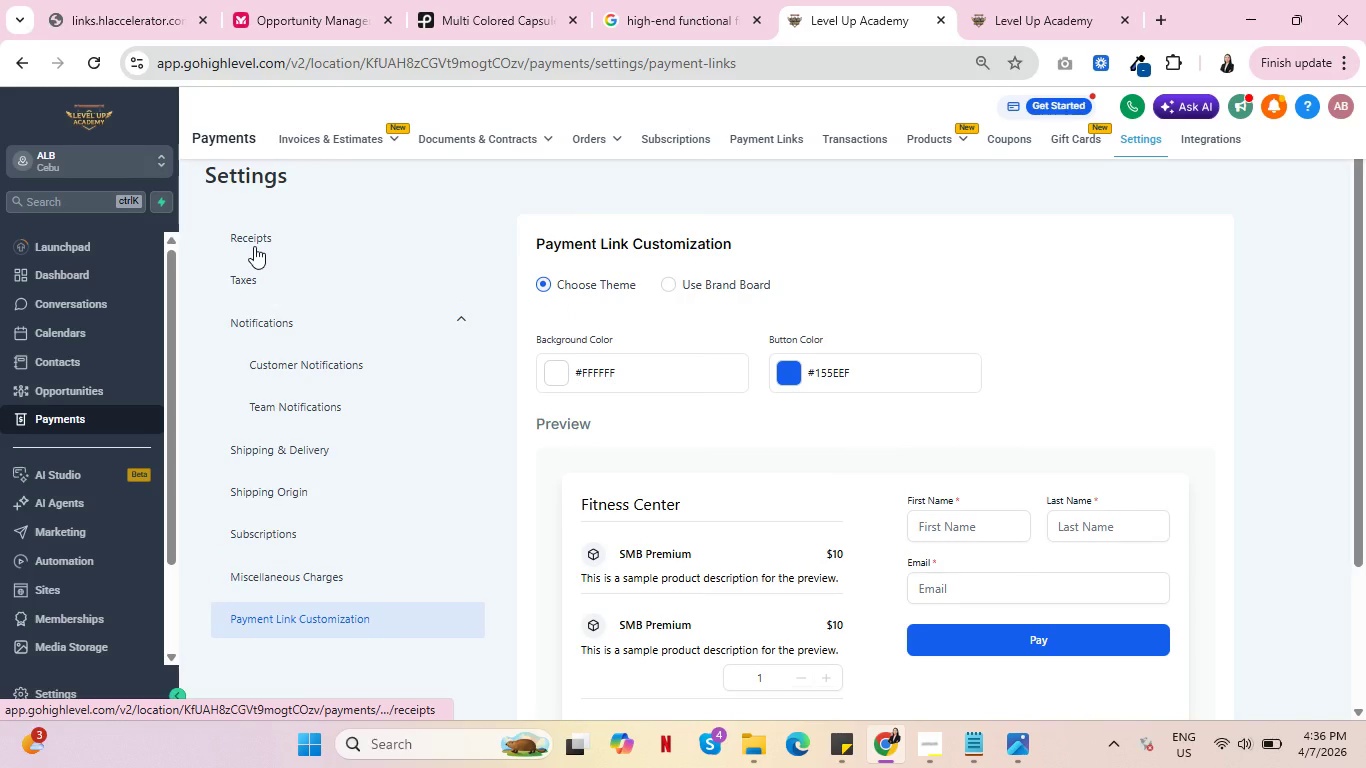 
left_click([1212, 135])
 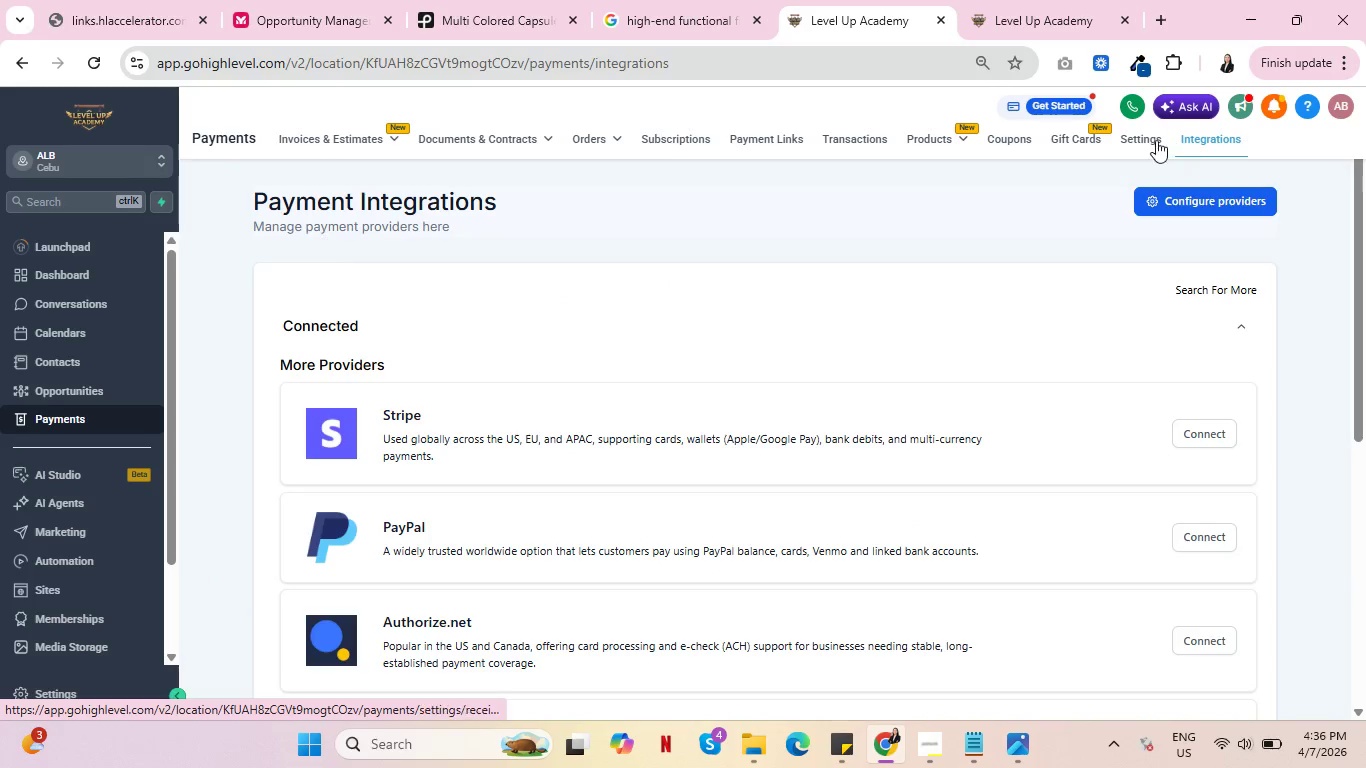 
scroll: coordinate [891, 241], scroll_direction: down, amount: 7.0
 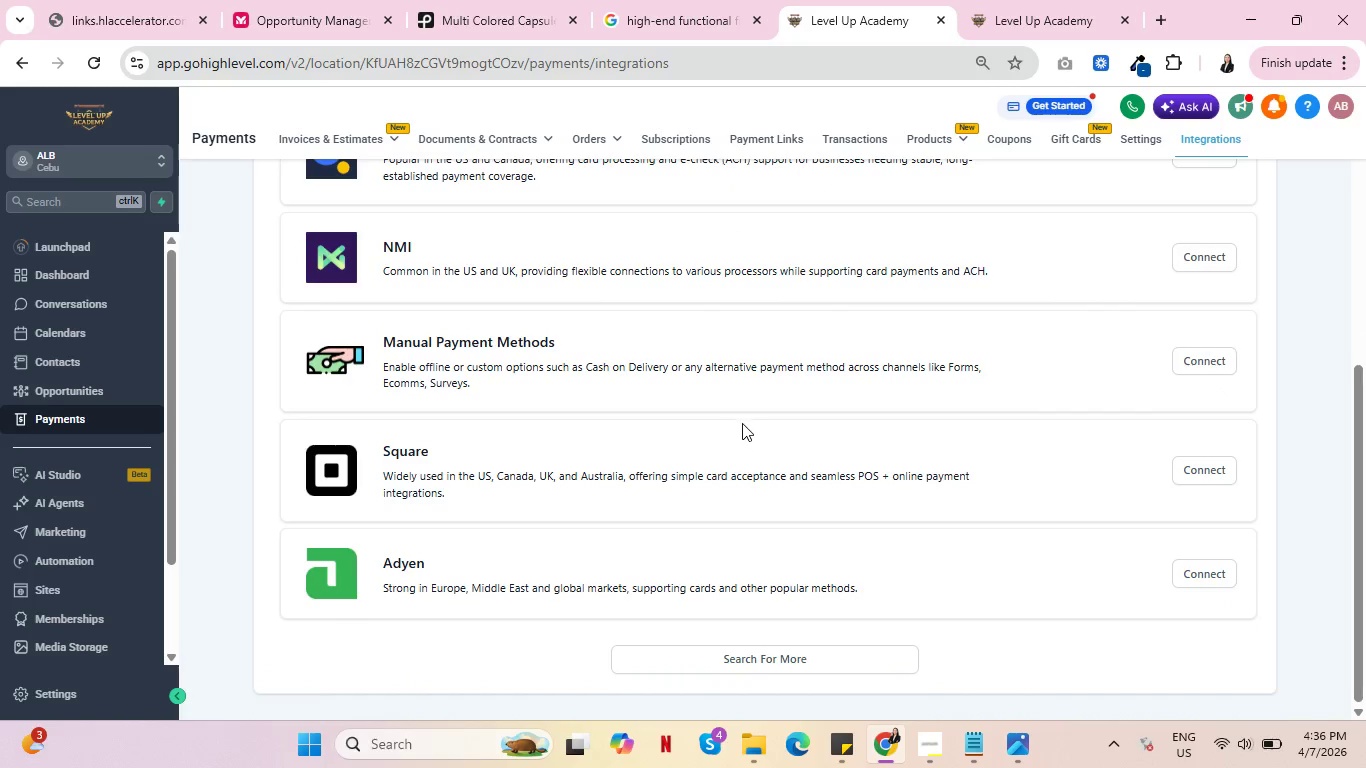 
wait(10.16)
 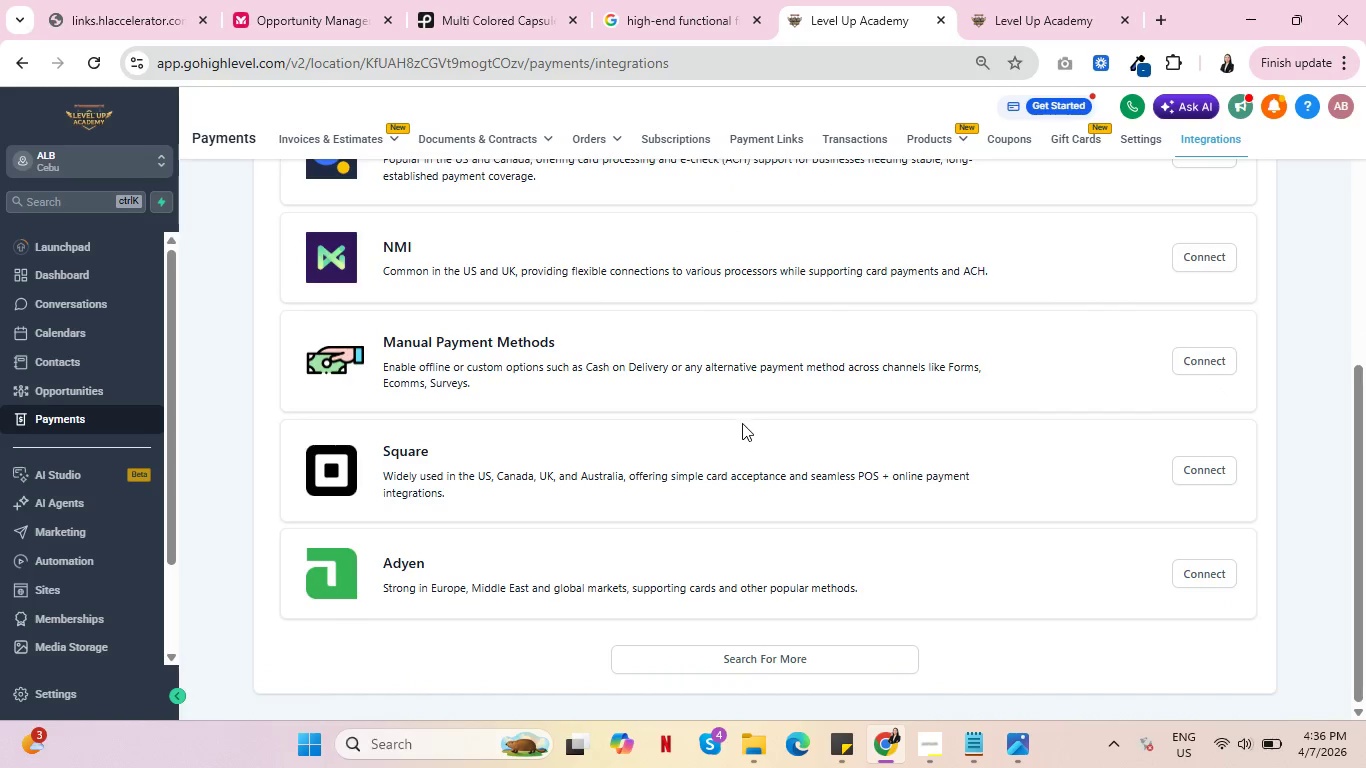 
scroll: coordinate [740, 387], scroll_direction: up, amount: 9.0
 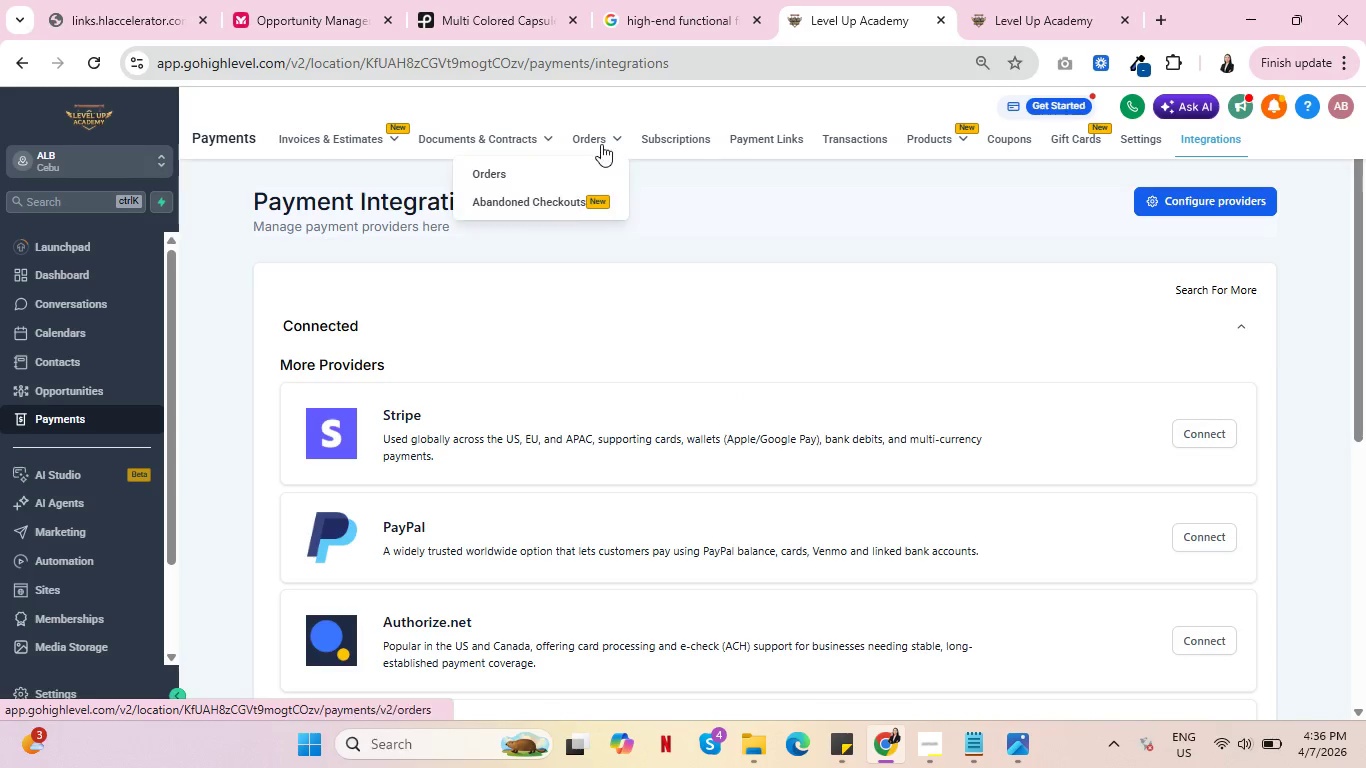 
left_click([580, 169])
 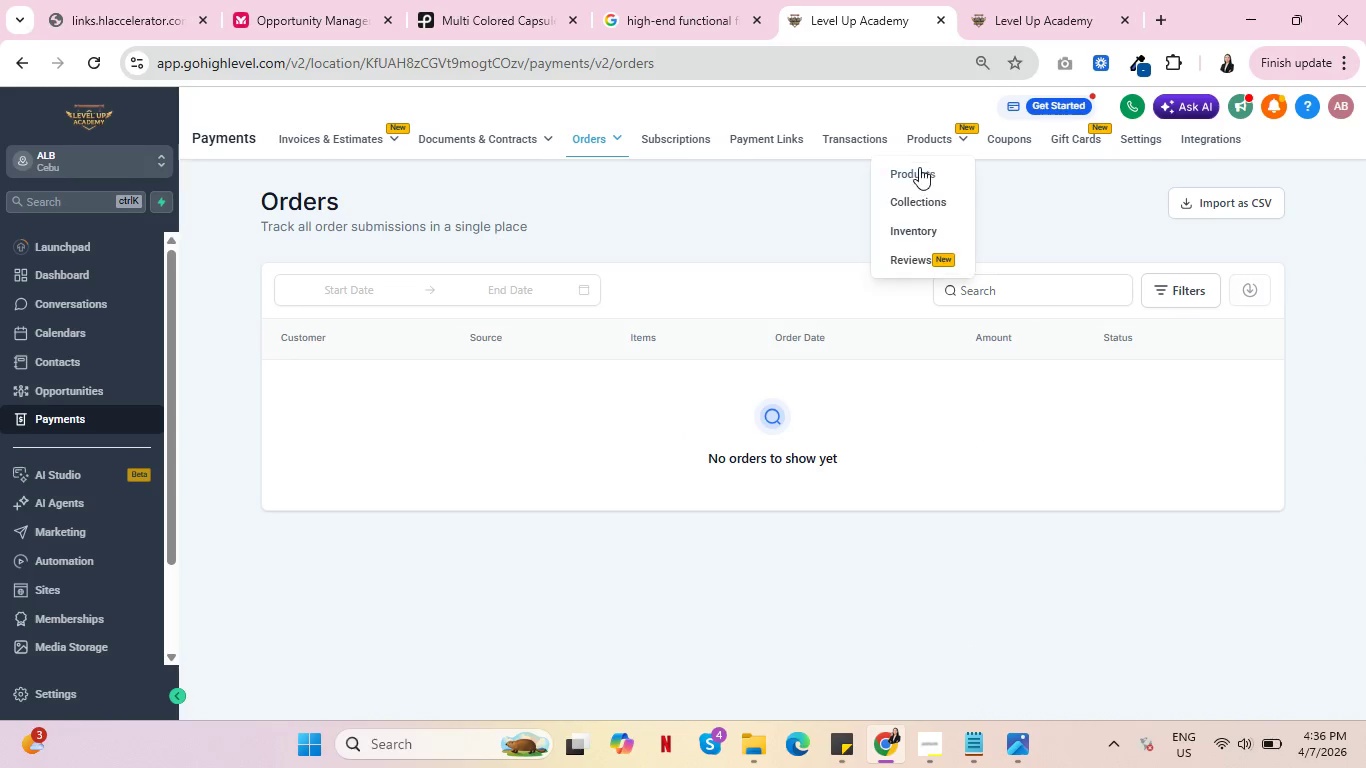 
left_click([921, 136])
 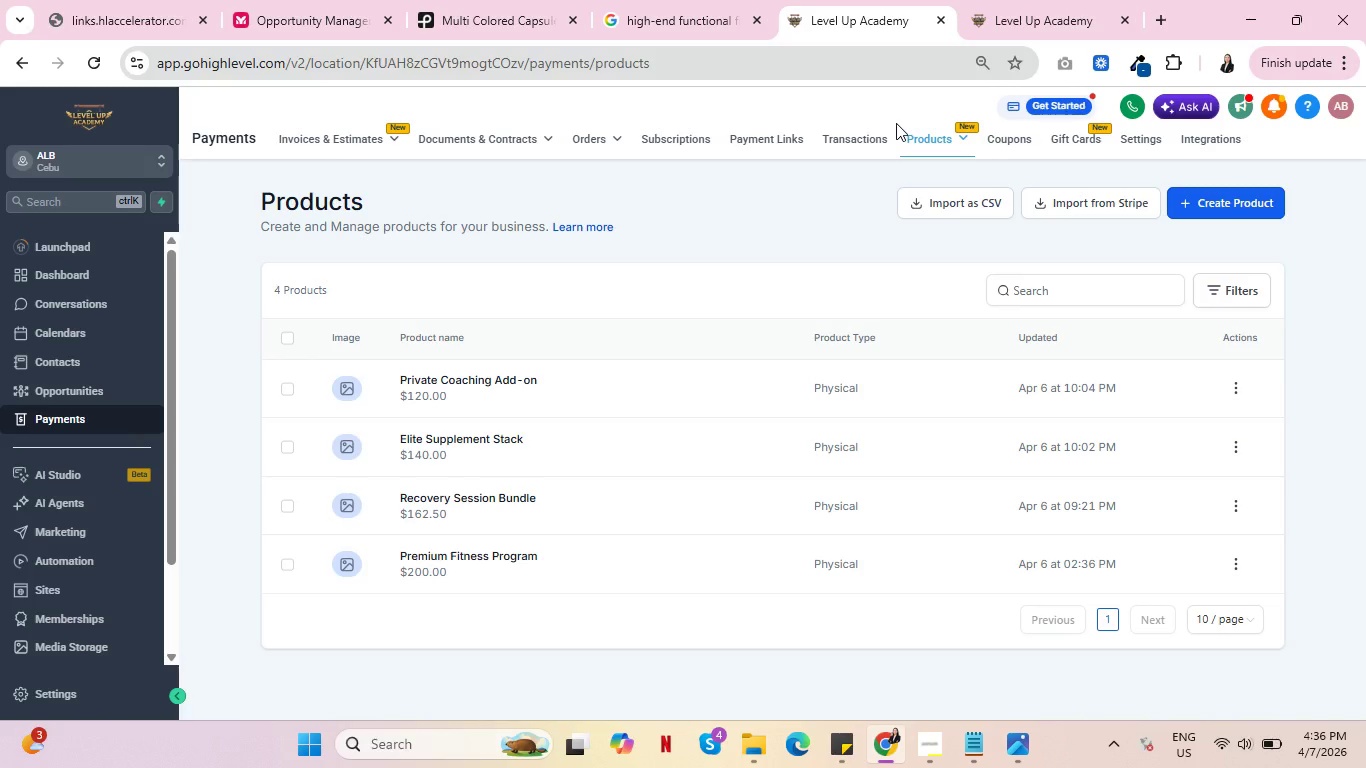 
wait(18.56)
 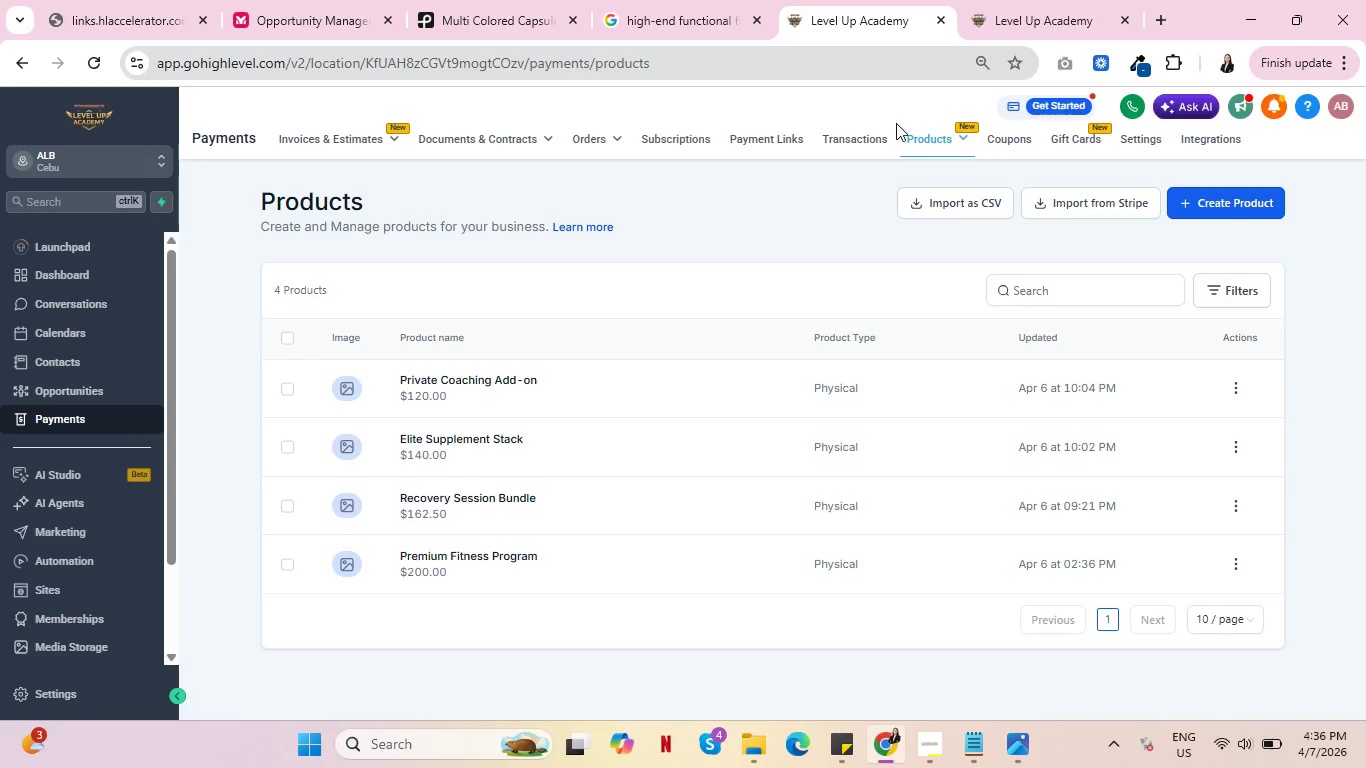 
left_click([1236, 563])
 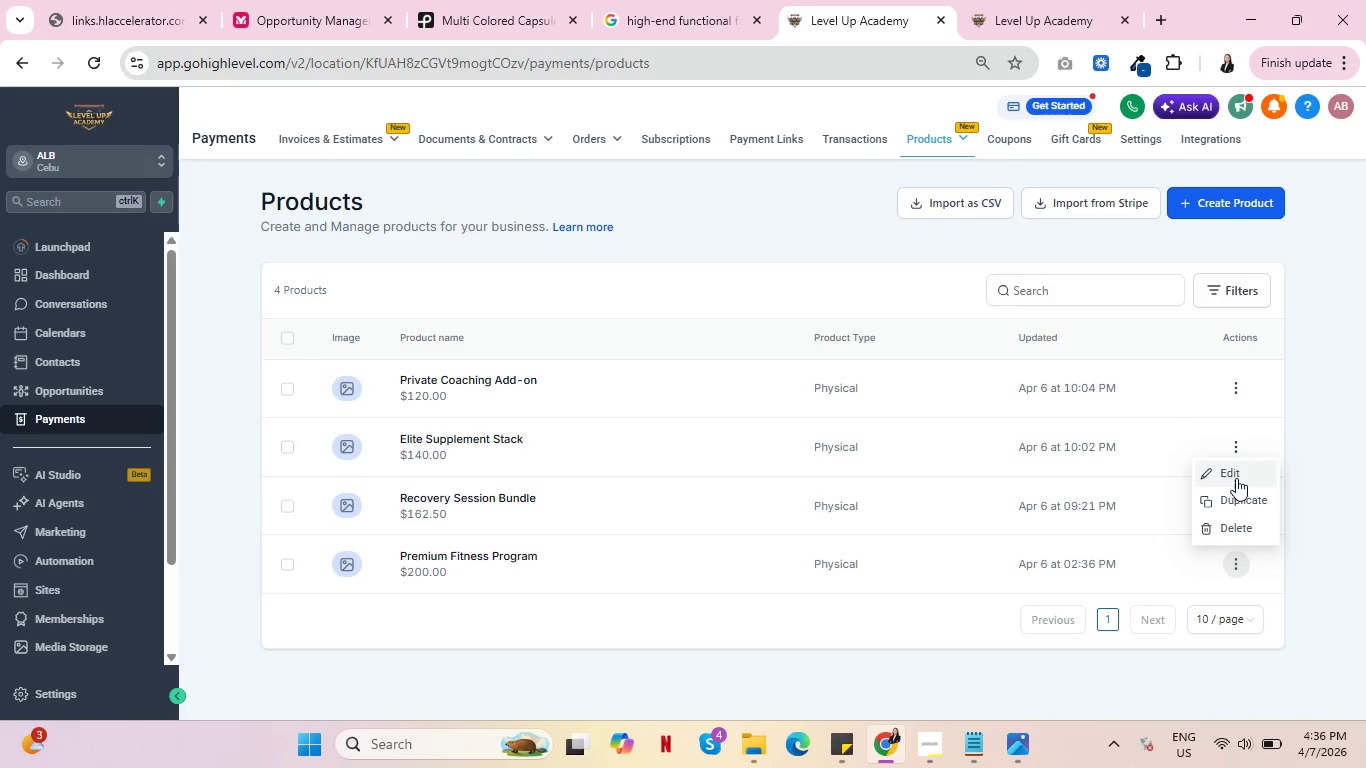 
left_click([1238, 475])
 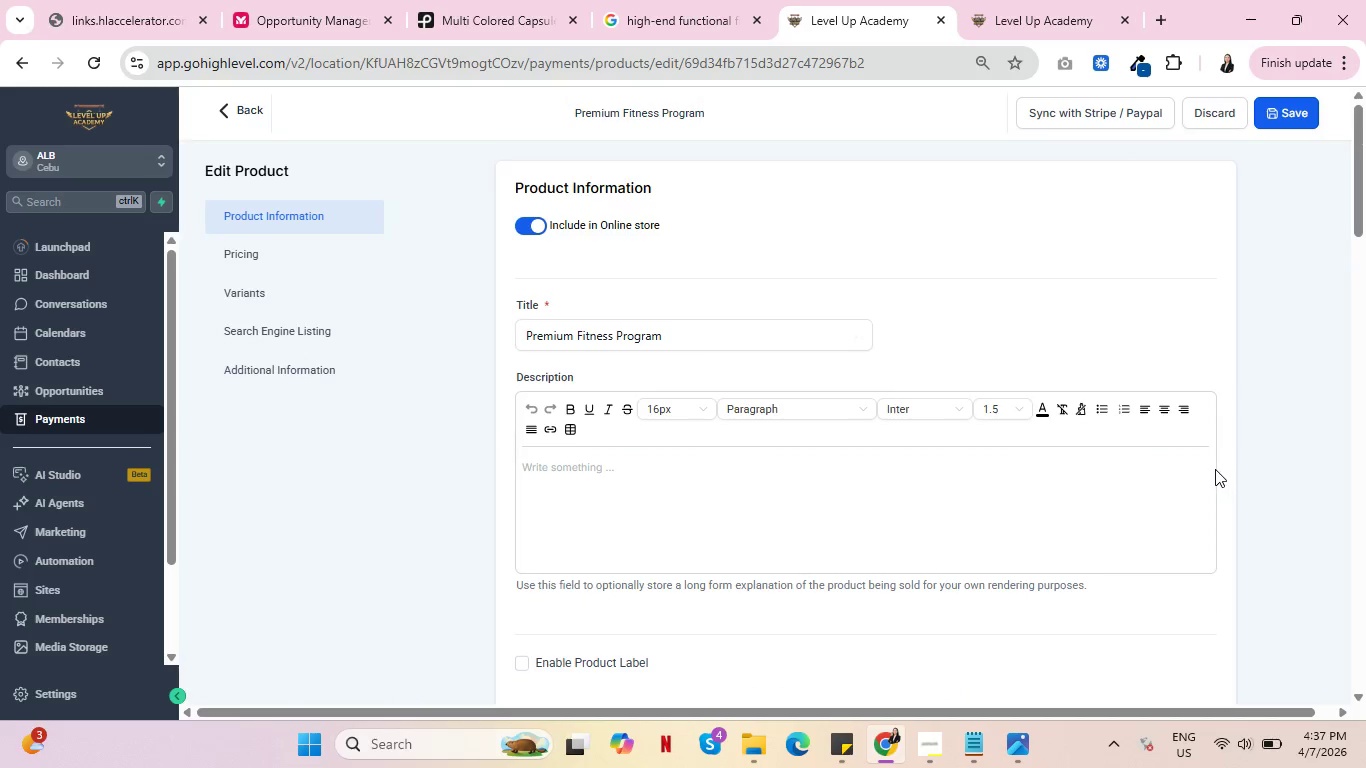 
left_click([241, 253])
 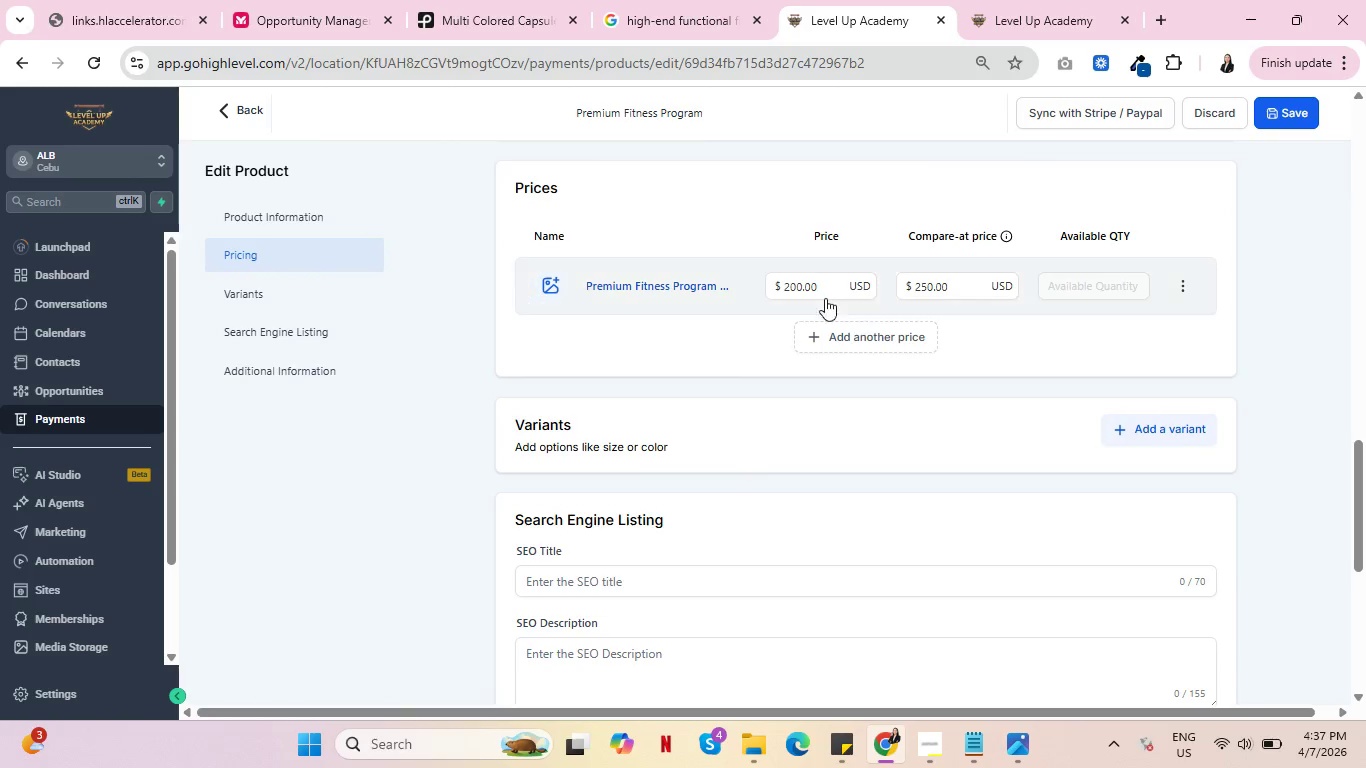 
left_click_drag(start_coordinate=[801, 287], to_coordinate=[784, 286])
 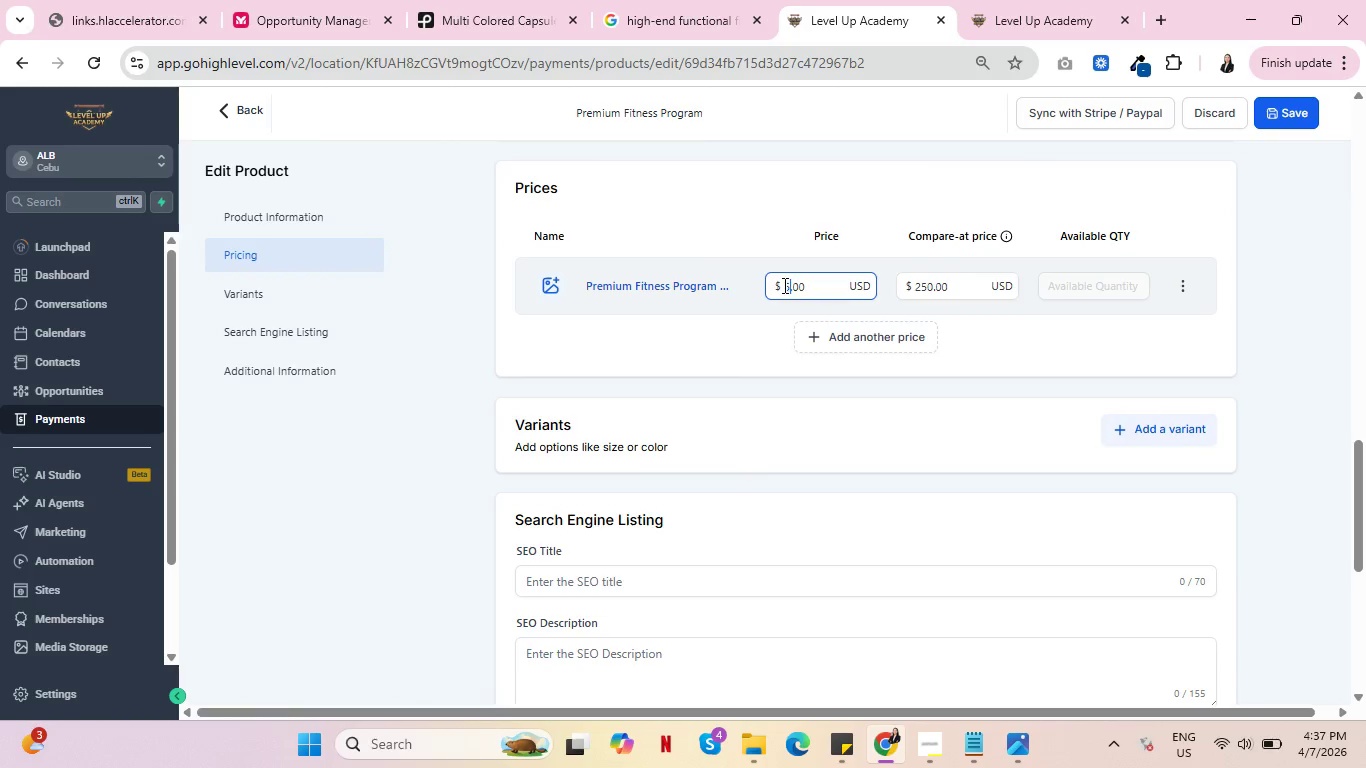 
type(500)
 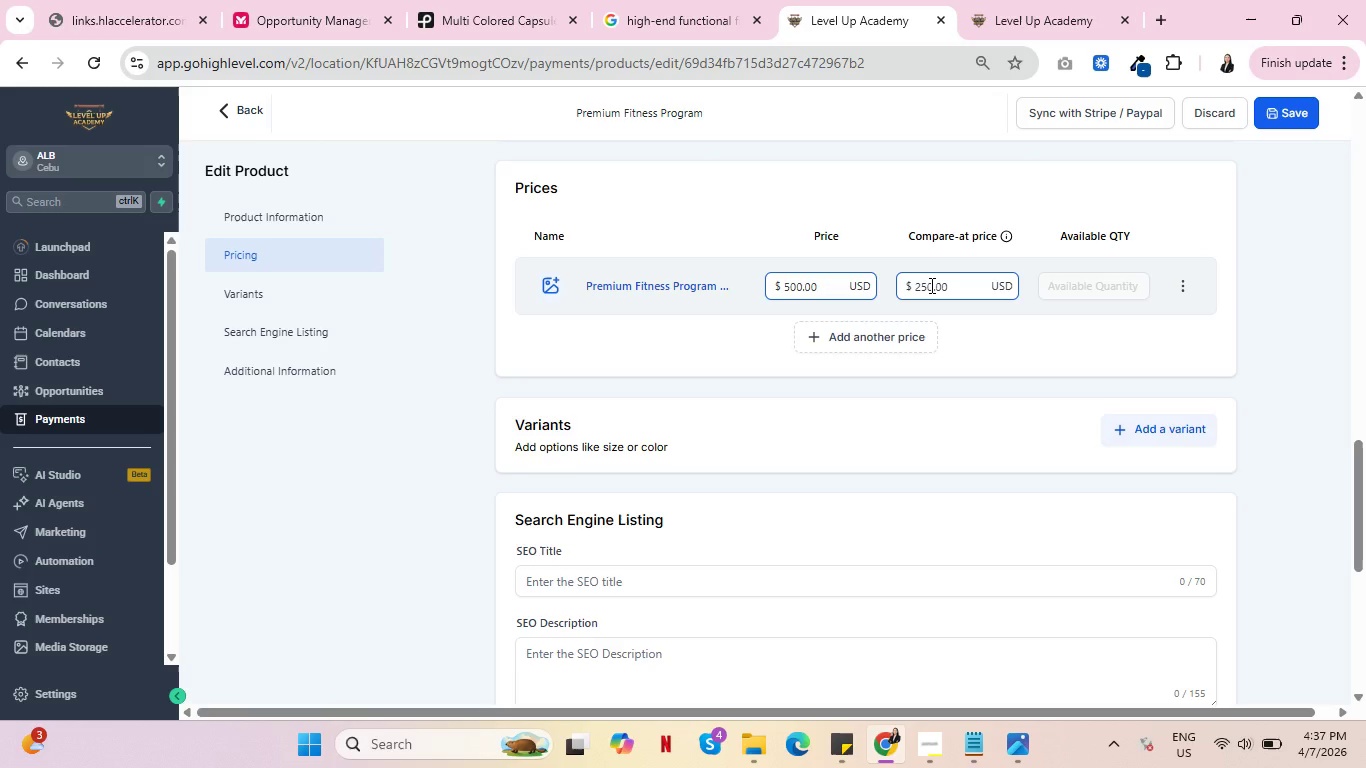 
left_click_drag(start_coordinate=[930, 285], to_coordinate=[917, 284])
 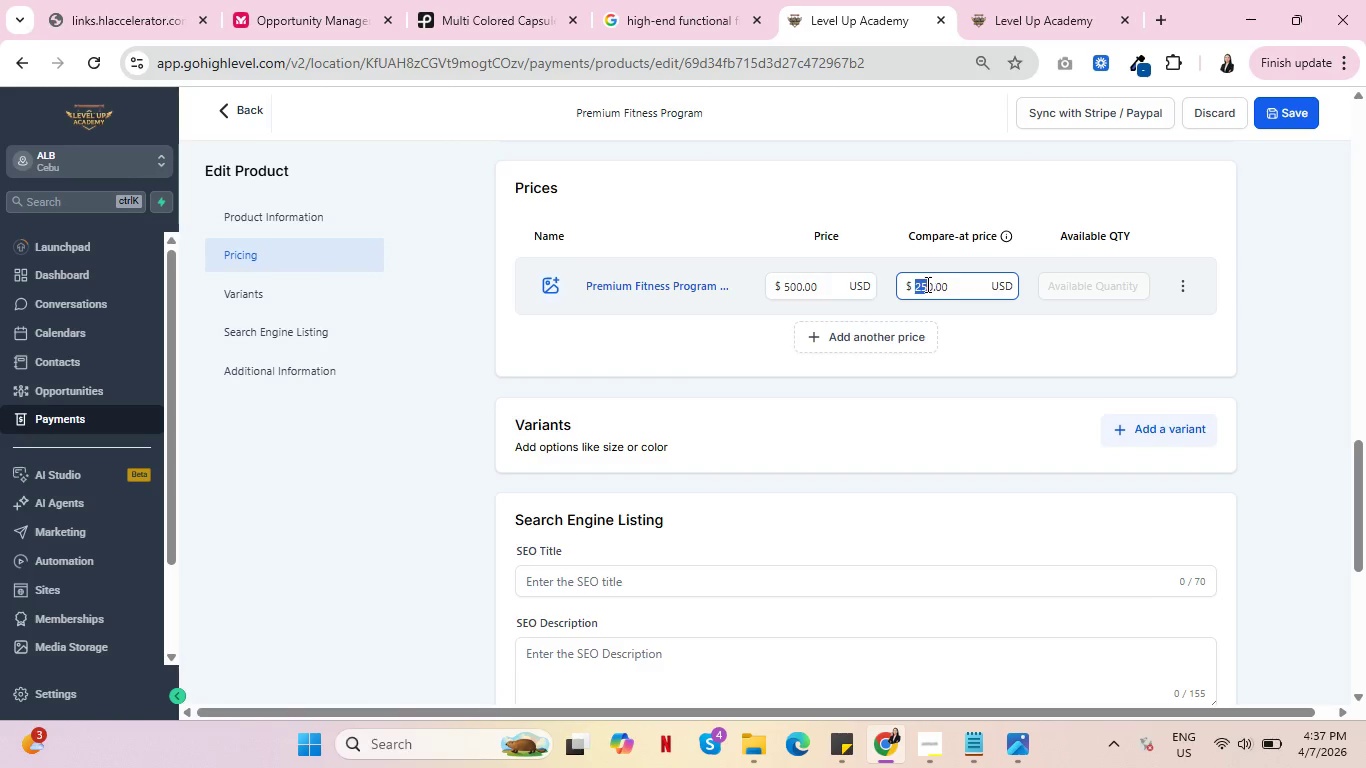 
left_click([926, 284])
 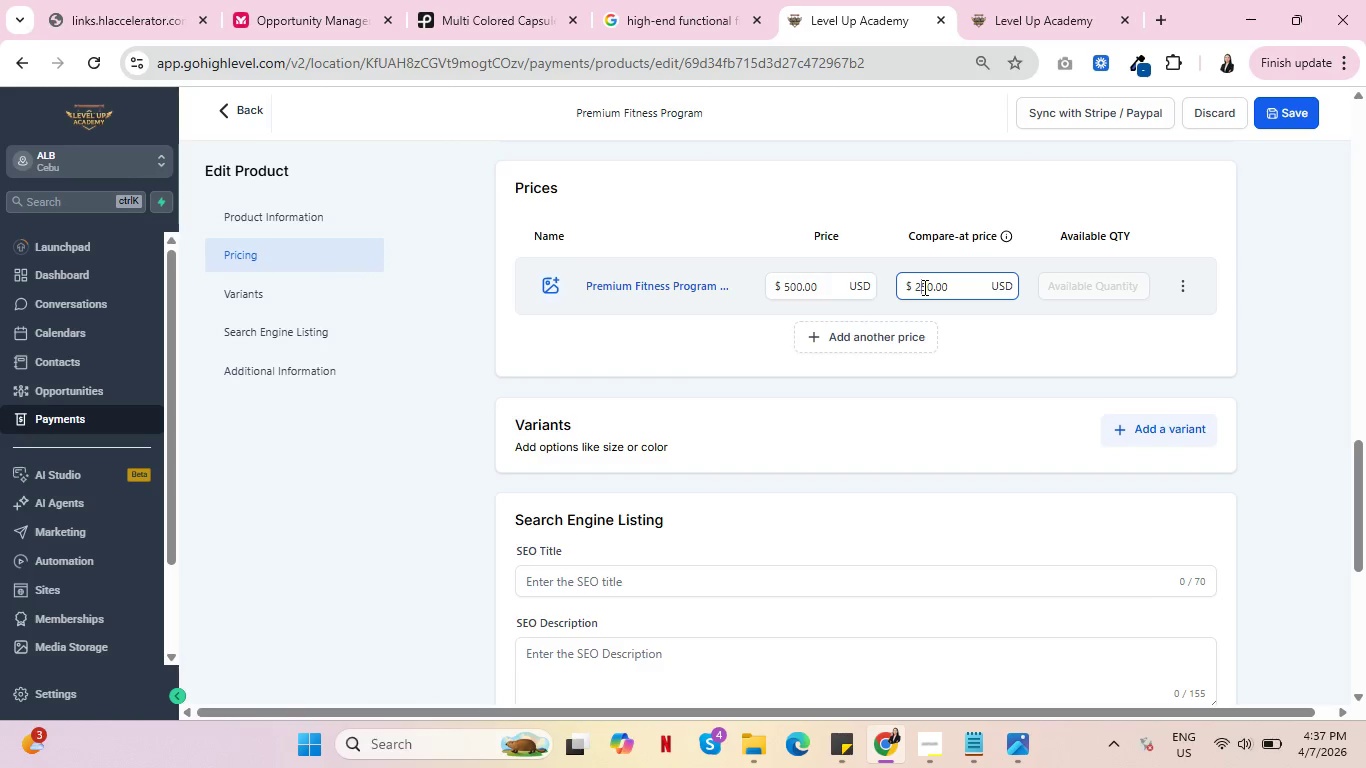 
left_click([923, 287])
 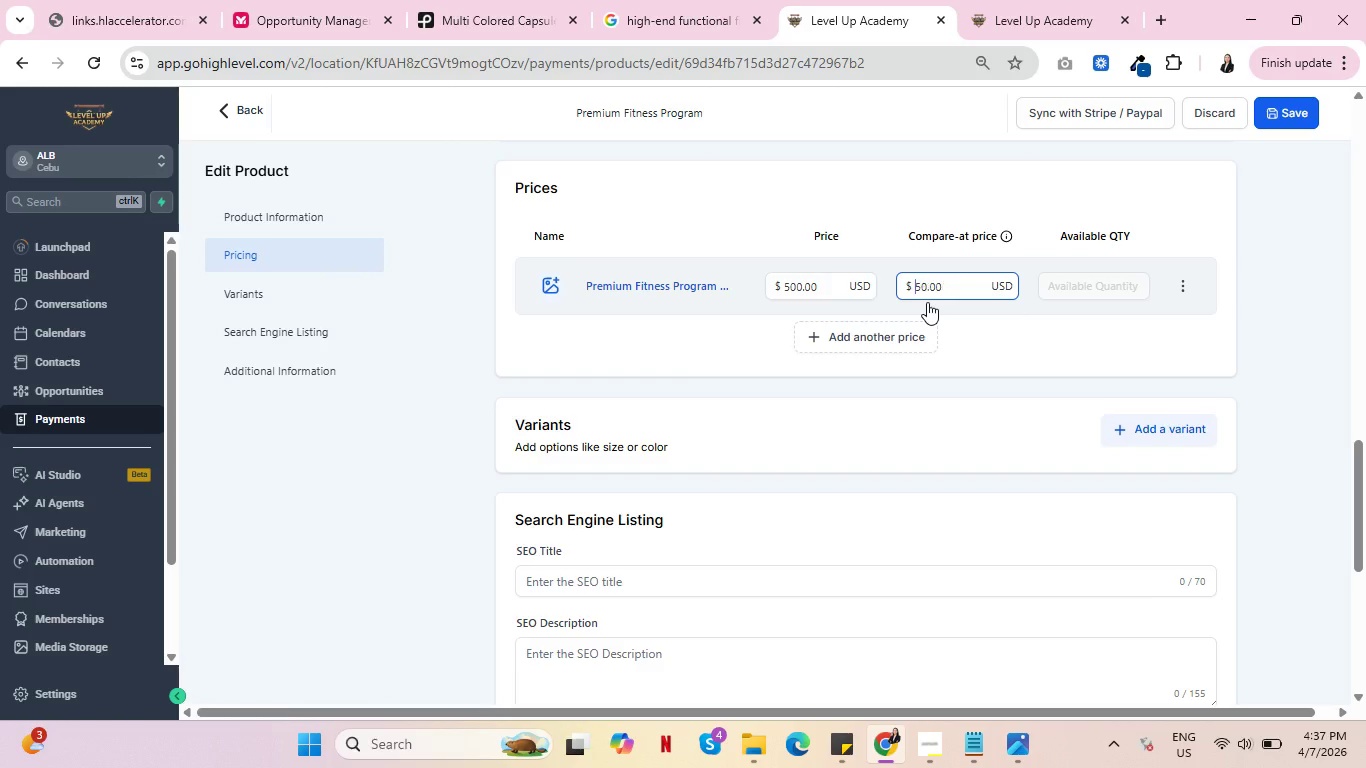 
key(Backspace)
 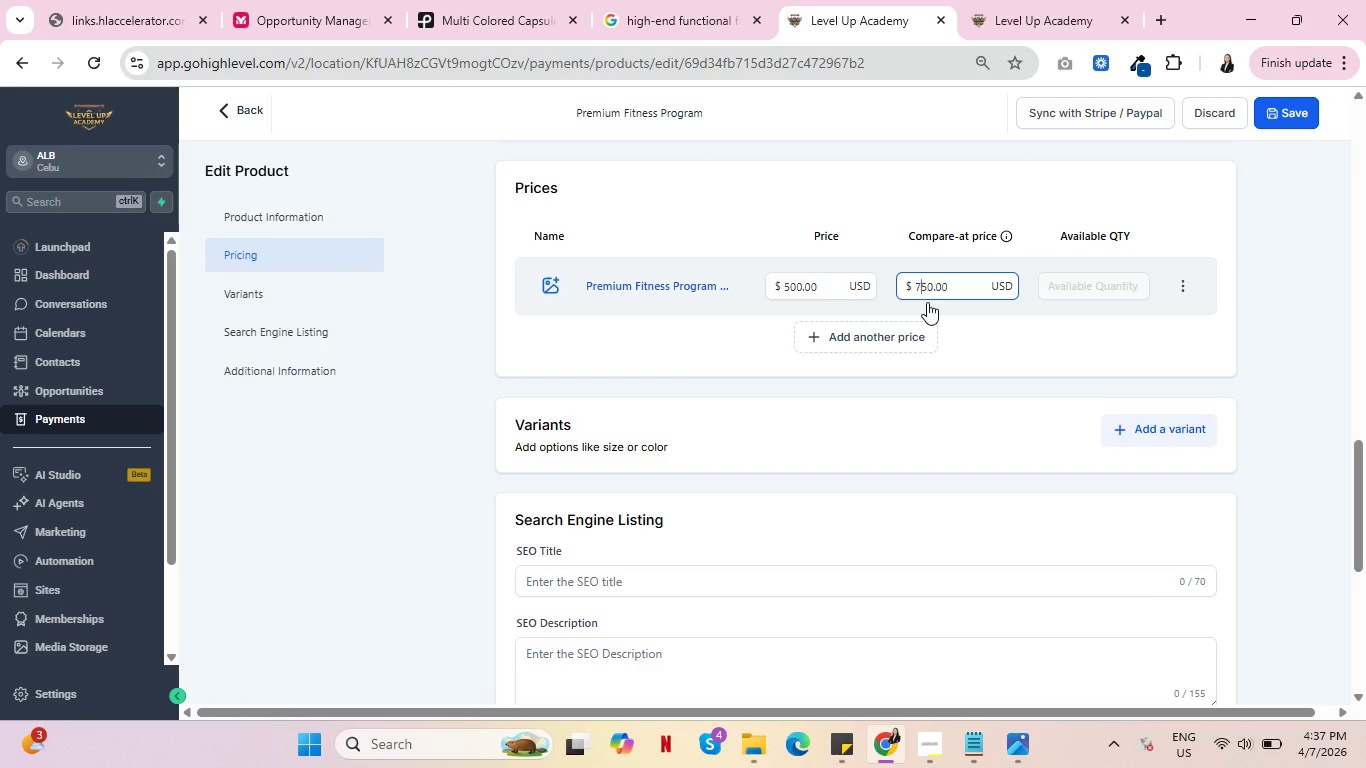 
key(7)
 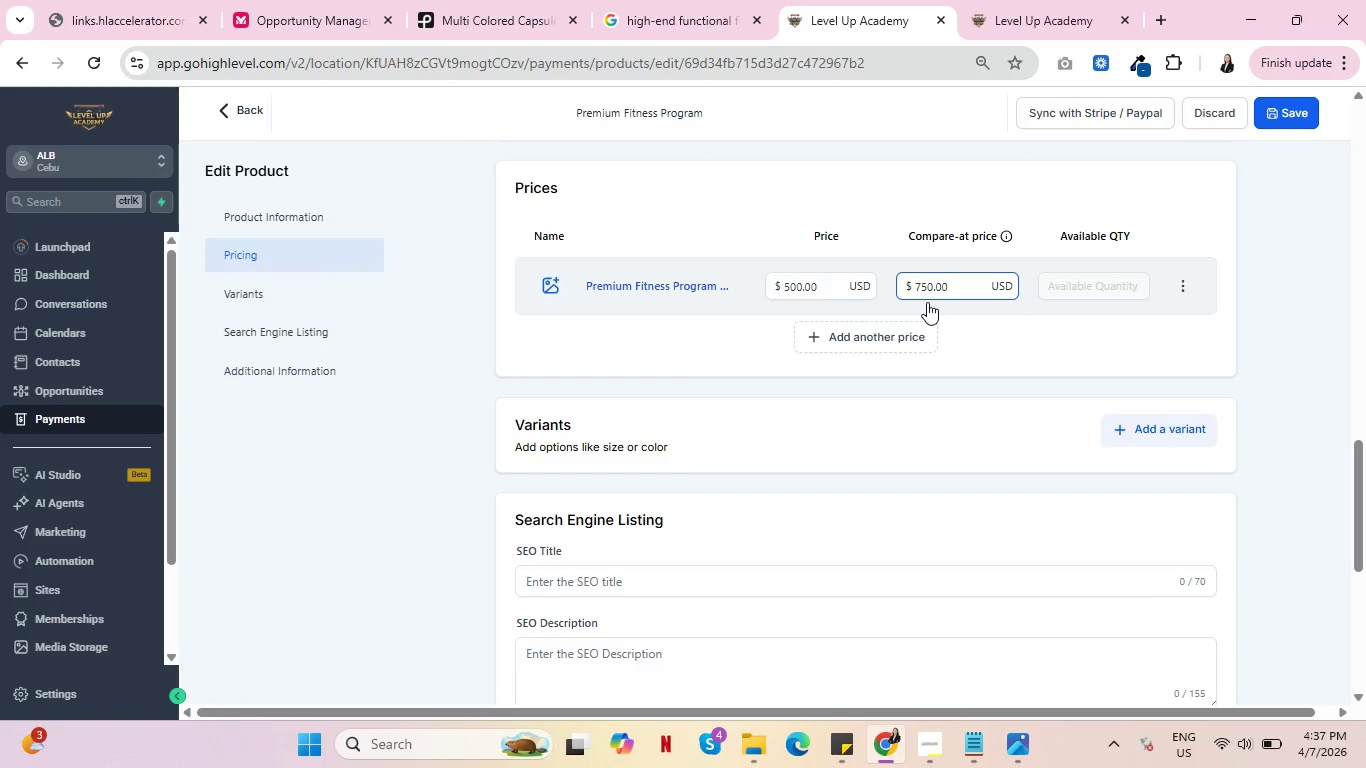 
key(Backspace)
 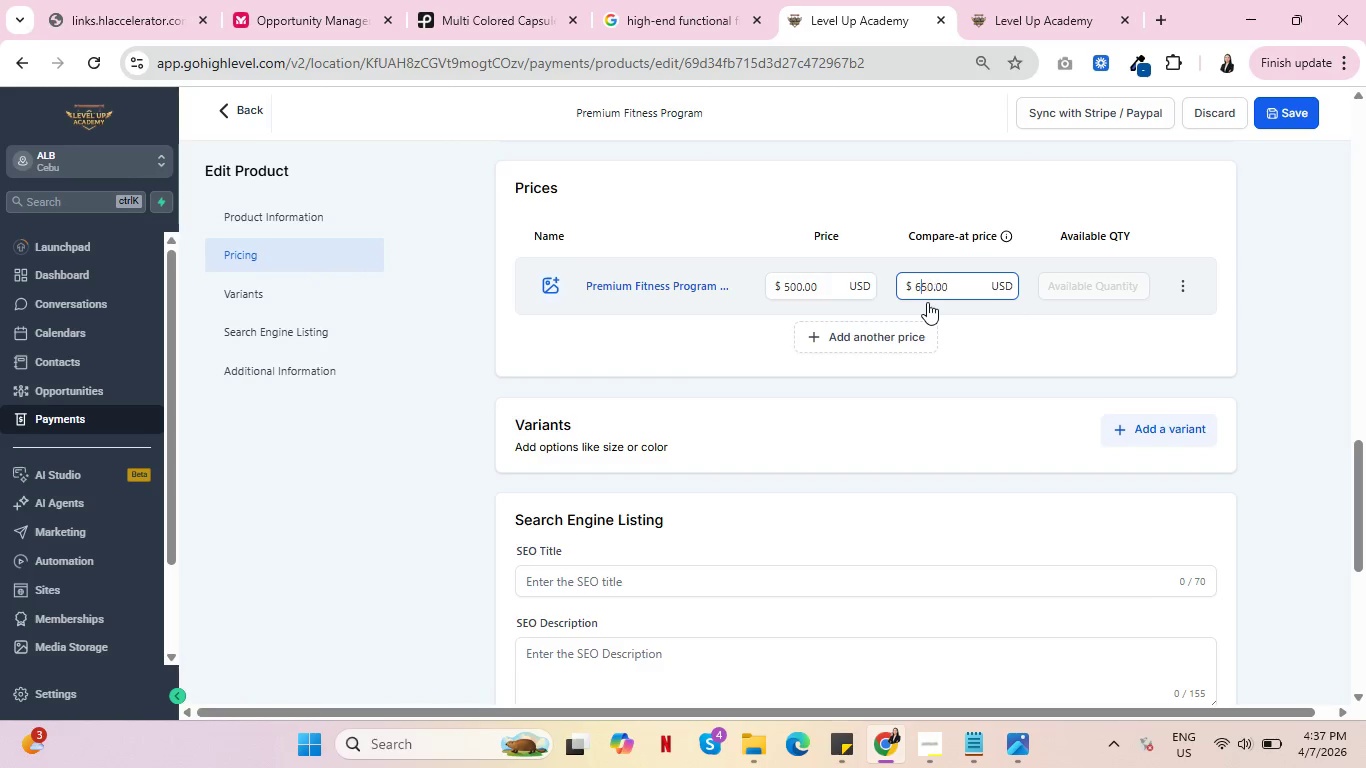 
key(6)
 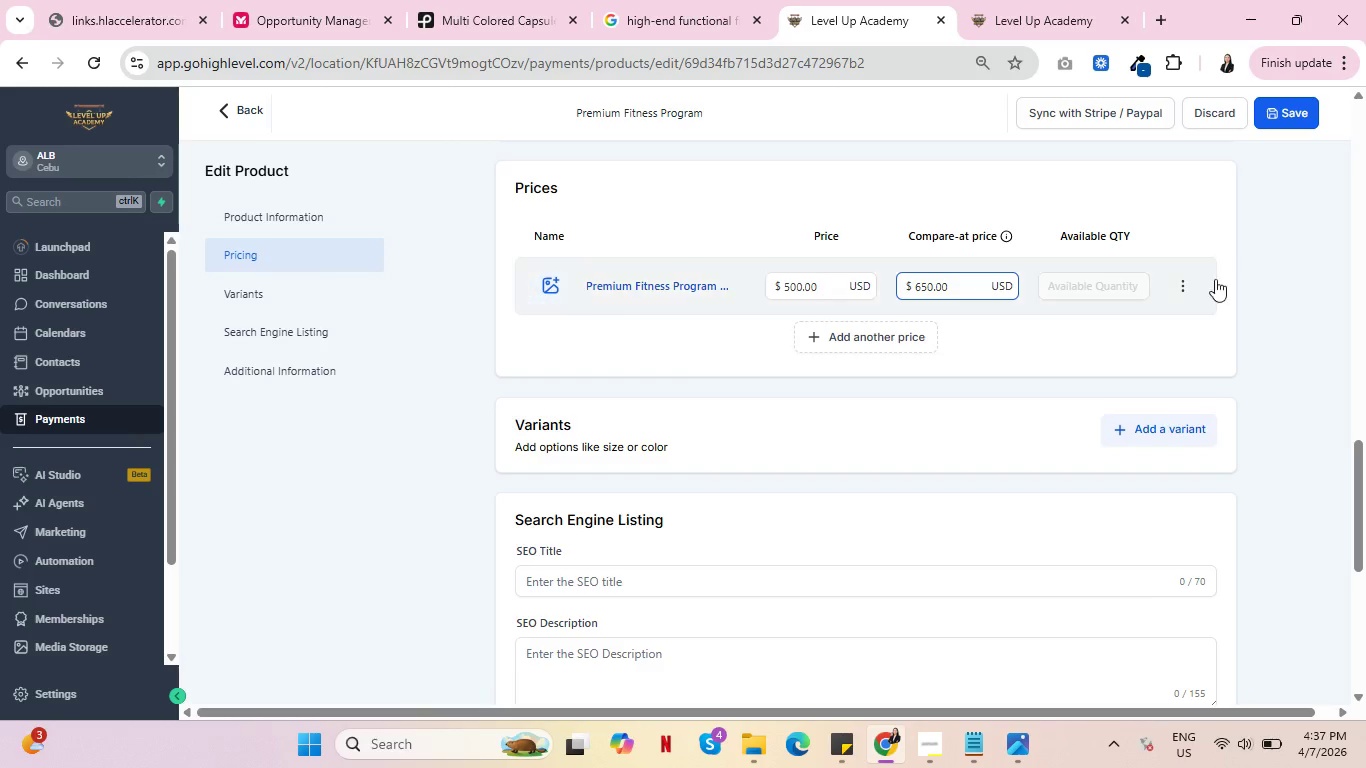 
left_click([1289, 104])
 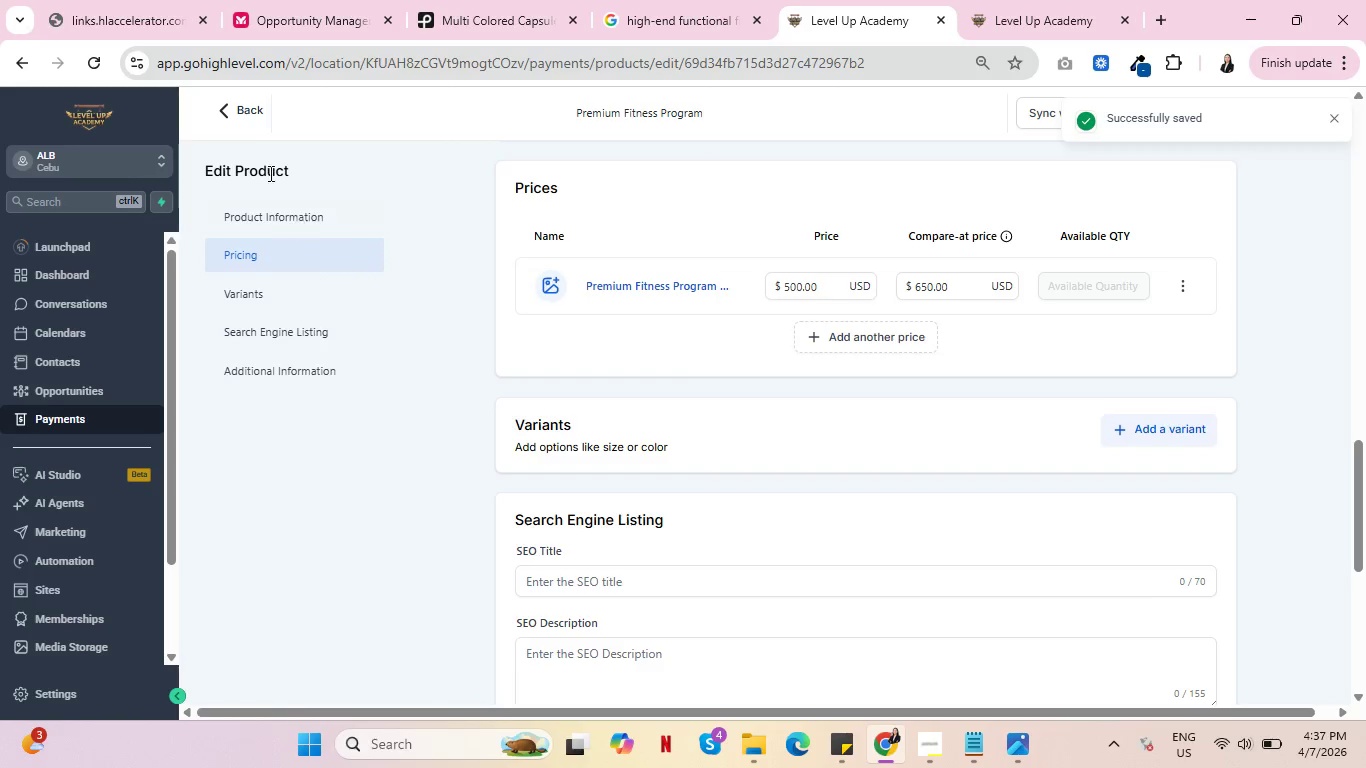 
left_click([244, 110])
 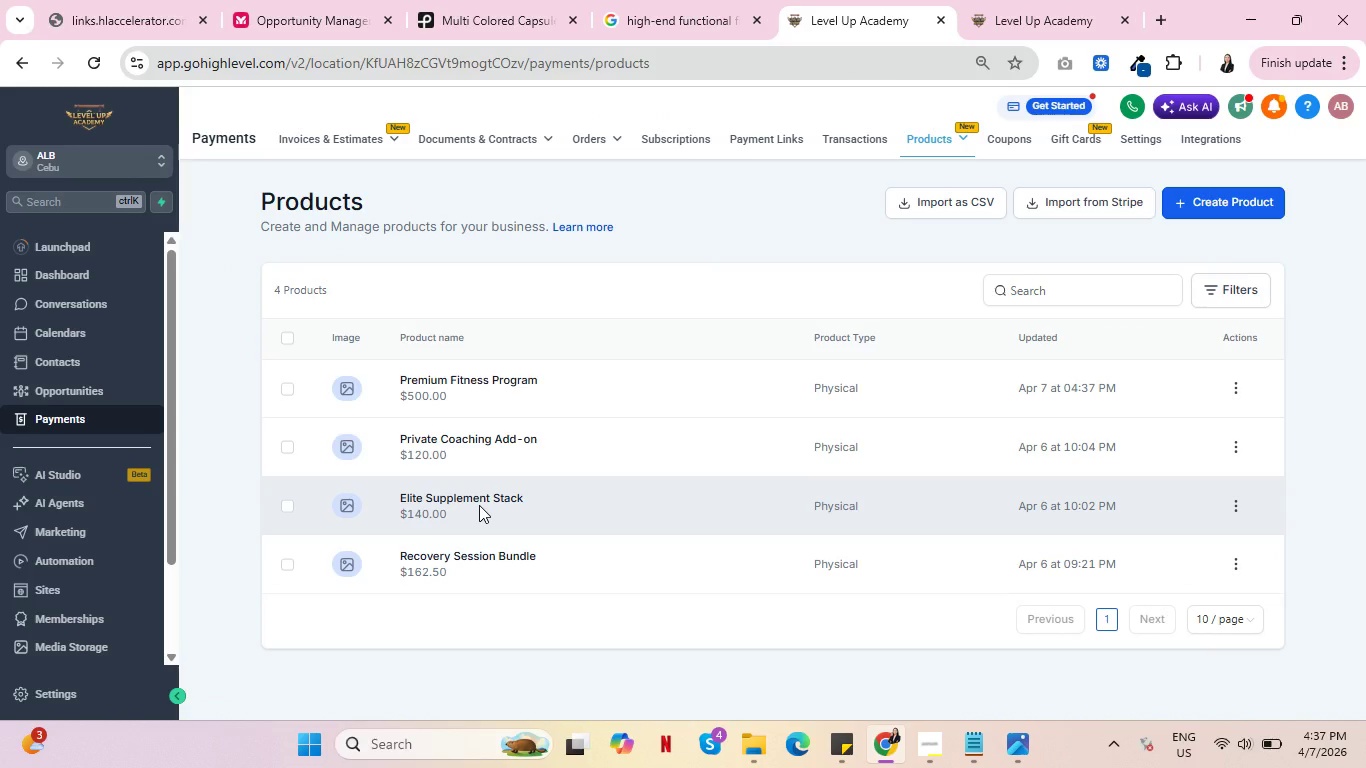 
wait(6.08)
 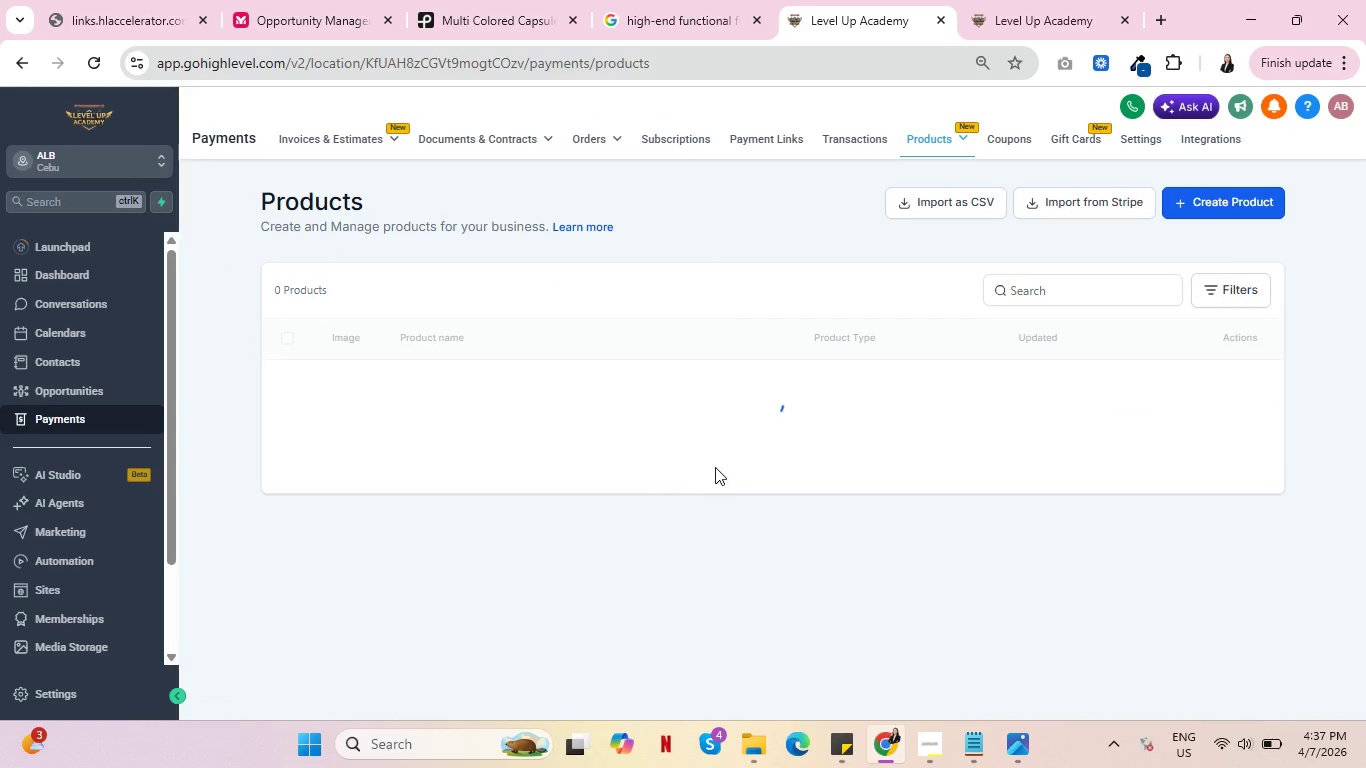 
left_click([1032, 0])
 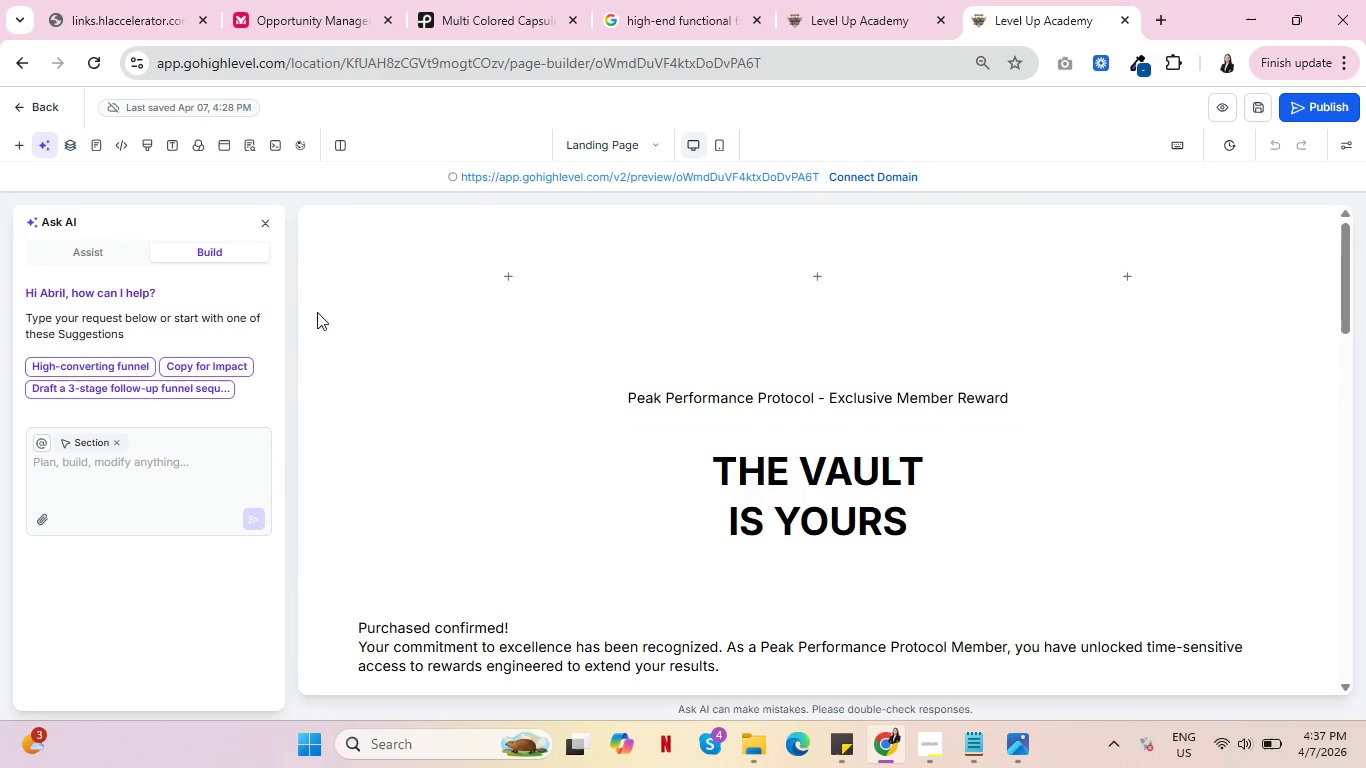 
scroll: coordinate [583, 380], scroll_direction: down, amount: 3.0
 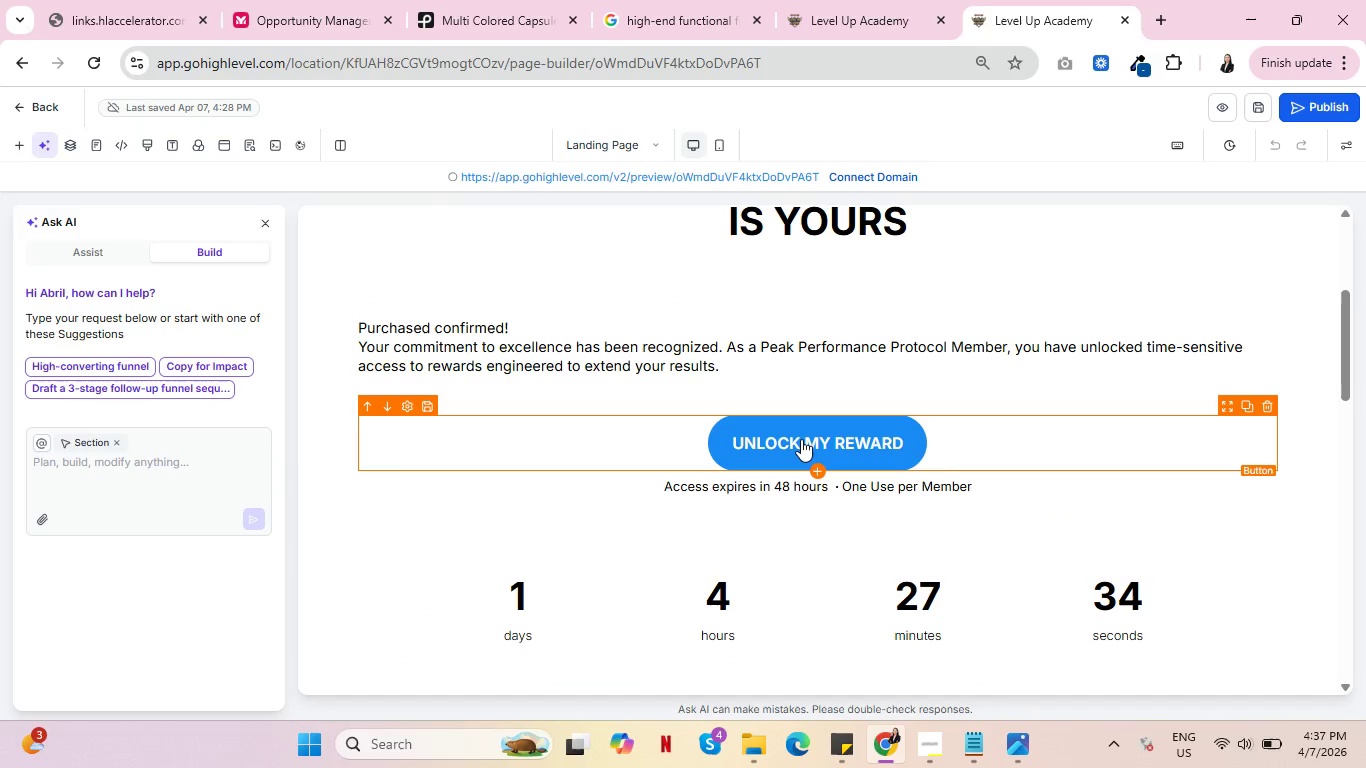 
left_click([800, 439])
 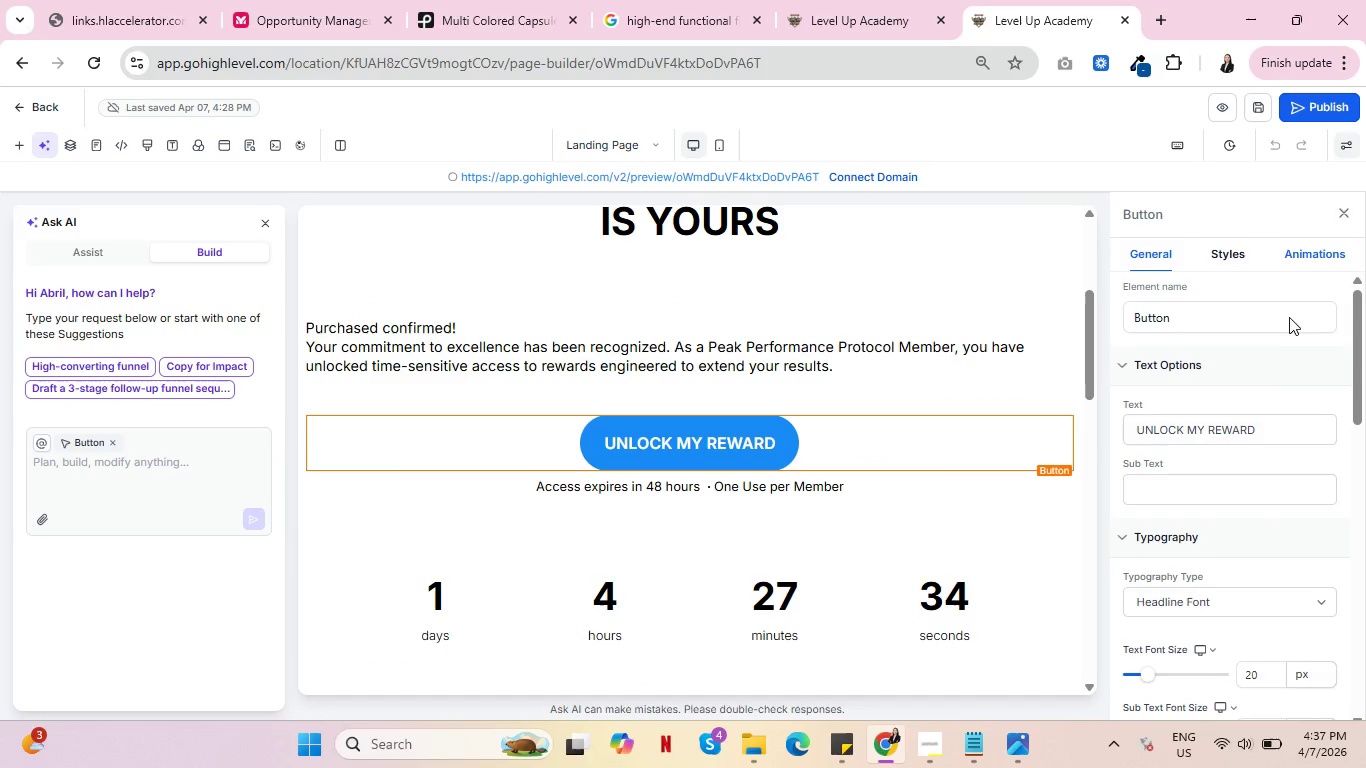 
scroll: coordinate [1272, 415], scroll_direction: down, amount: 7.0
 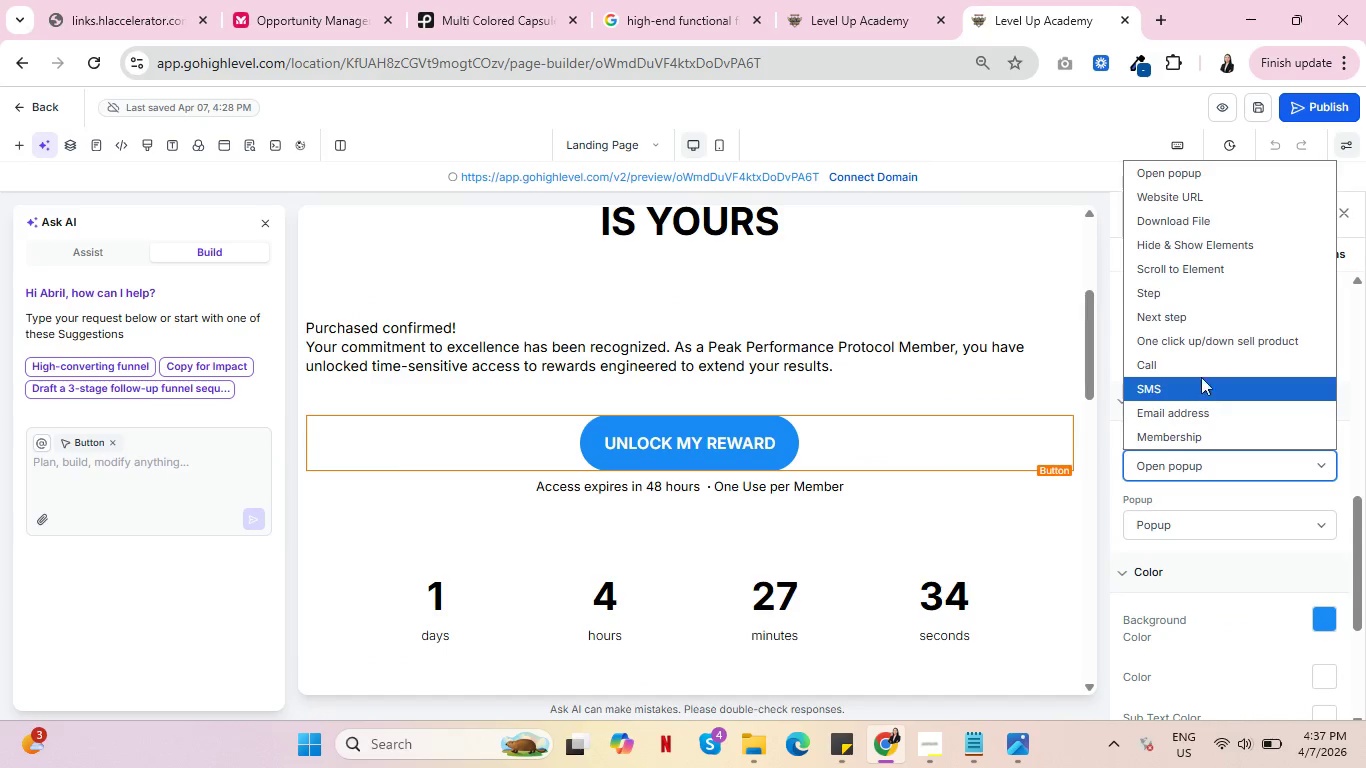 
left_click([1210, 268])
 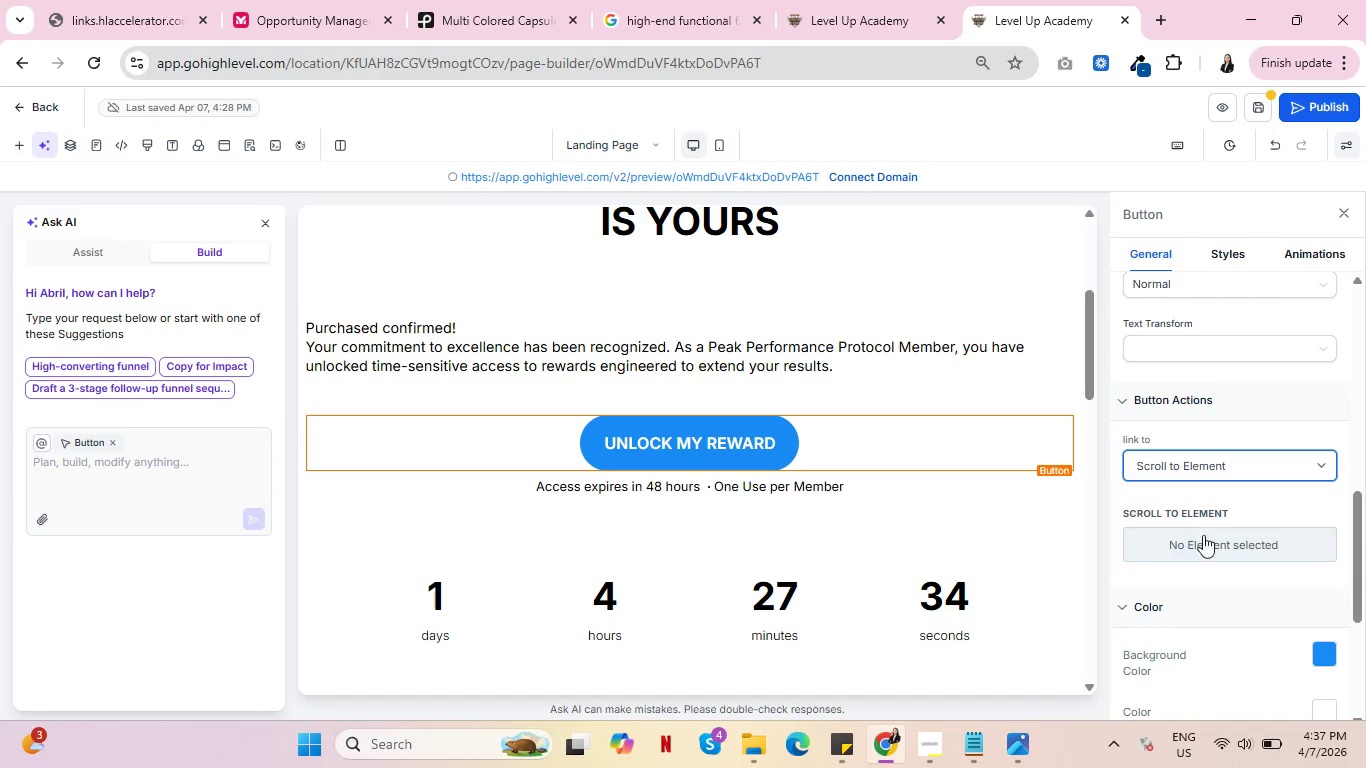 
left_click([1202, 539])
 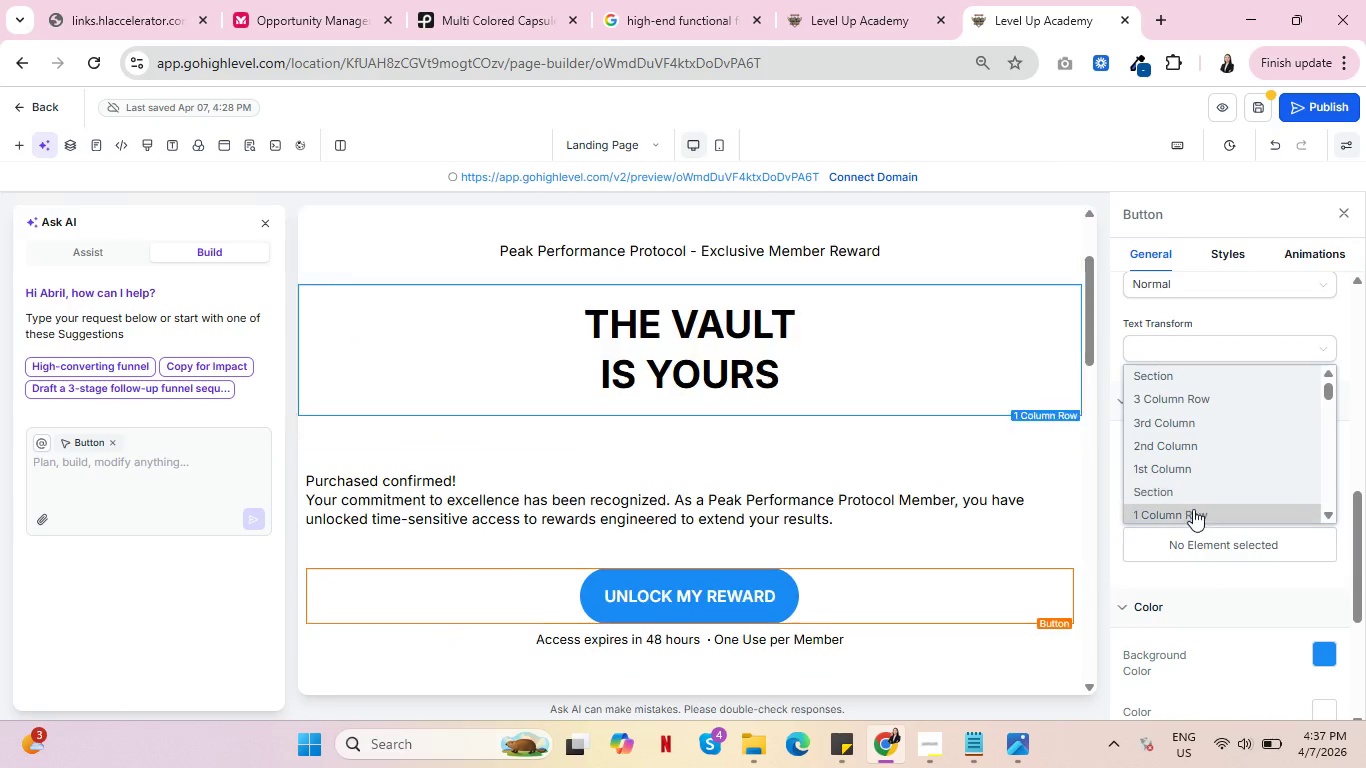 
scroll: coordinate [1207, 488], scroll_direction: down, amount: 4.0
 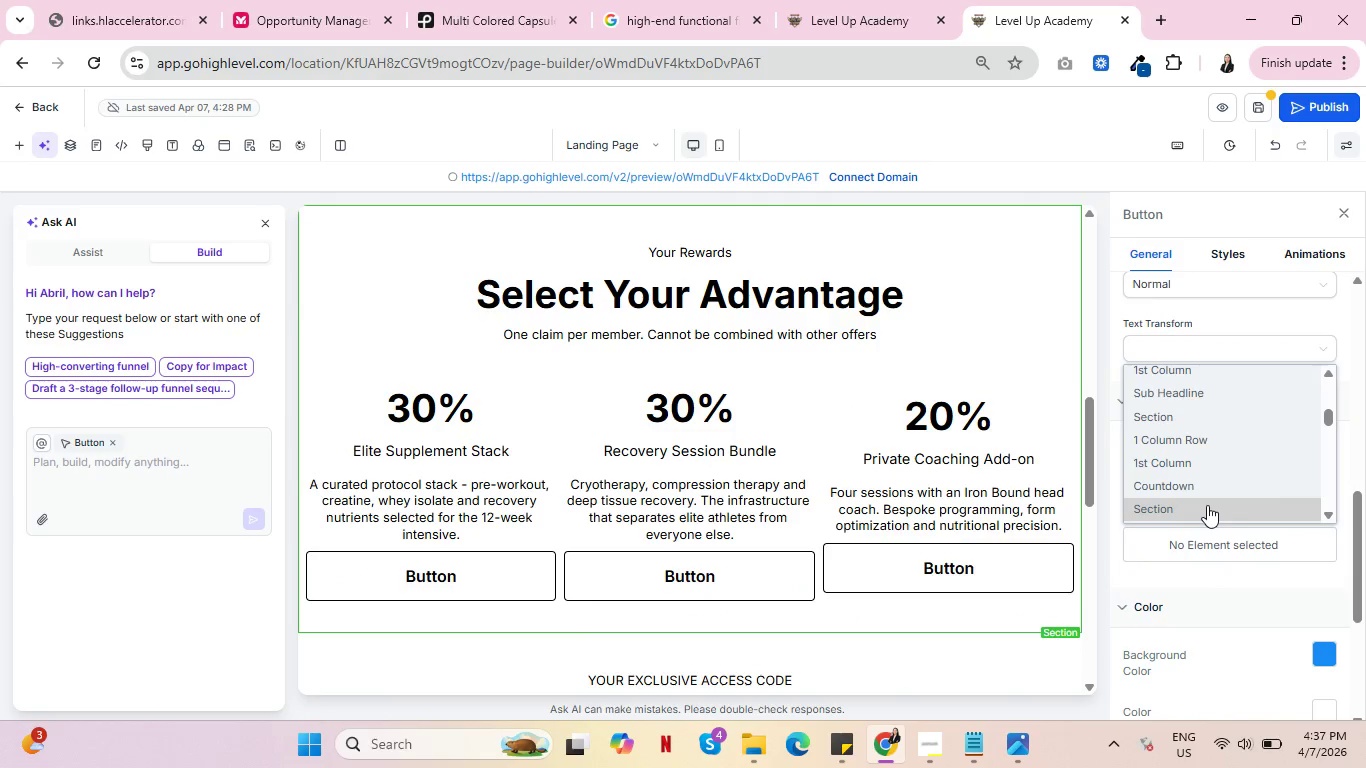 
left_click([1207, 505])
 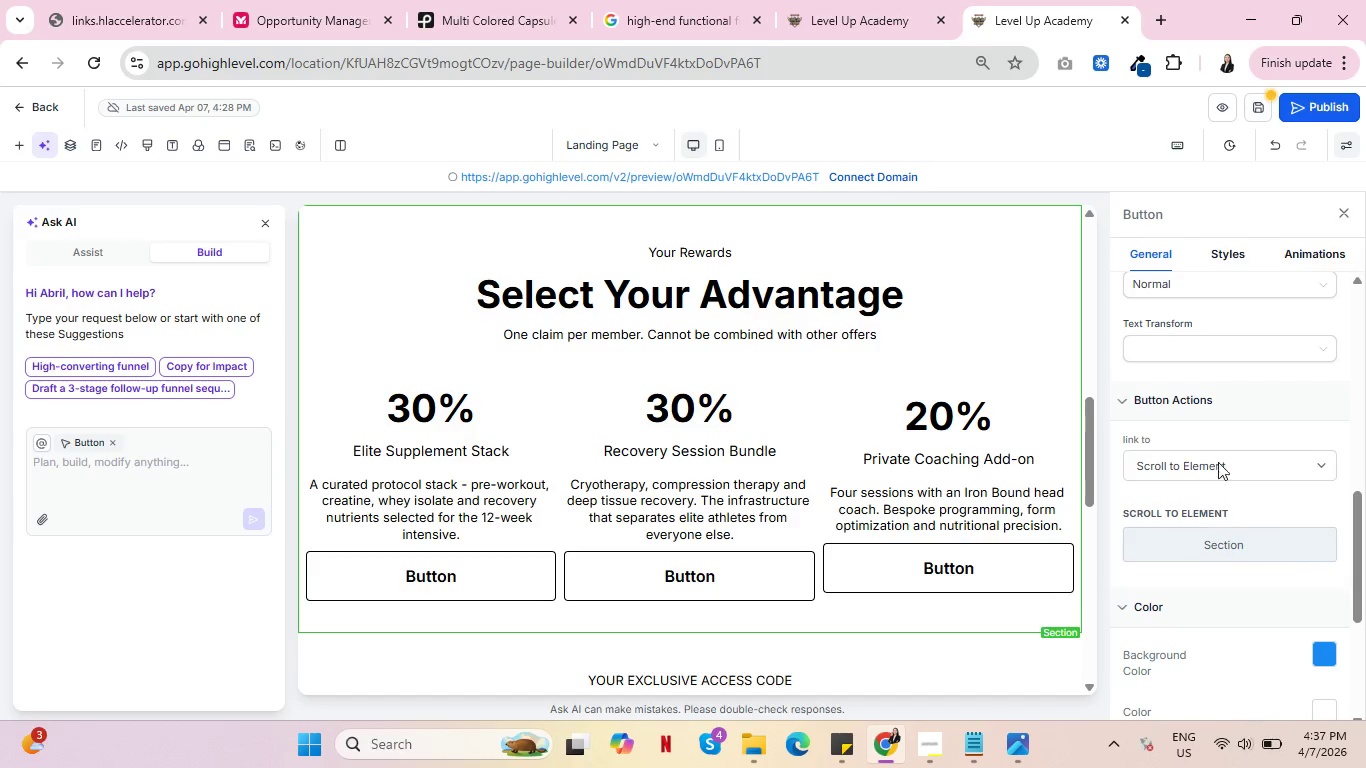 
scroll: coordinate [375, 534], scroll_direction: down, amount: 2.0
 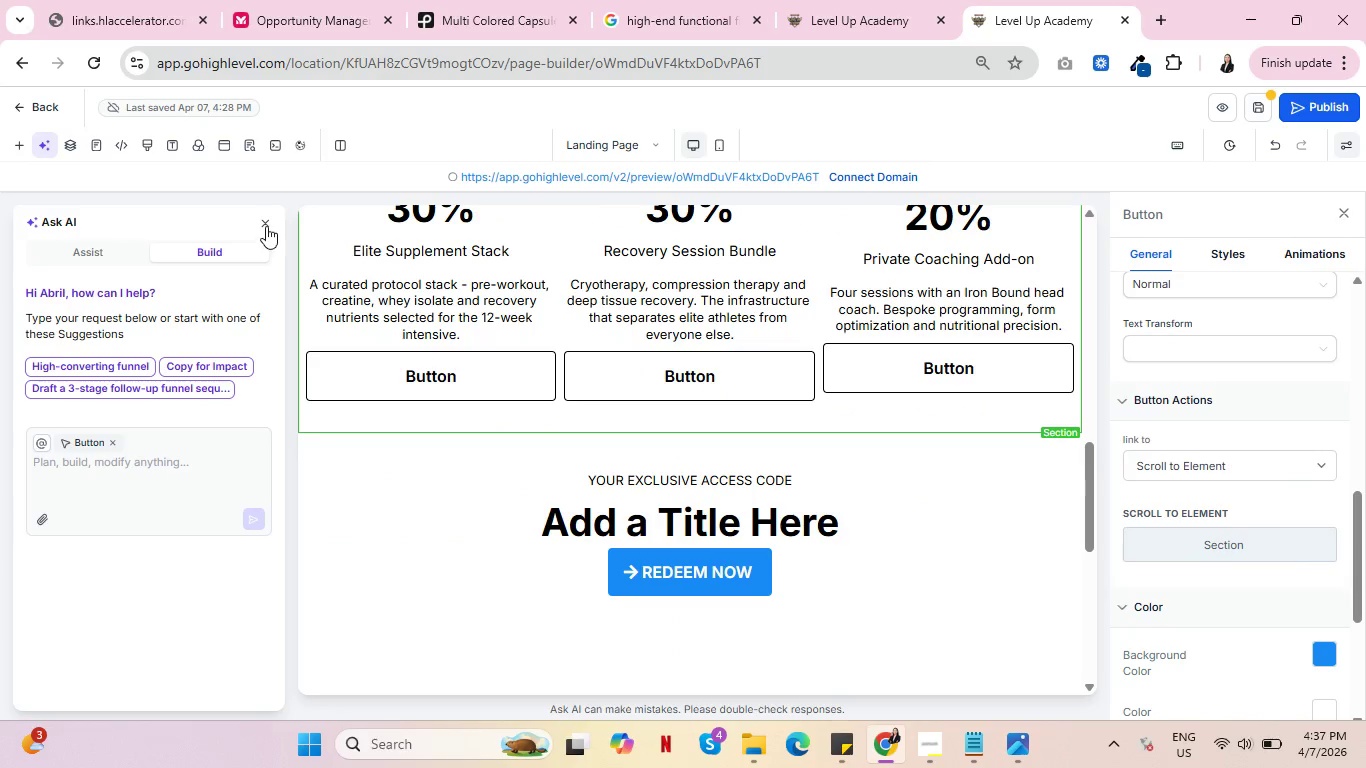 
left_click([266, 226])
 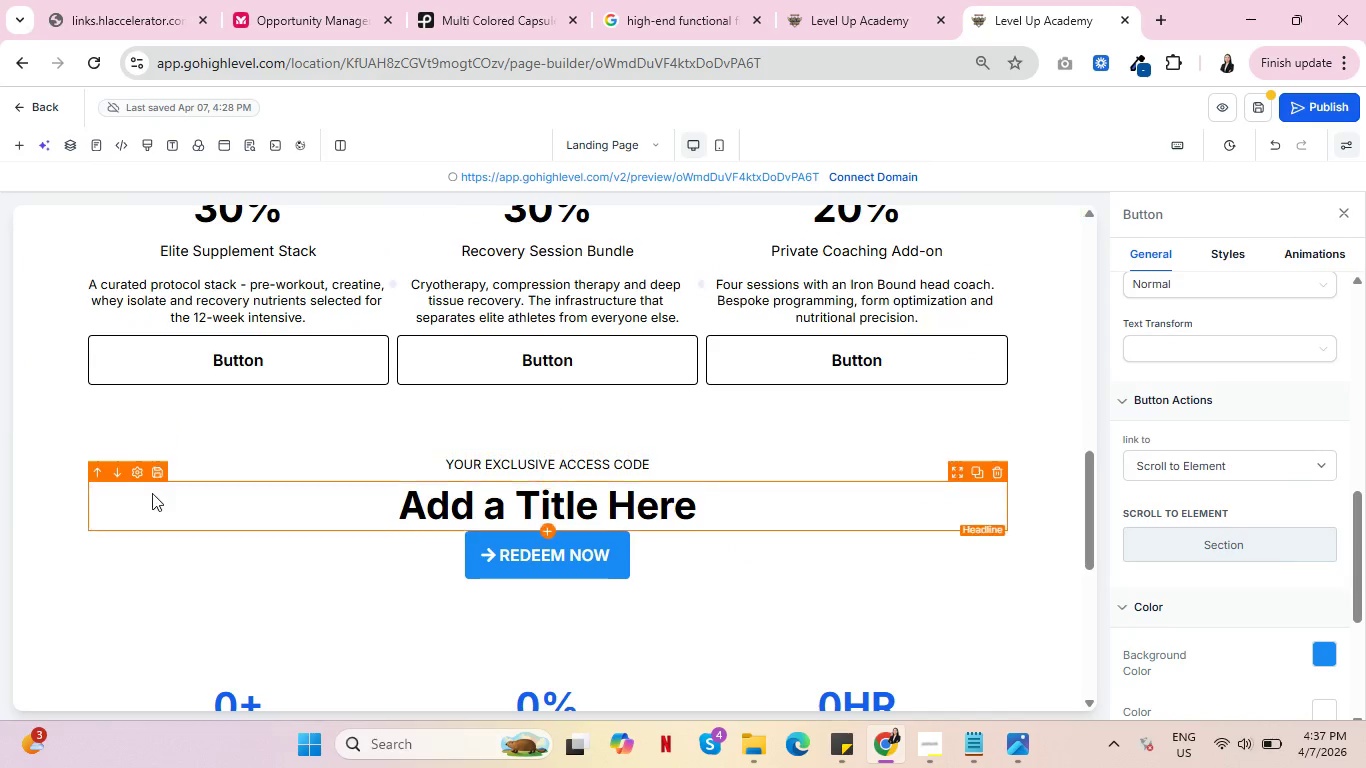 
scroll: coordinate [152, 493], scroll_direction: up, amount: 2.0
 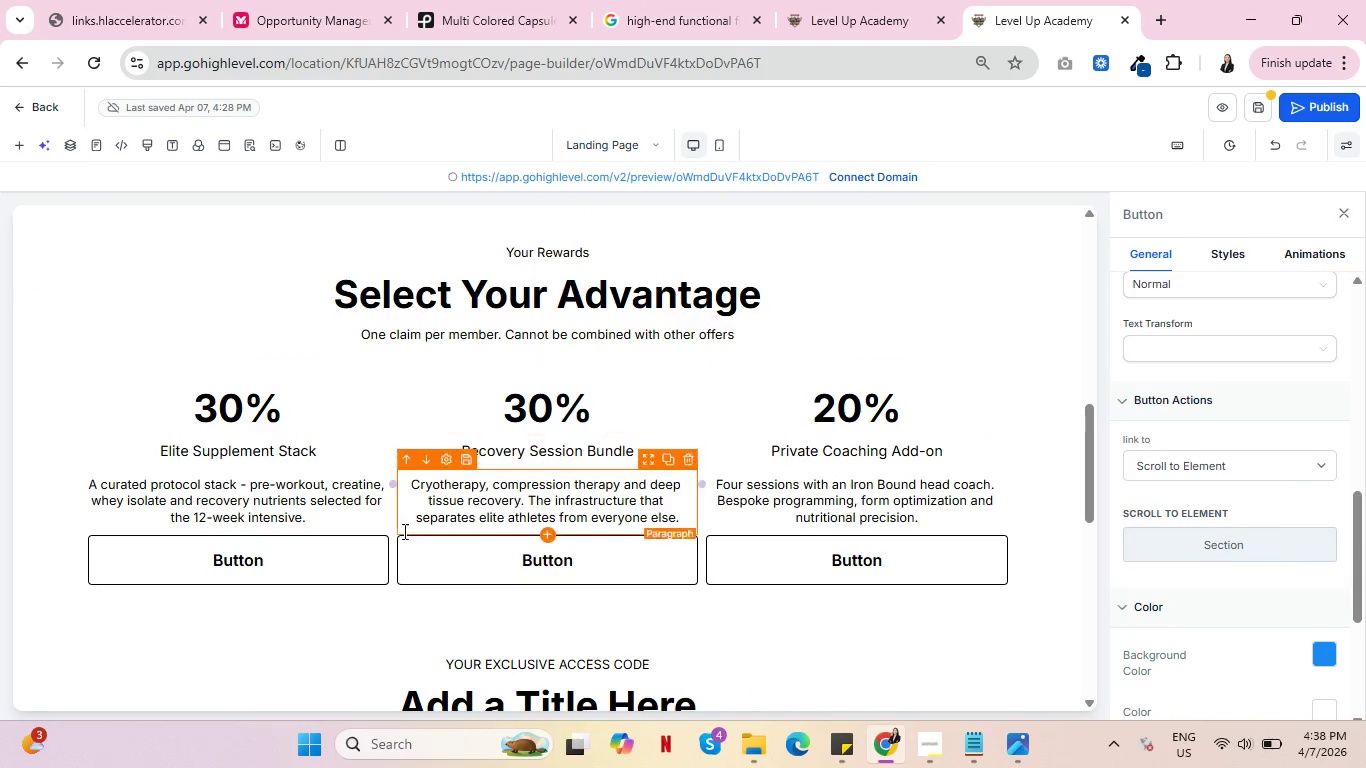 
left_click([237, 567])
 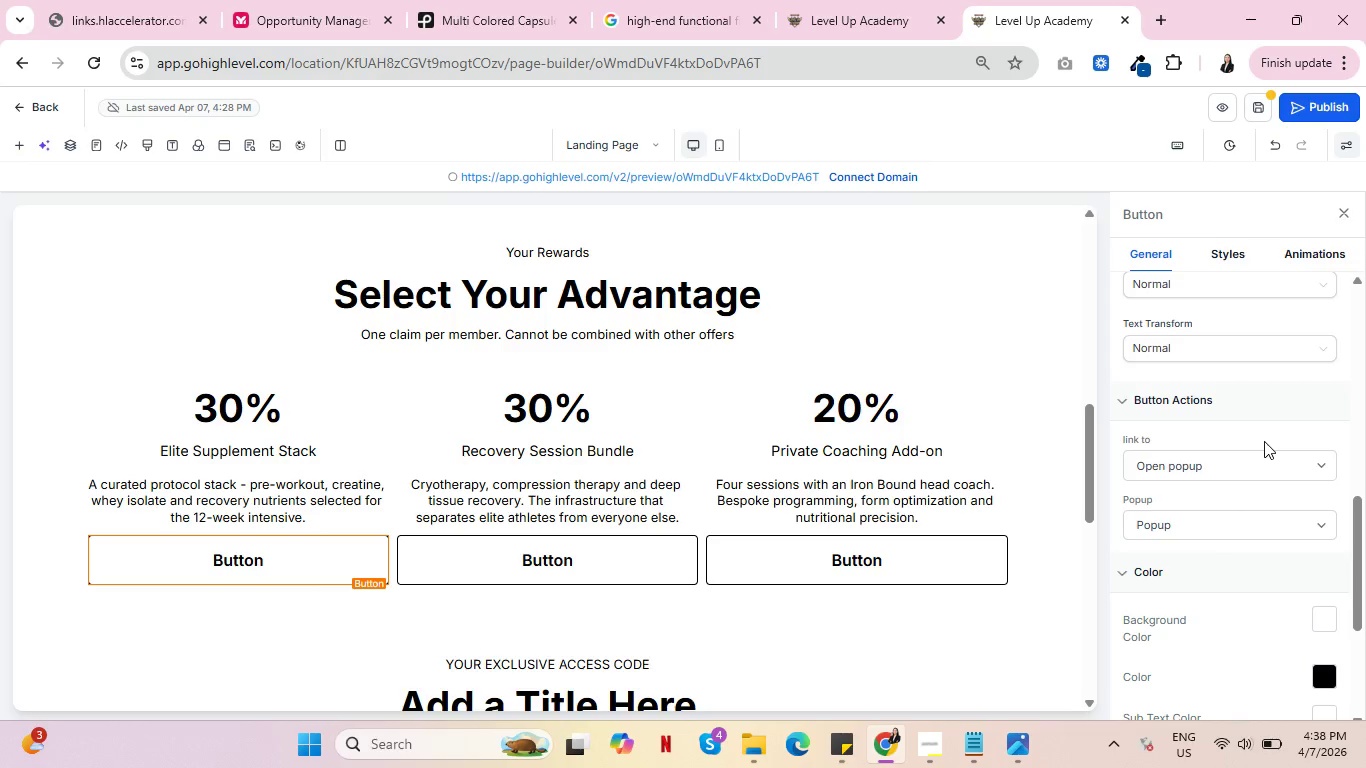 
left_click([1231, 523])
 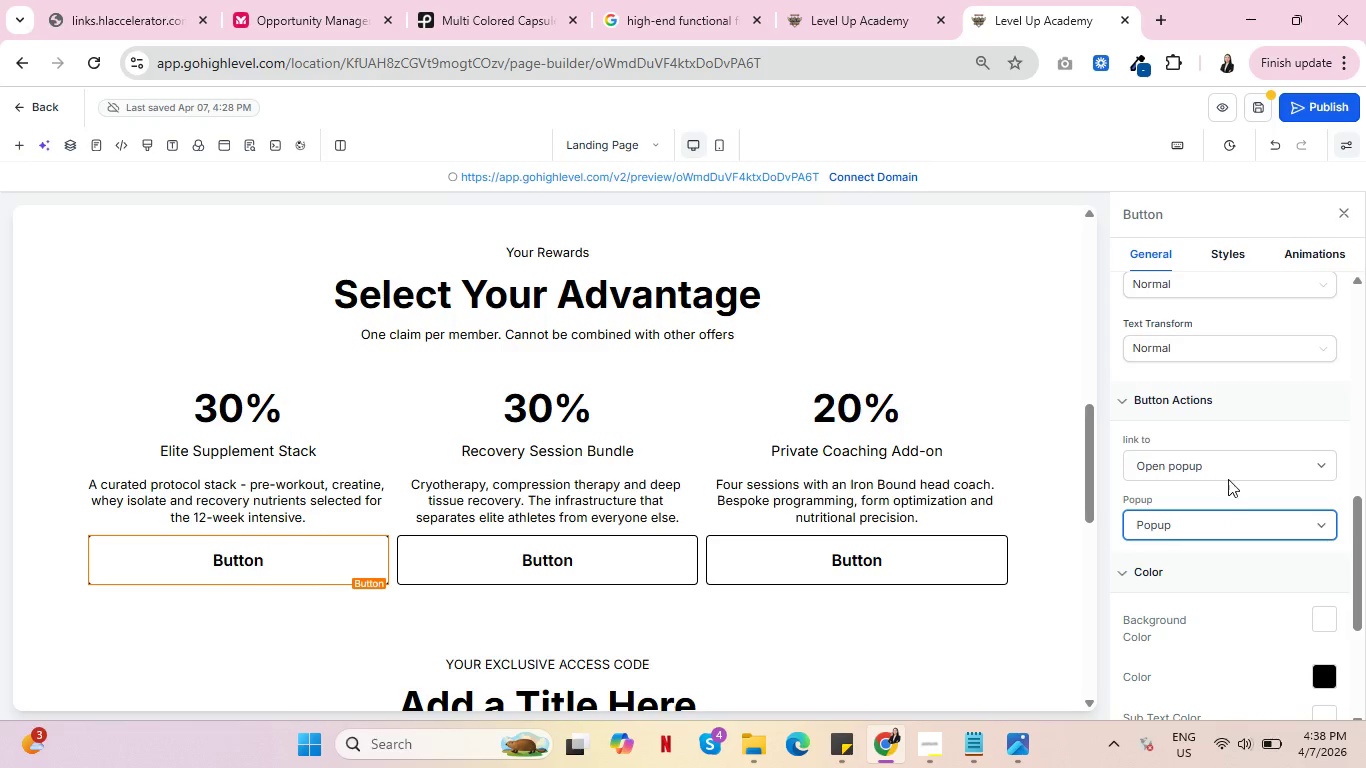 
double_click([1228, 478])
 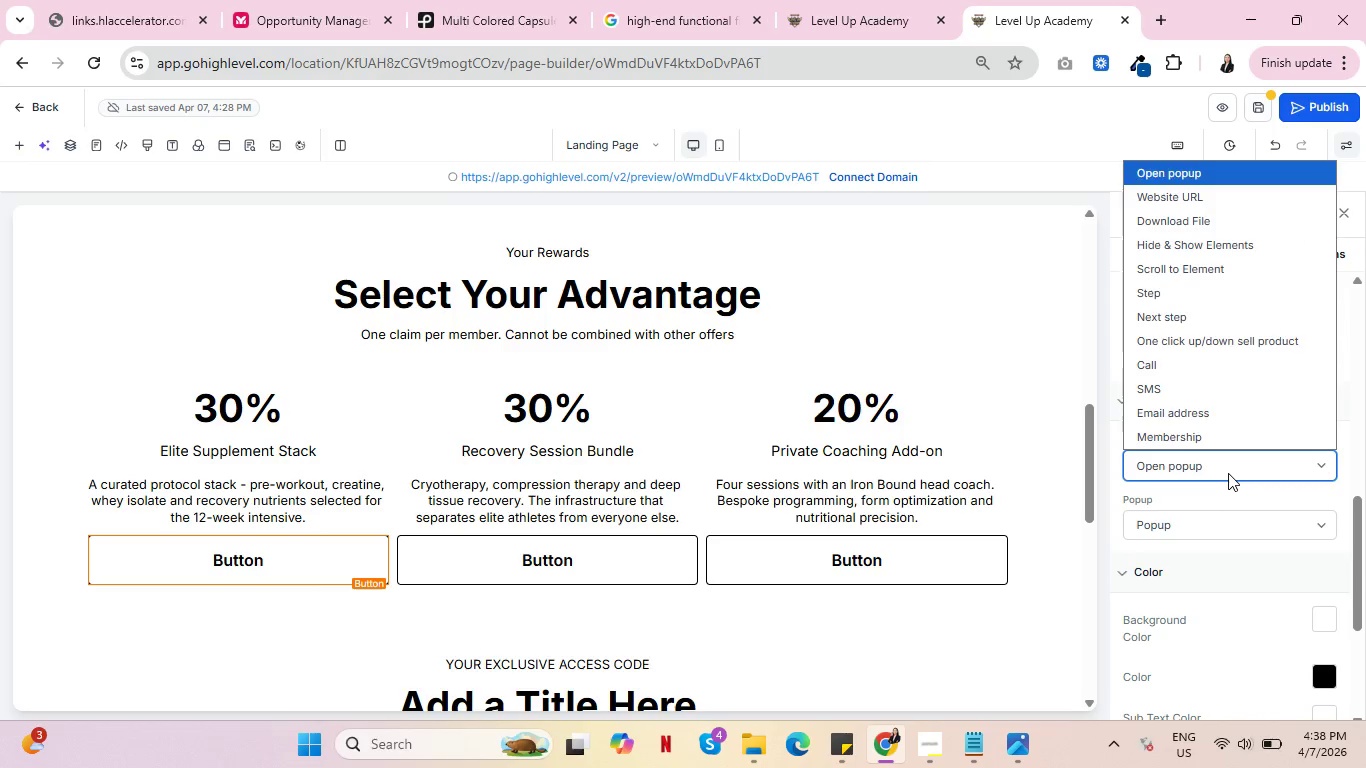 
left_click([1228, 473])
 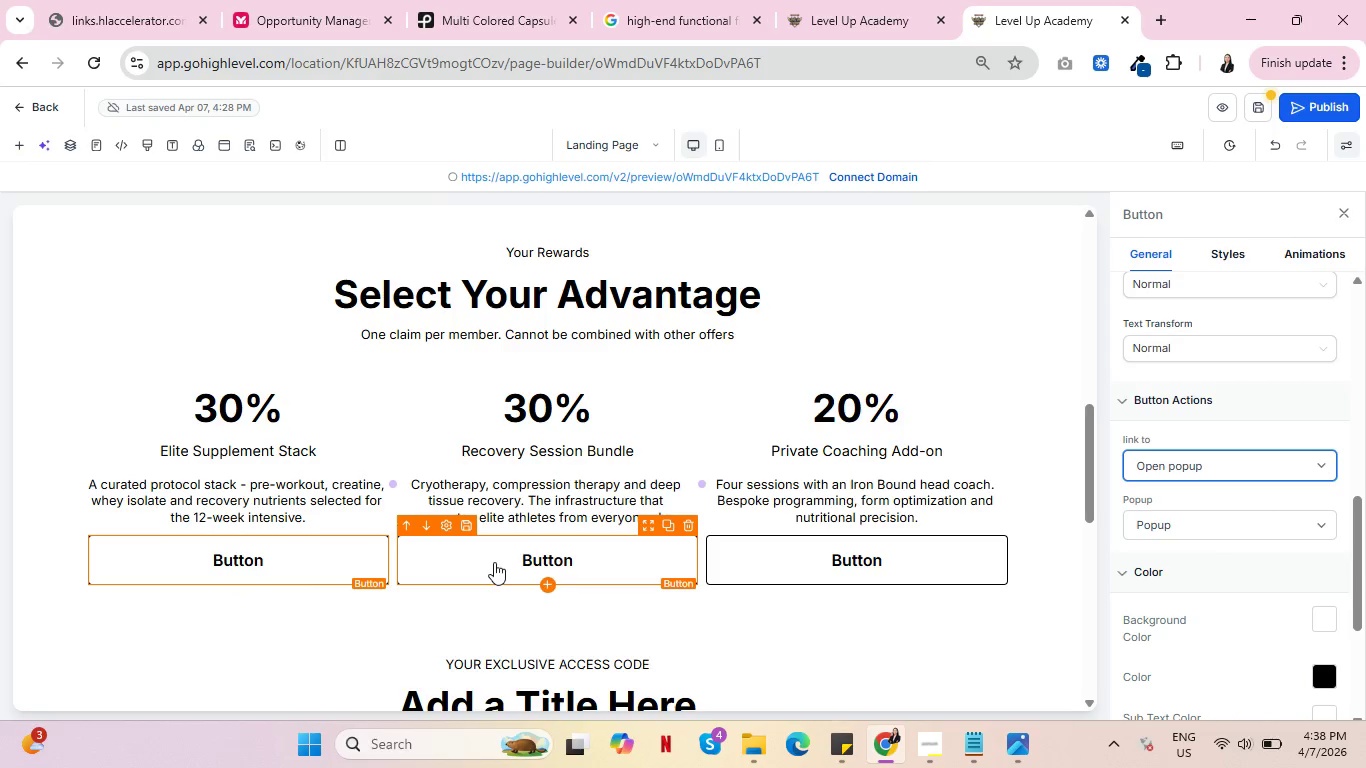 
wait(17.25)
 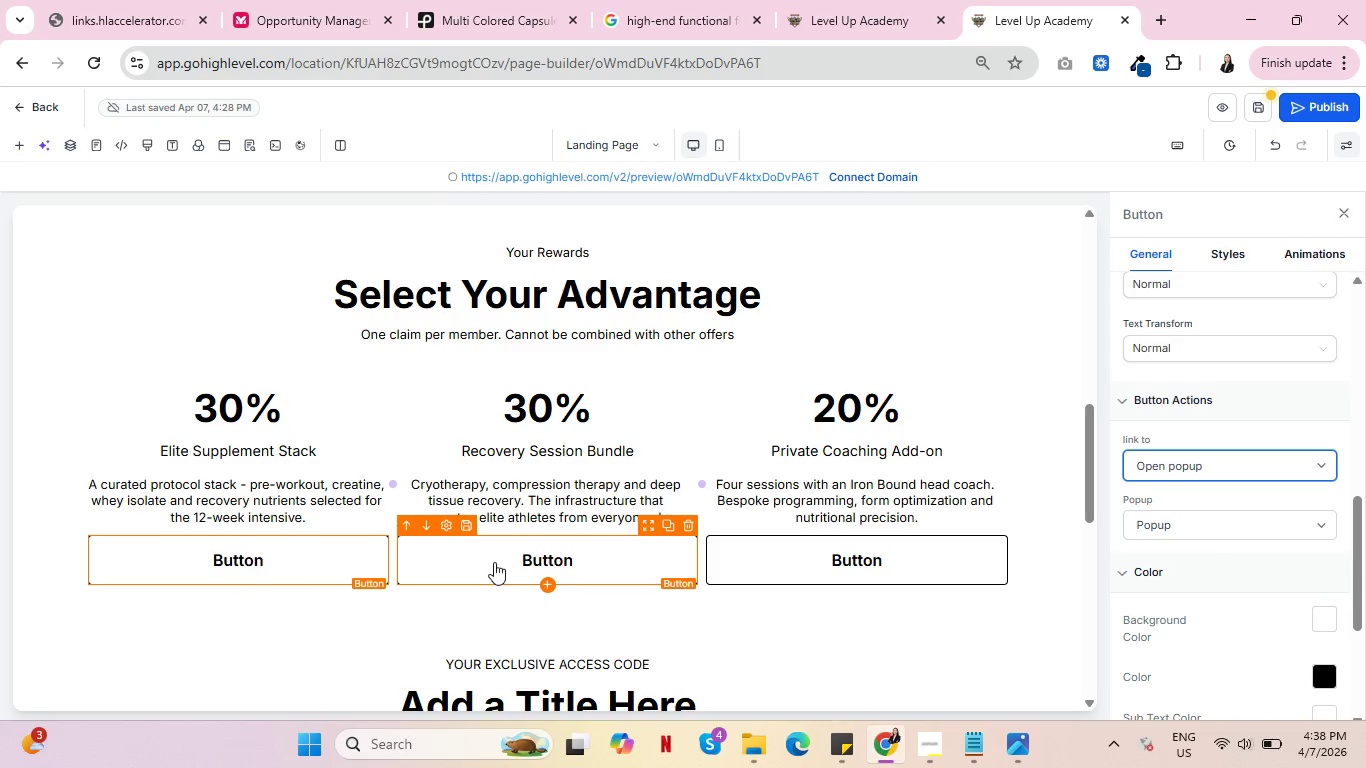 
left_click([133, 566])
 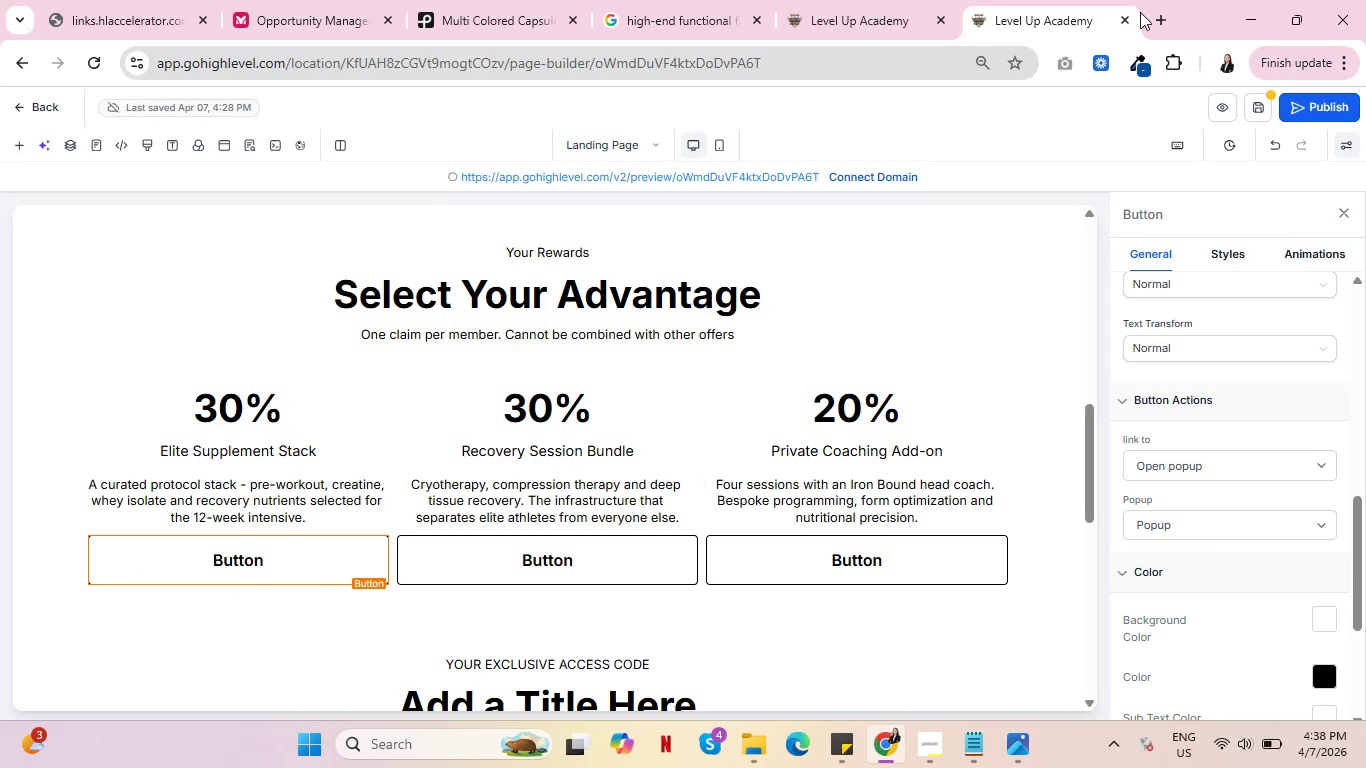 
left_click([892, 0])
 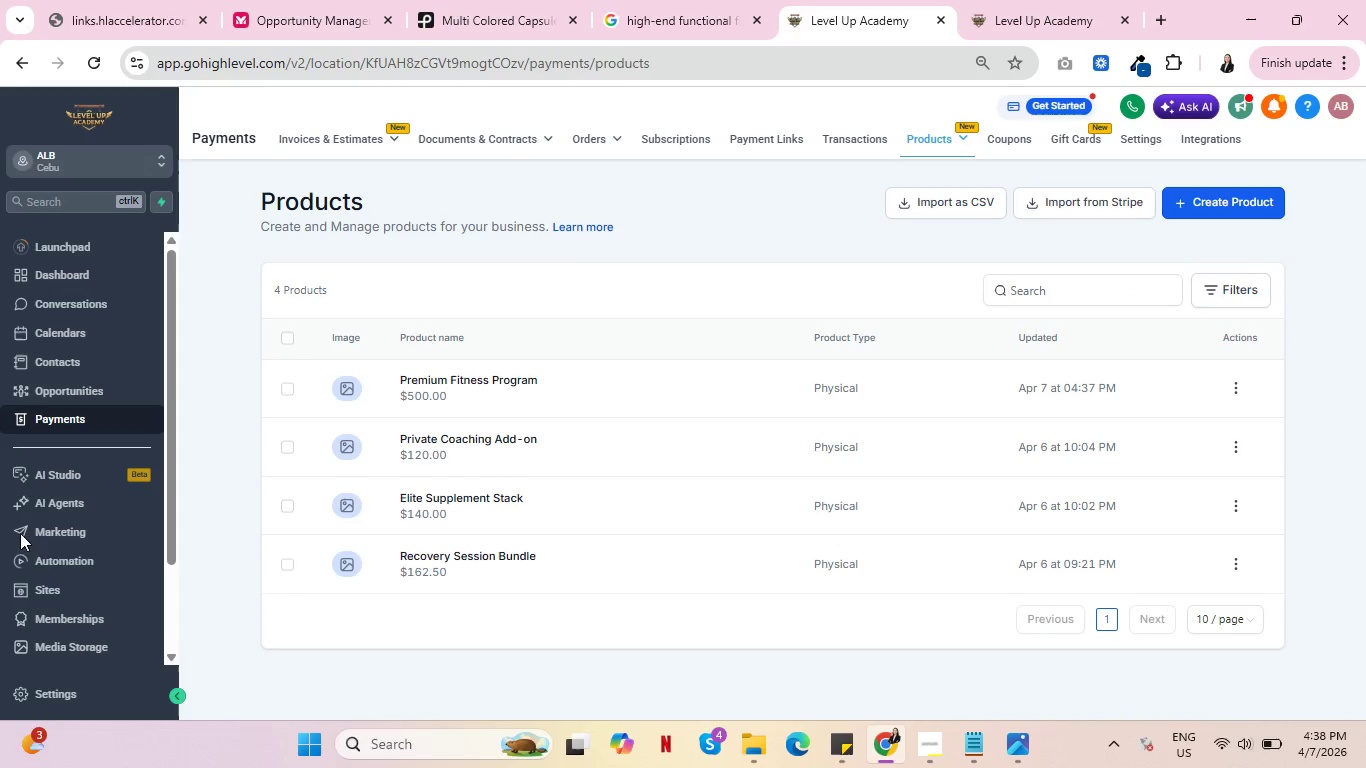 
scroll: coordinate [43, 538], scroll_direction: down, amount: 1.0
 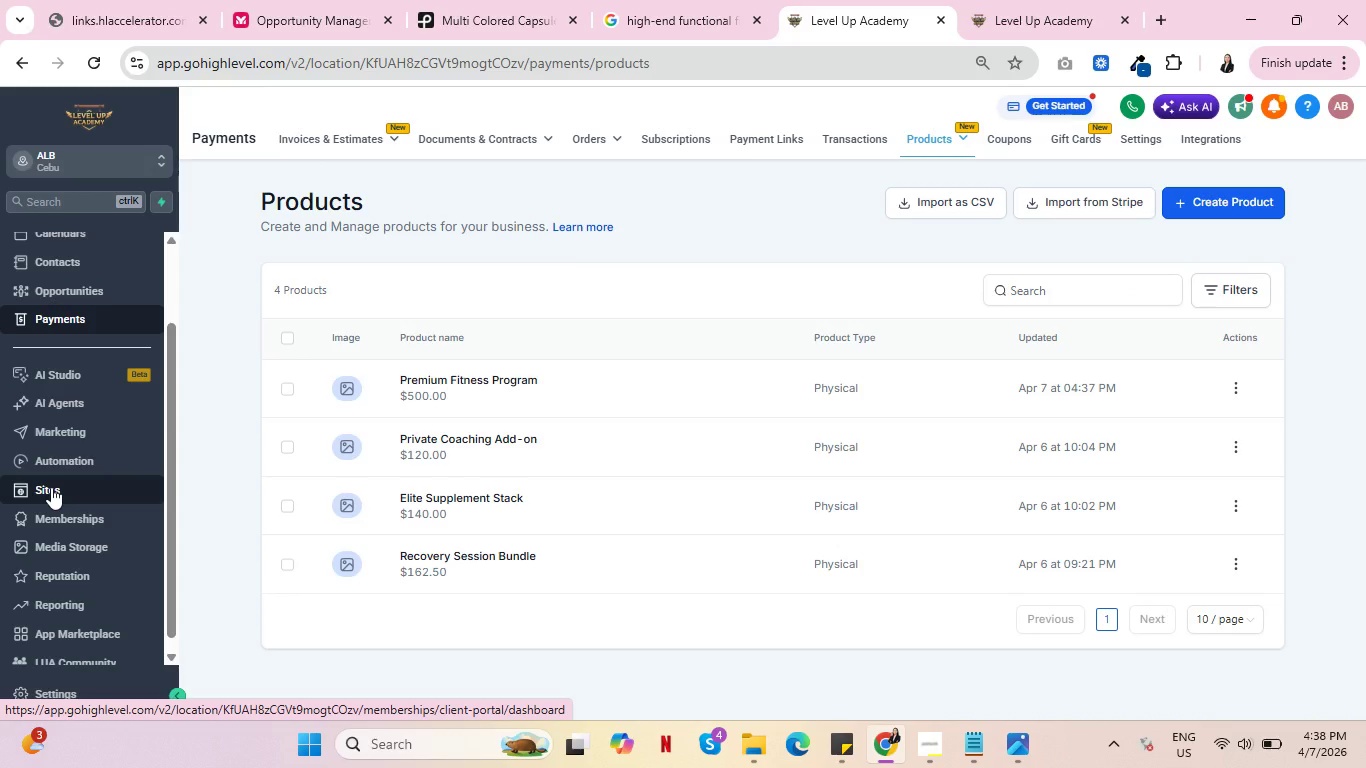 
wait(8.14)
 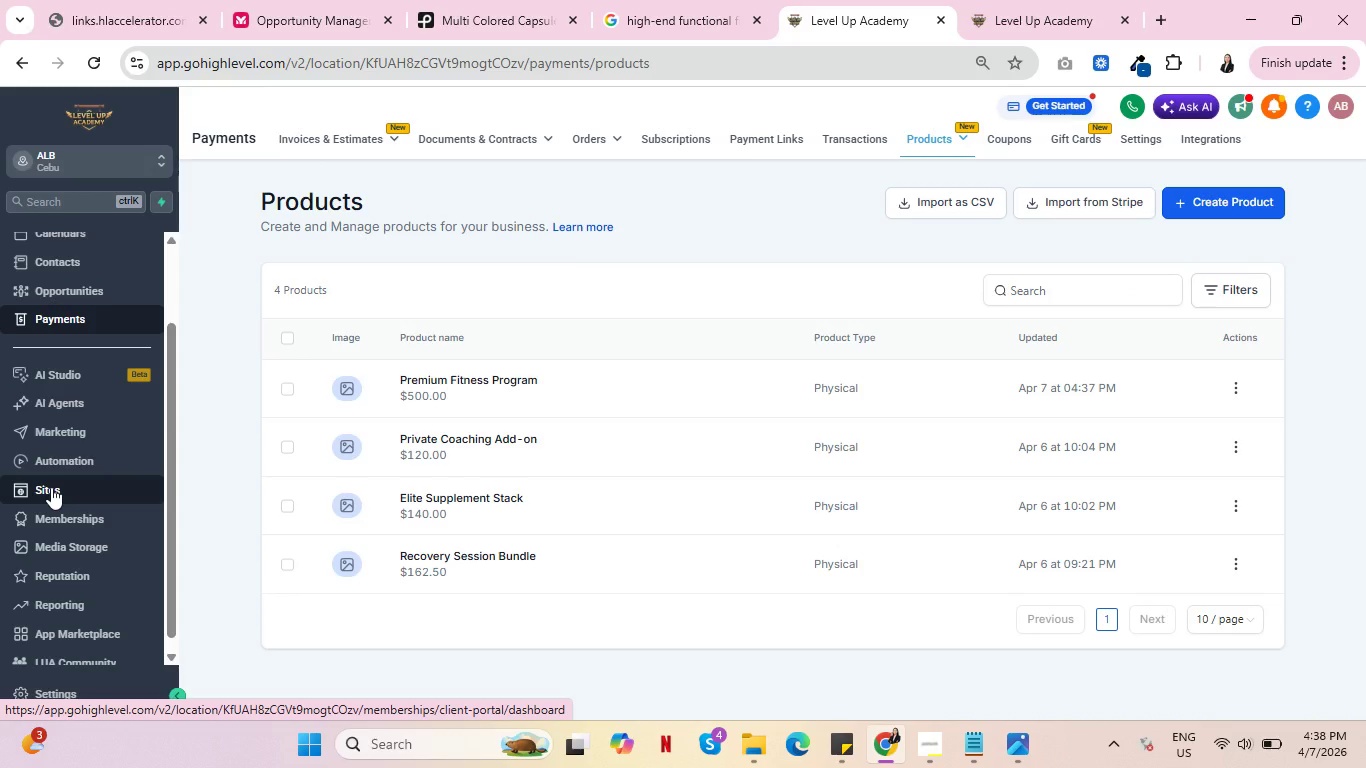 
left_click([51, 487])
 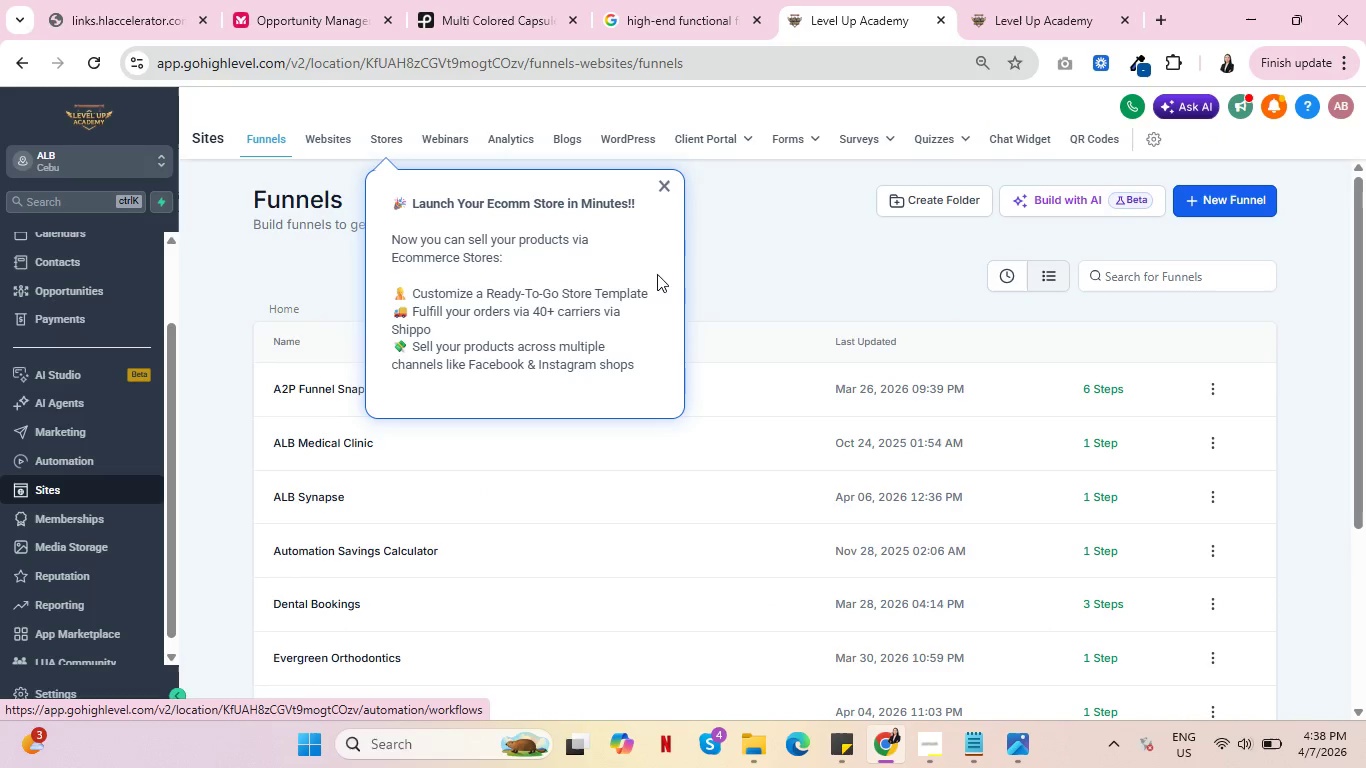 
left_click([665, 181])
 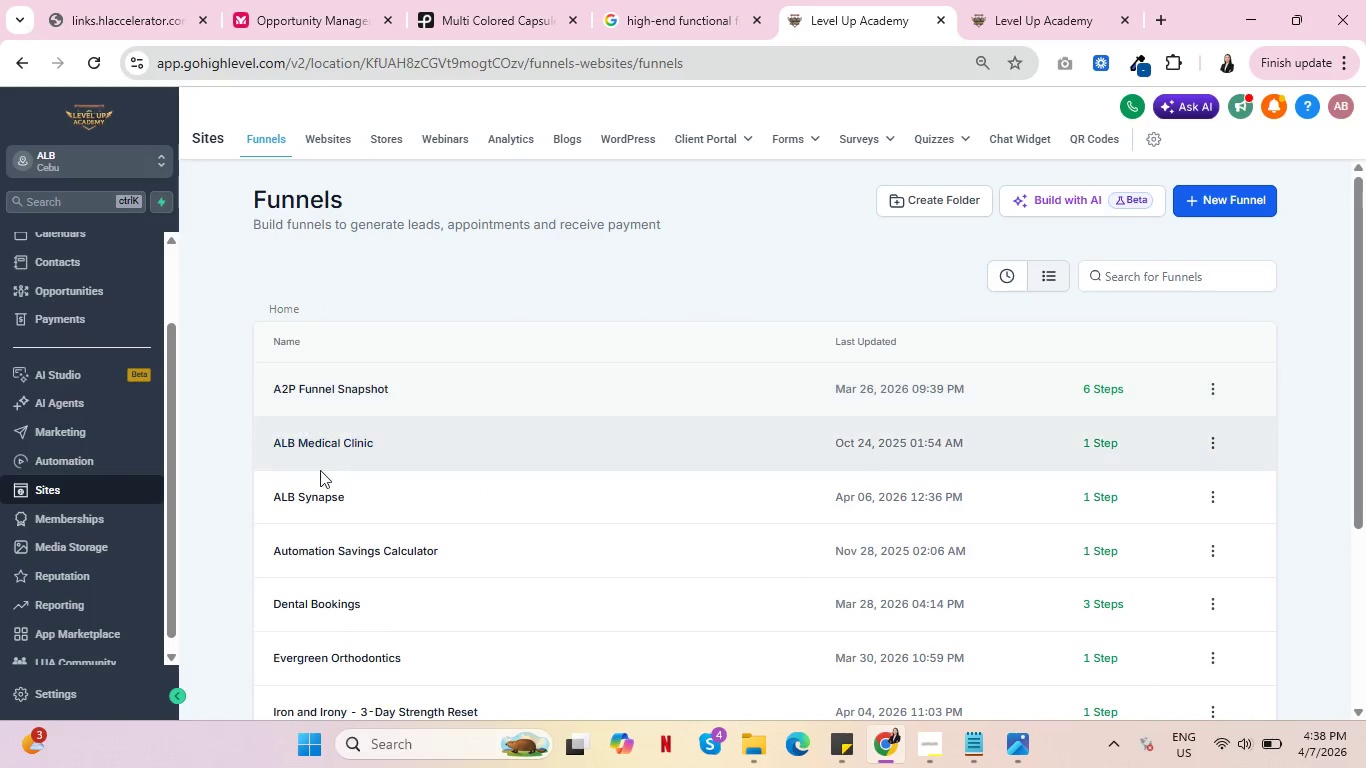 
scroll: coordinate [355, 564], scroll_direction: down, amount: 4.0
 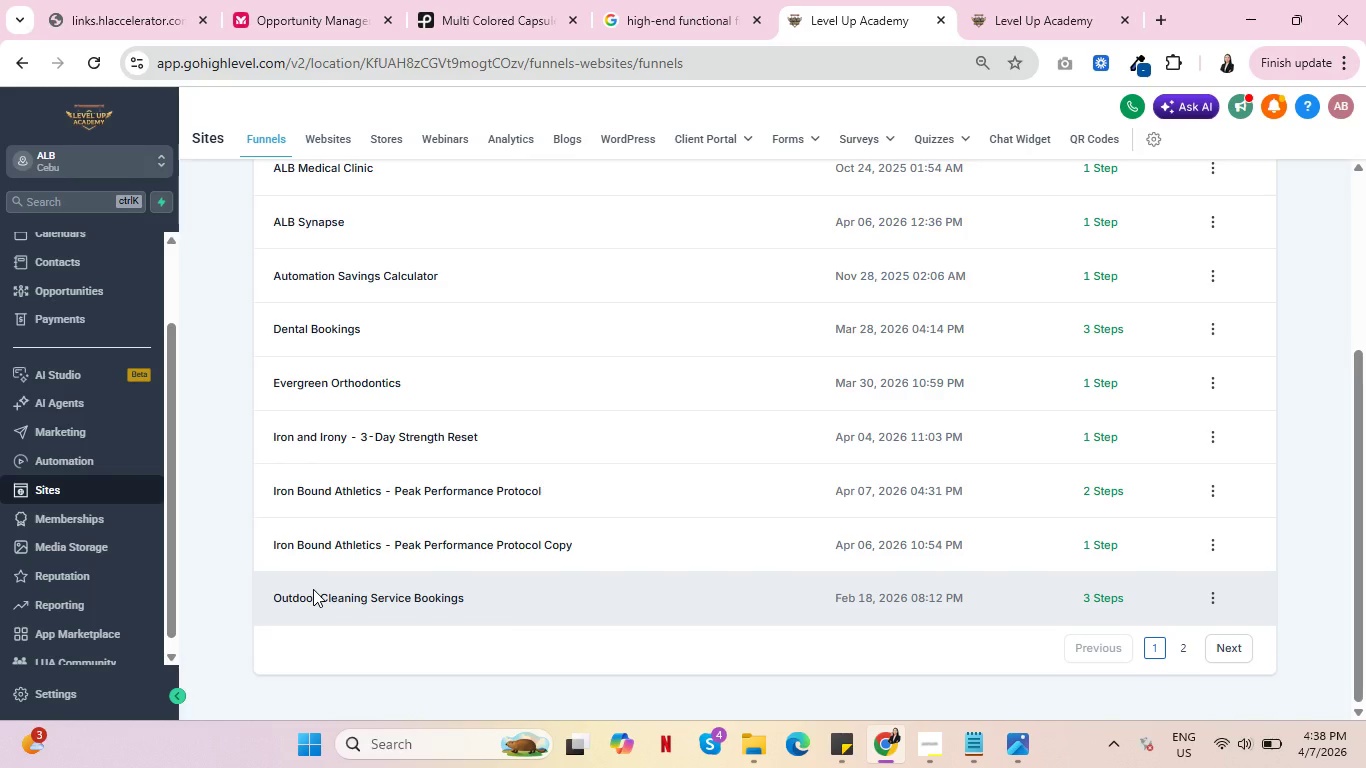 
wait(16.67)
 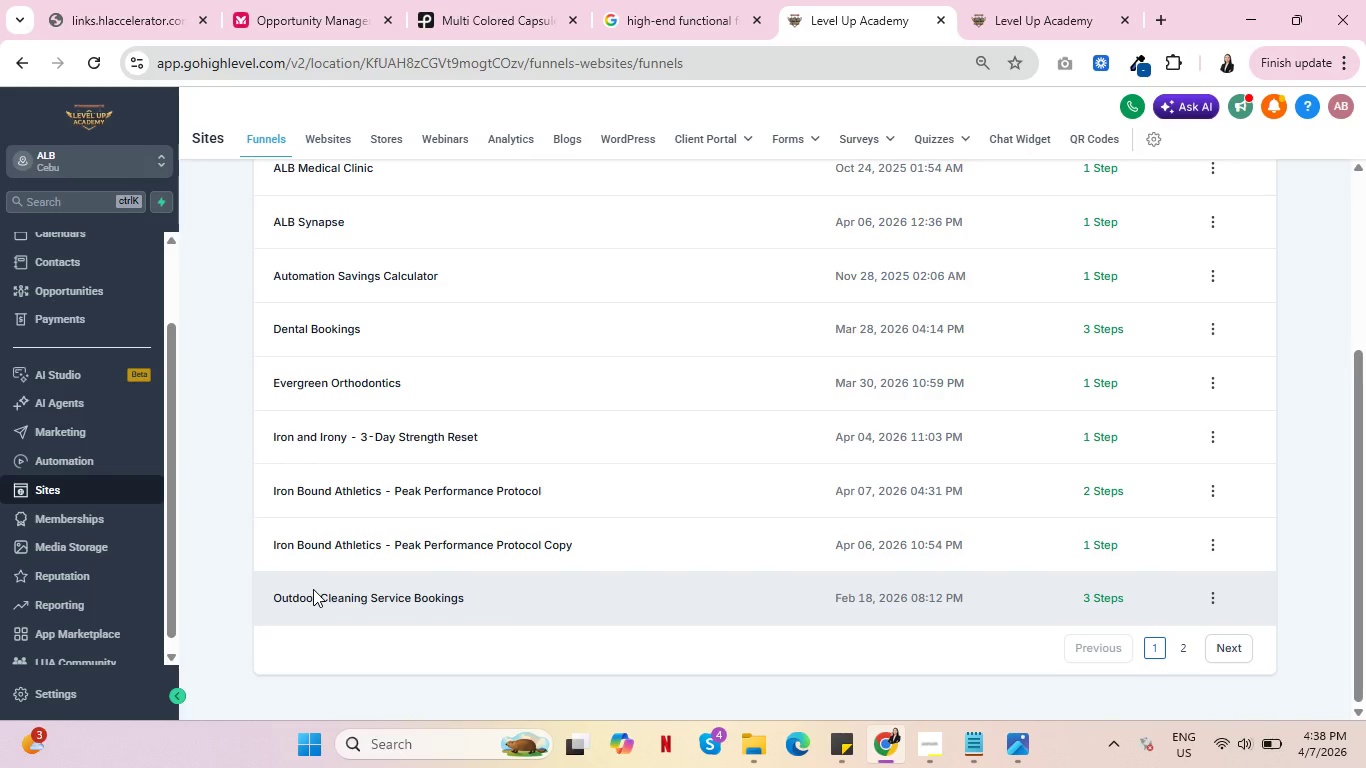 
scroll: coordinate [672, 366], scroll_direction: up, amount: 3.0
 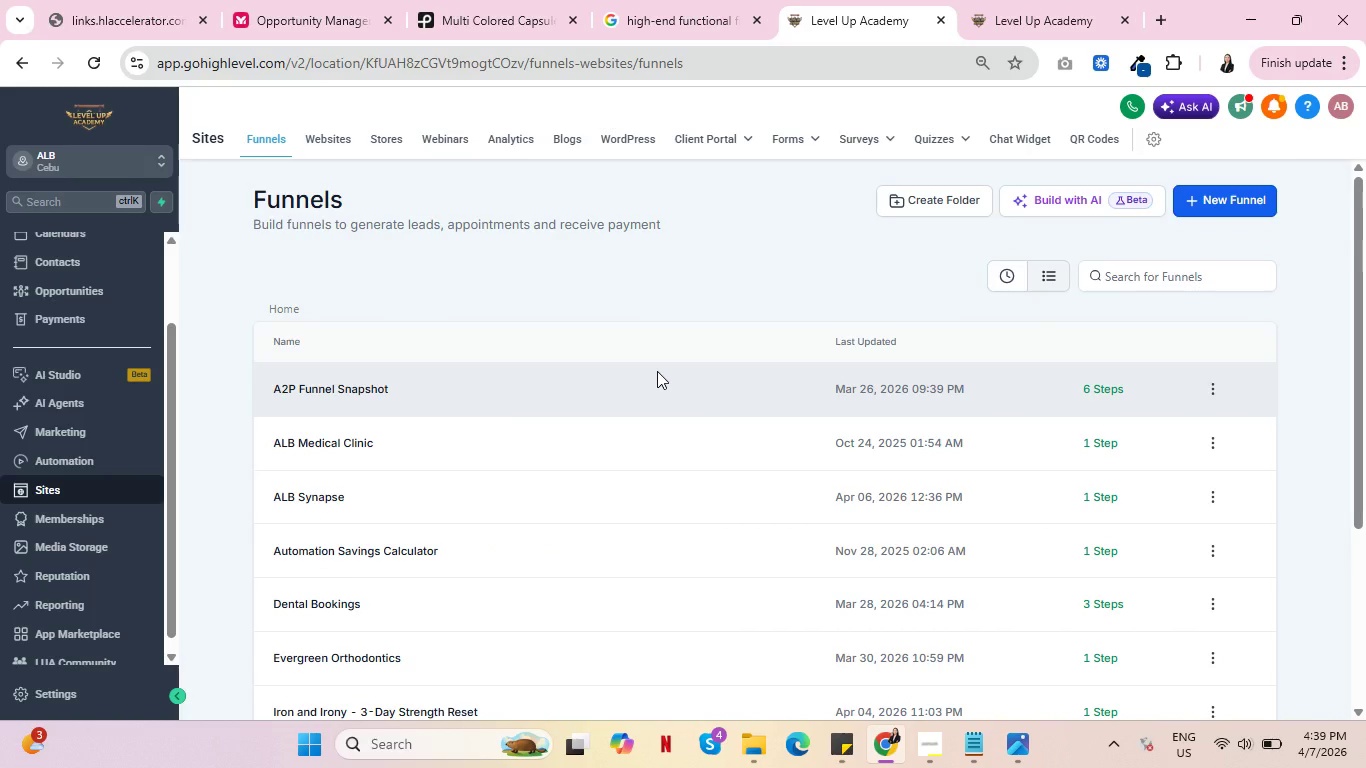 
wait(8.88)
 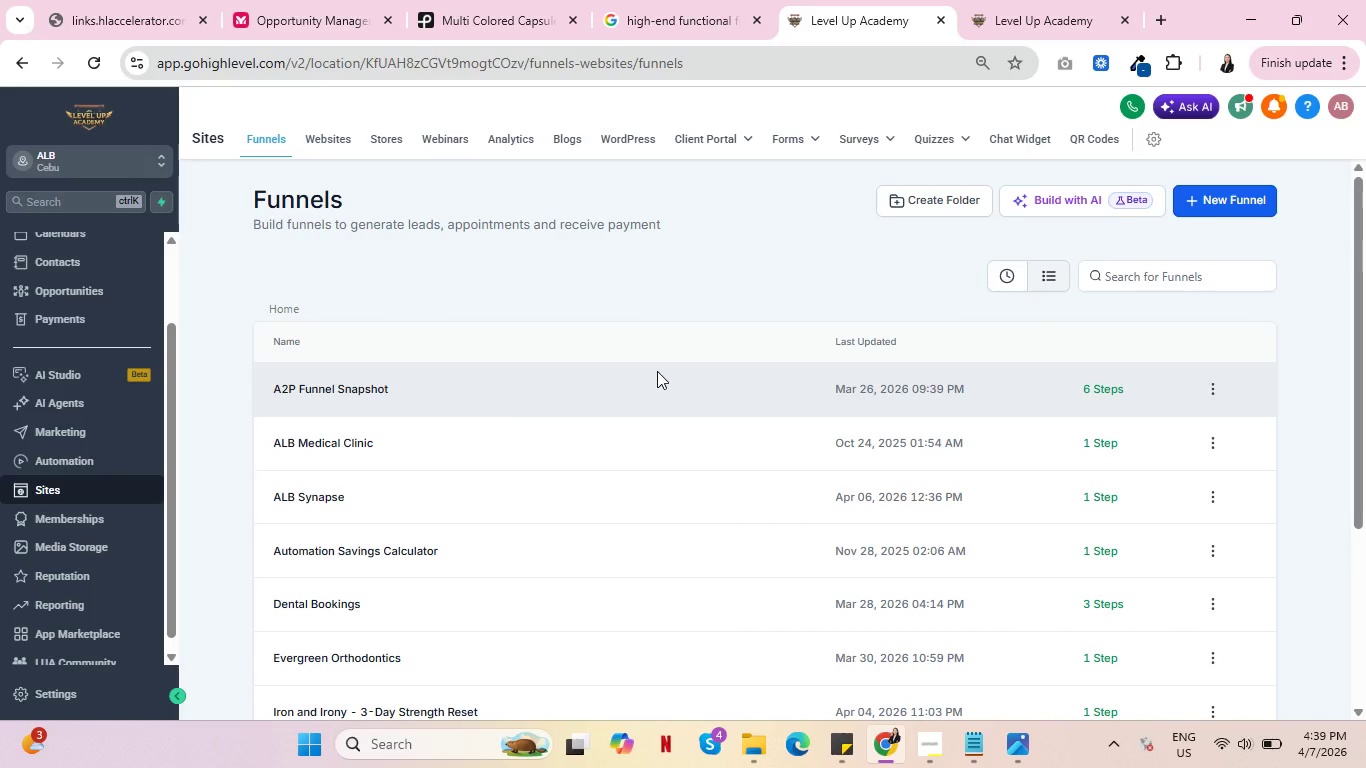 
scroll: coordinate [657, 371], scroll_direction: down, amount: 3.0
 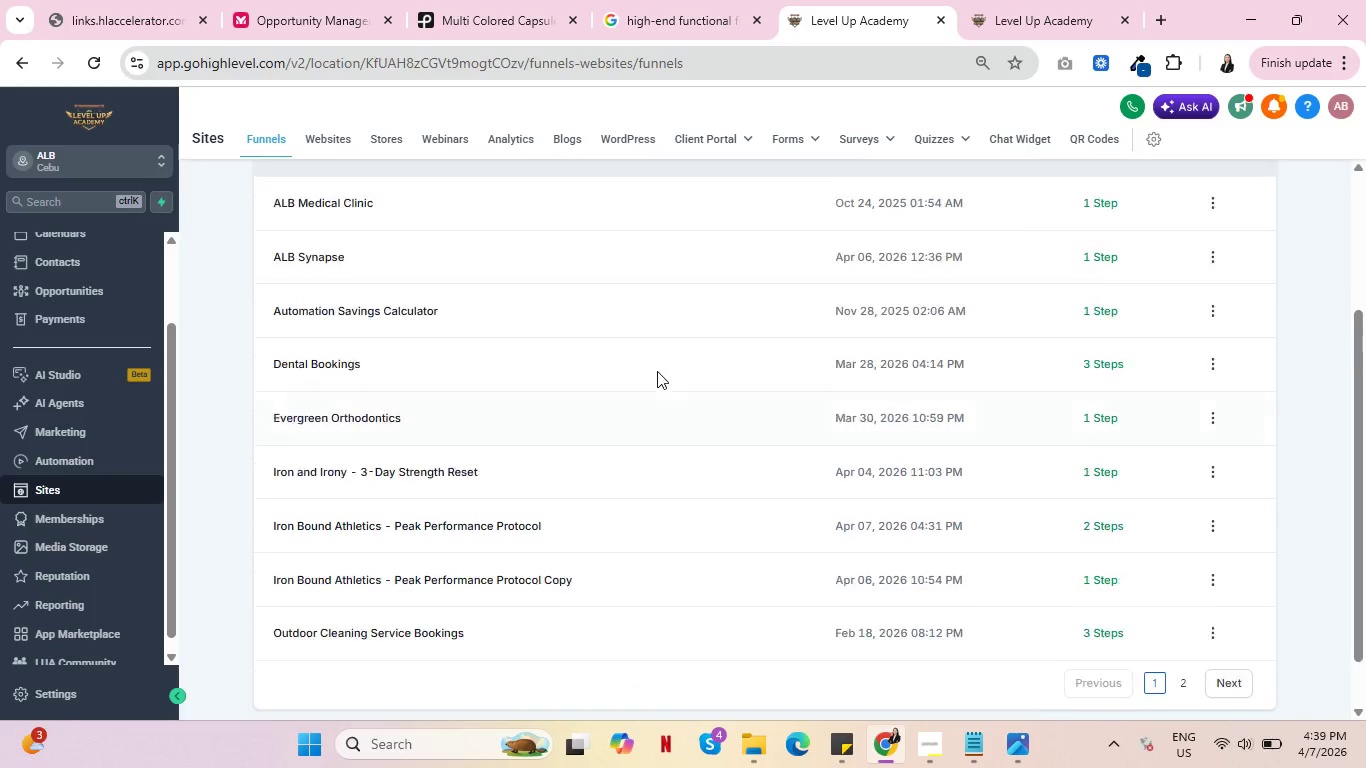 
scroll: coordinate [657, 371], scroll_direction: up, amount: 5.0
 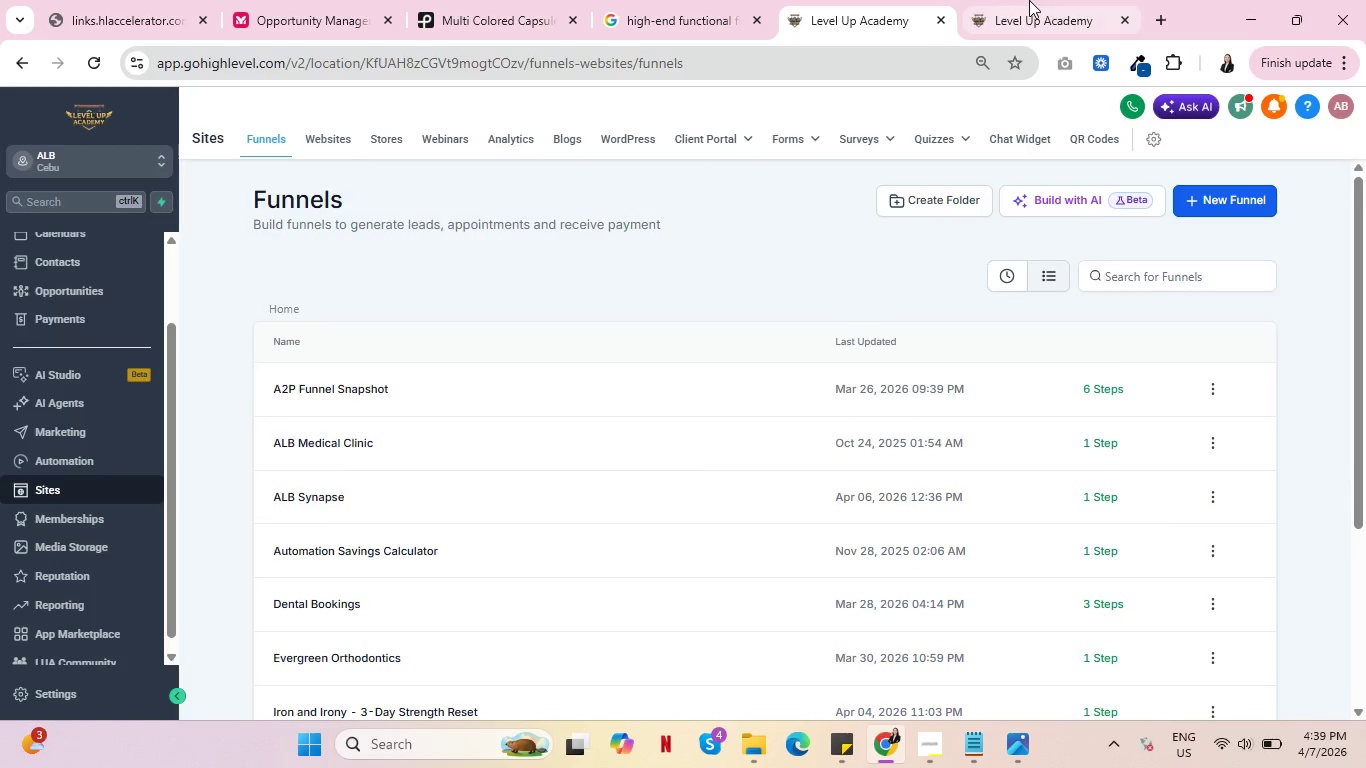 
left_click([1029, 0])
 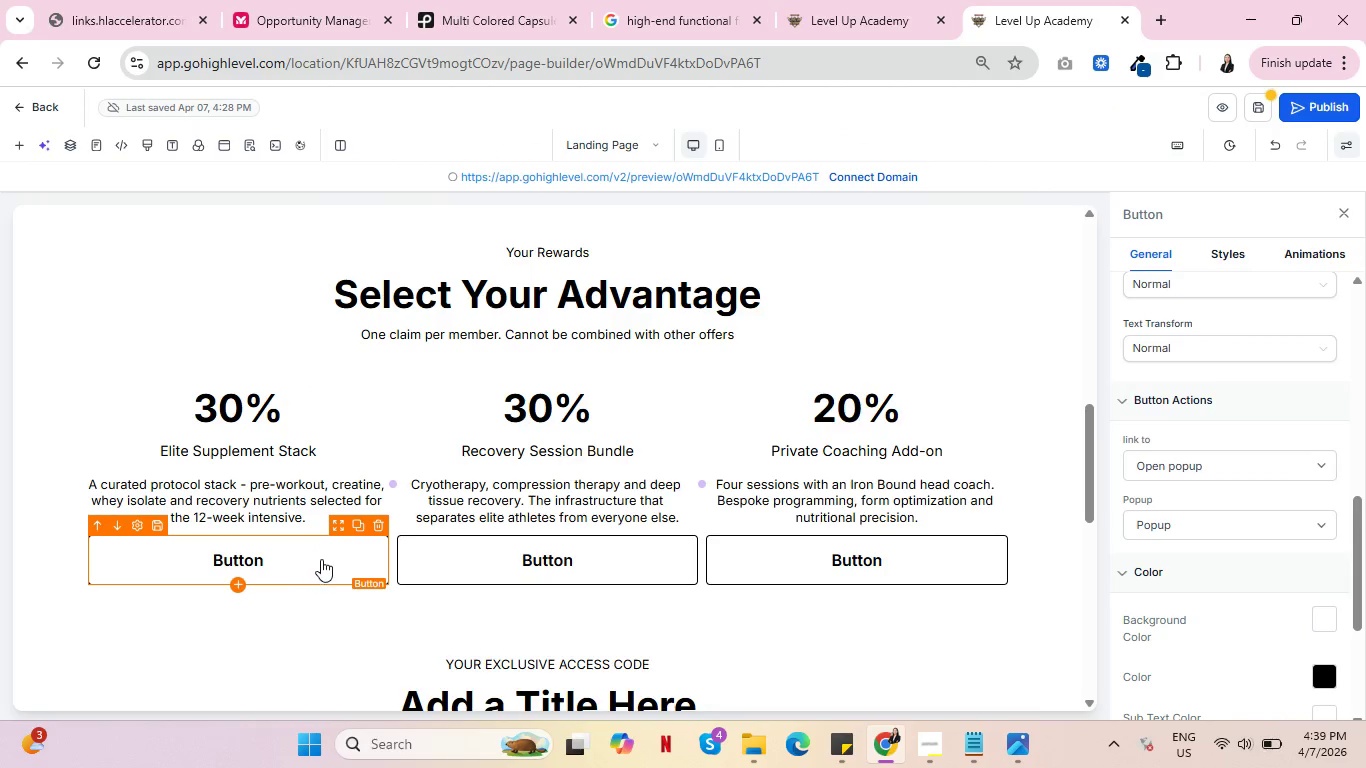 
left_click([321, 558])
 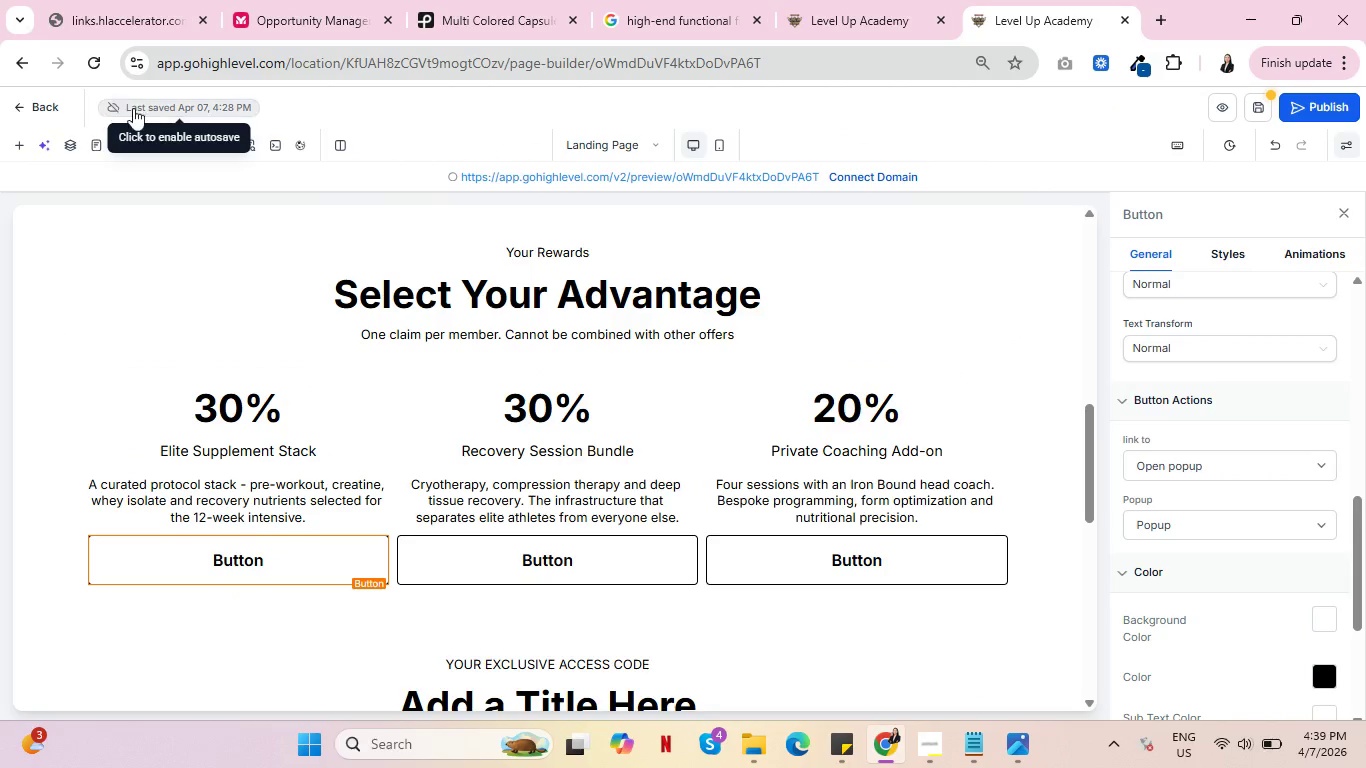 
mouse_move([162, 166])
 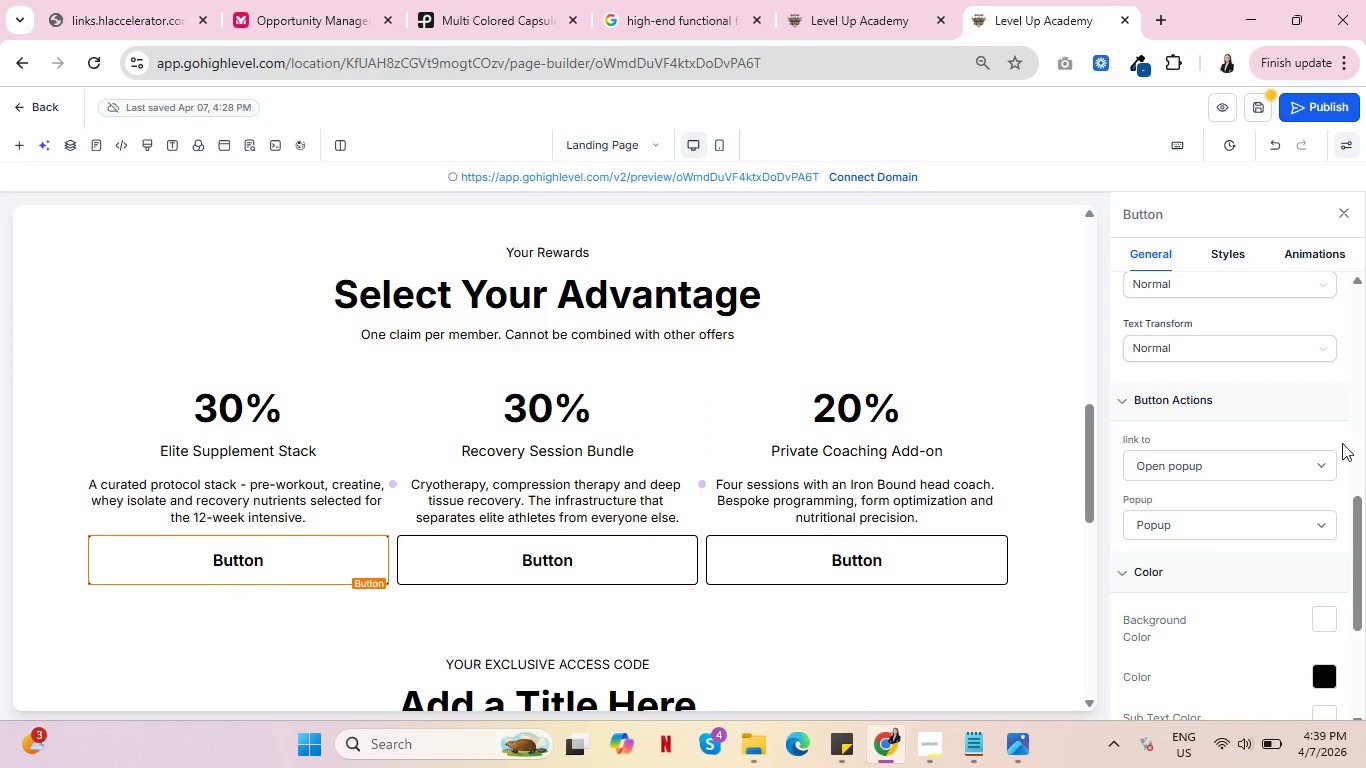 
scroll: coordinate [1216, 454], scroll_direction: up, amount: 8.0
 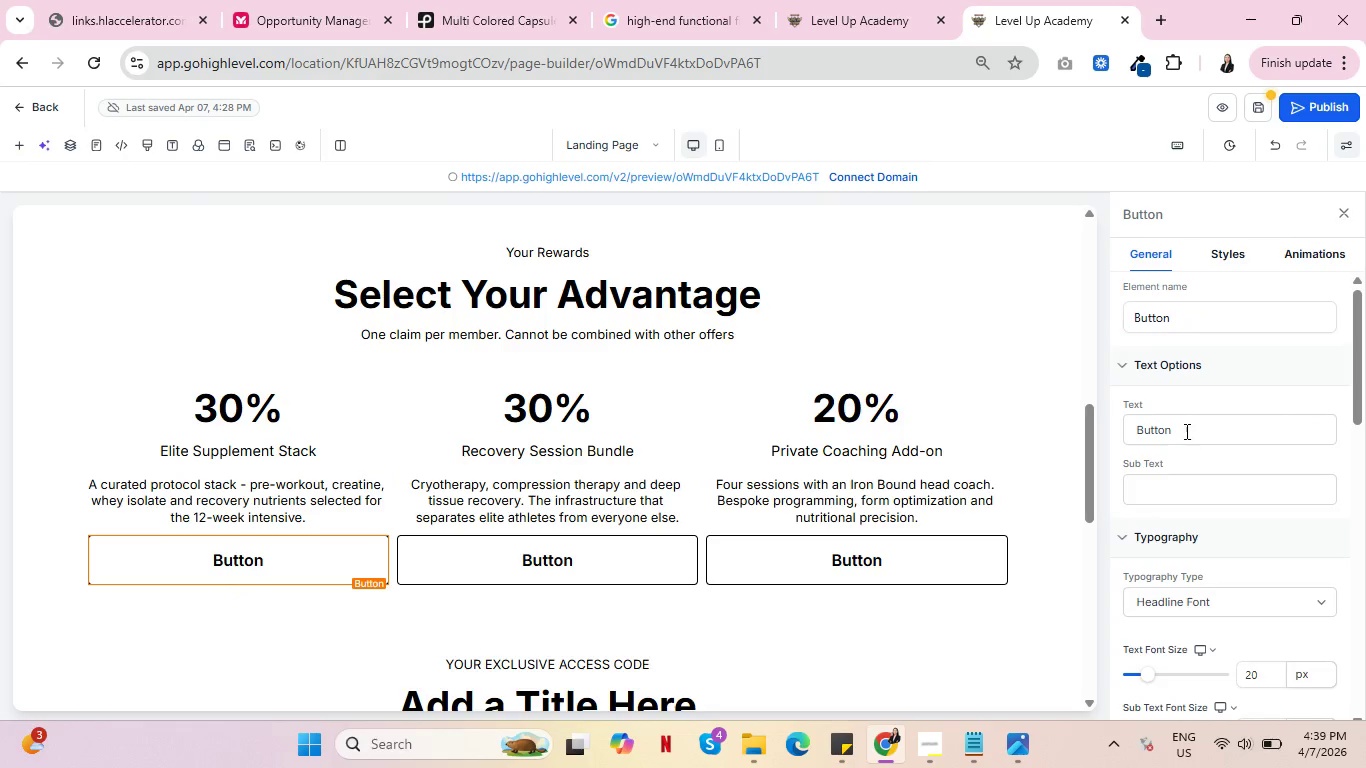 
left_click_drag(start_coordinate=[1187, 427], to_coordinate=[1121, 425])
 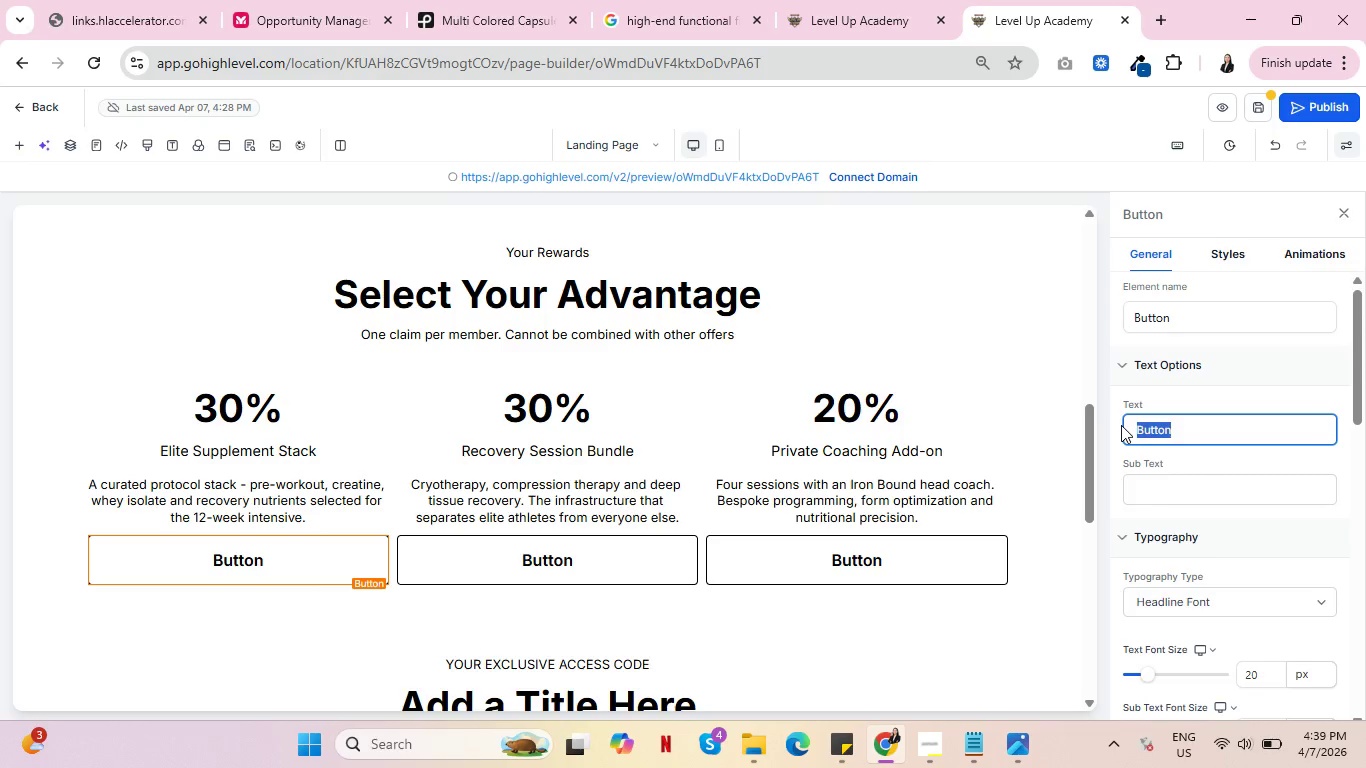 
type(View )
key(Backspace)
key(Backspace)
key(Backspace)
key(Backspace)
key(Backspace)
key(Backspace)
type(Get my )
key(Backspace)
key(Backspace)
key(Backspace)
type(My Code)
 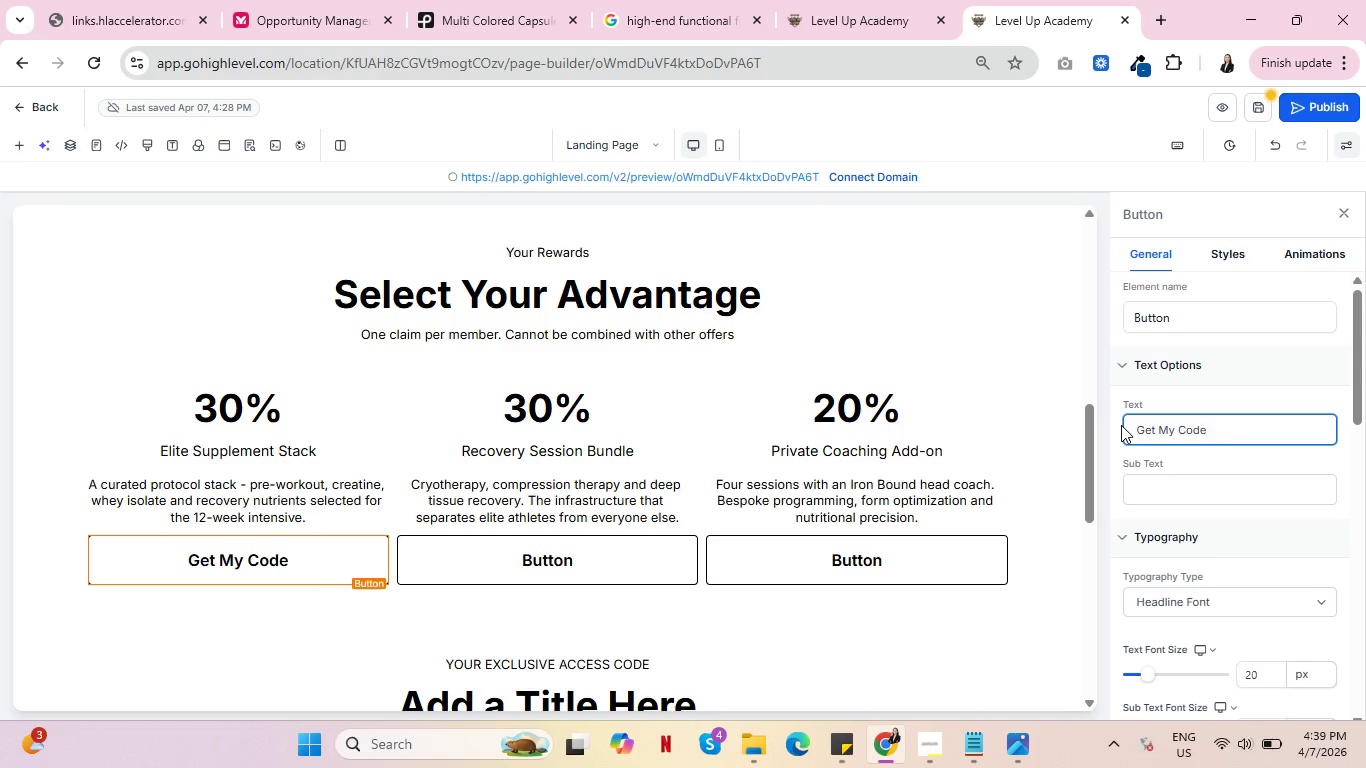 
left_click([248, 559])
 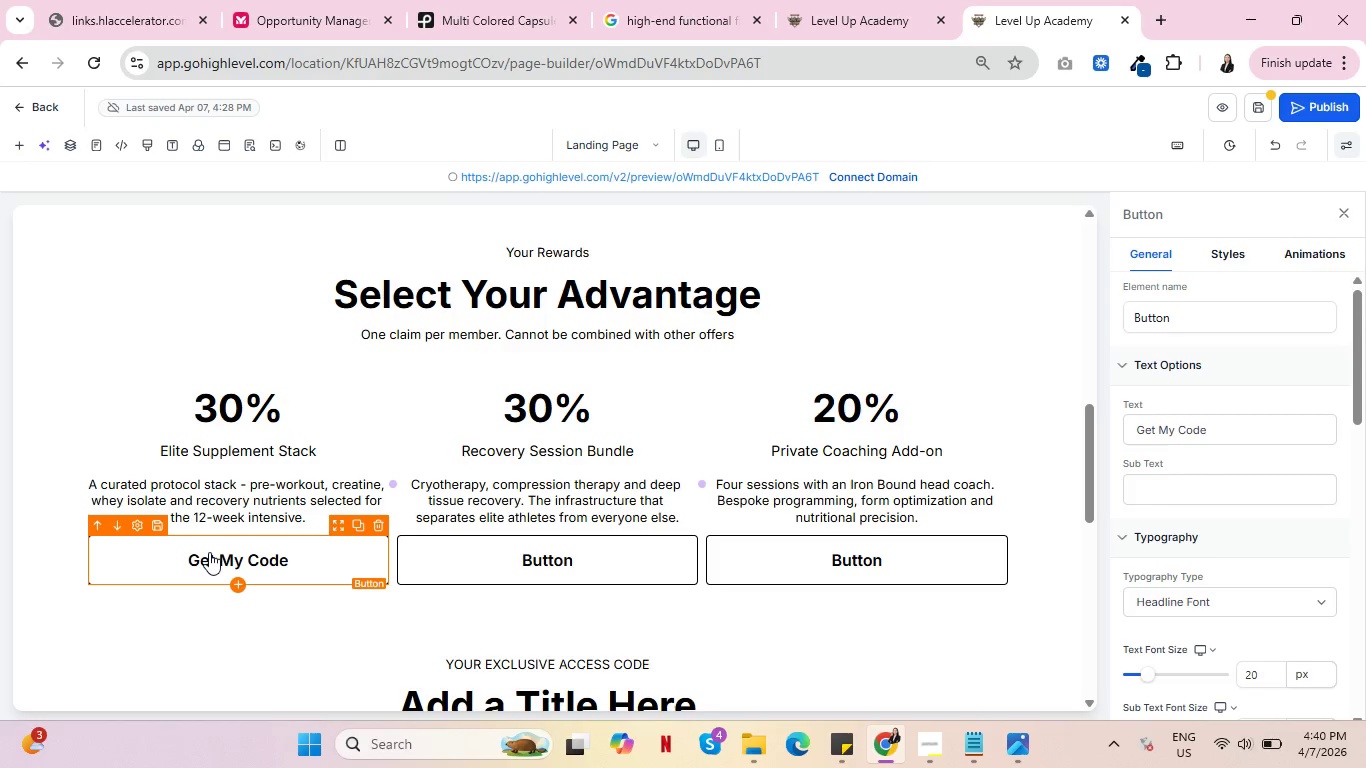 
wait(20.55)
 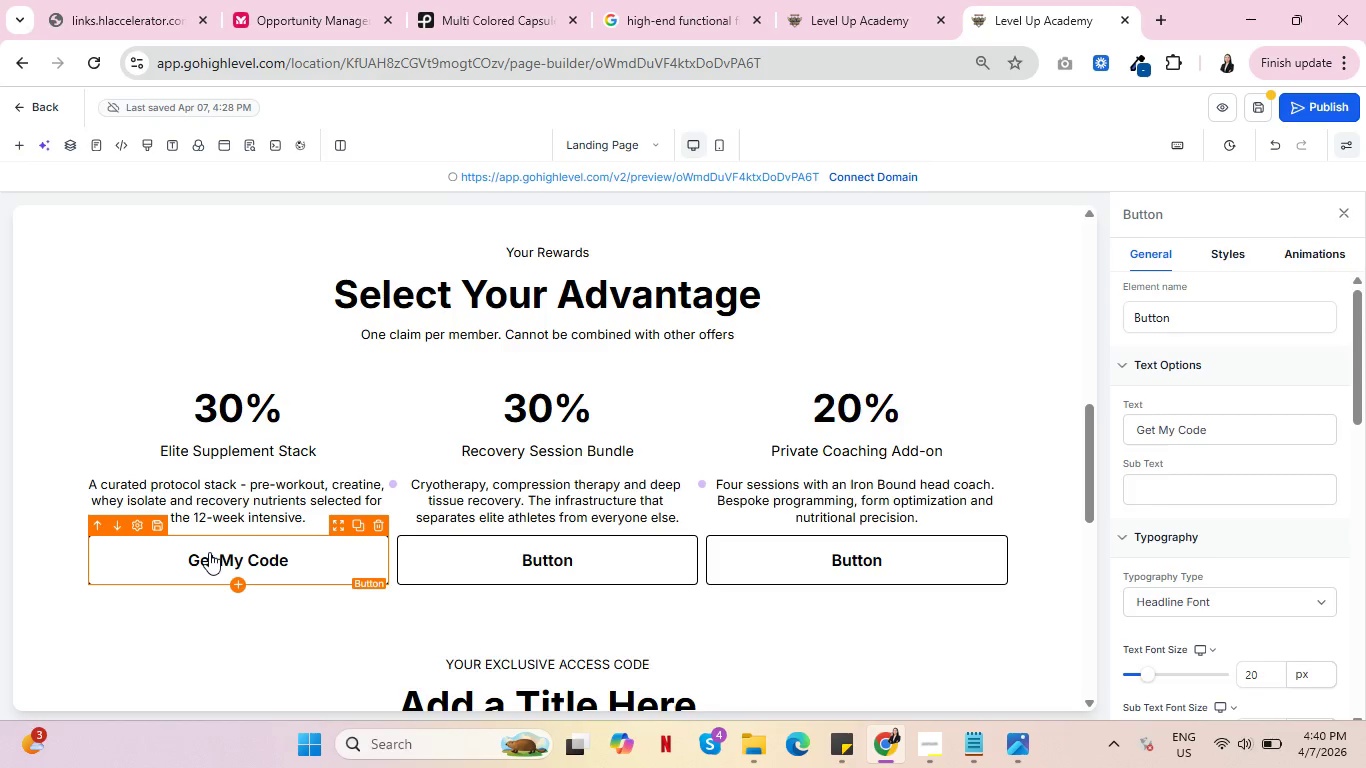 
left_click([265, 554])
 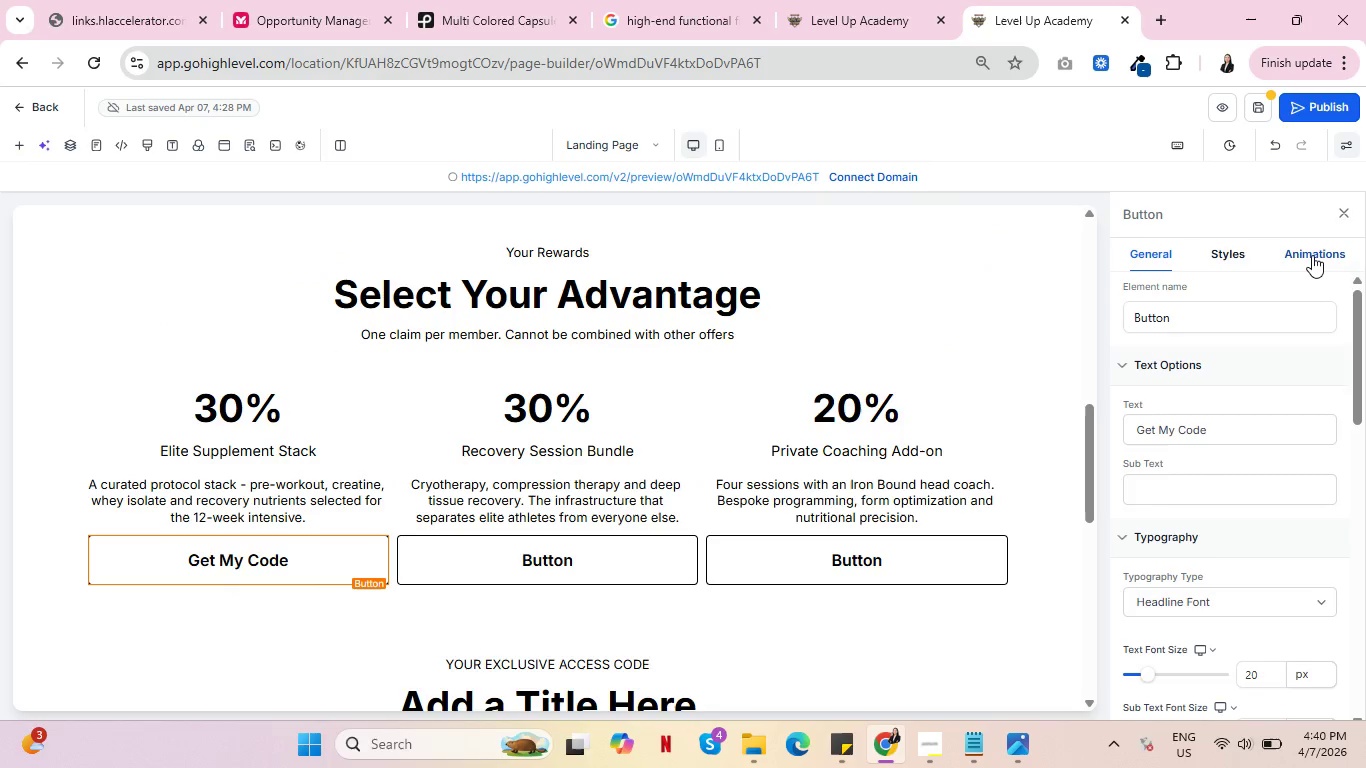 
left_click([1312, 254])
 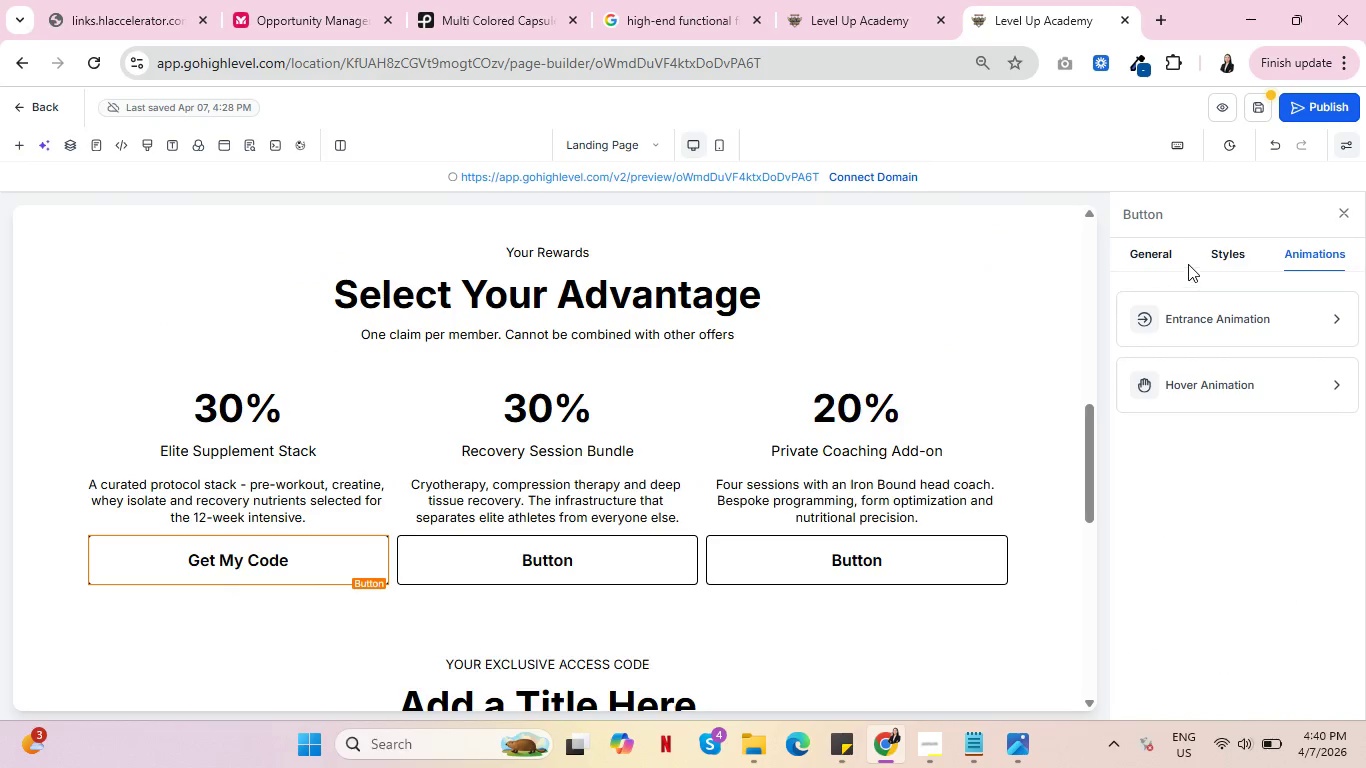 
left_click([1144, 248])
 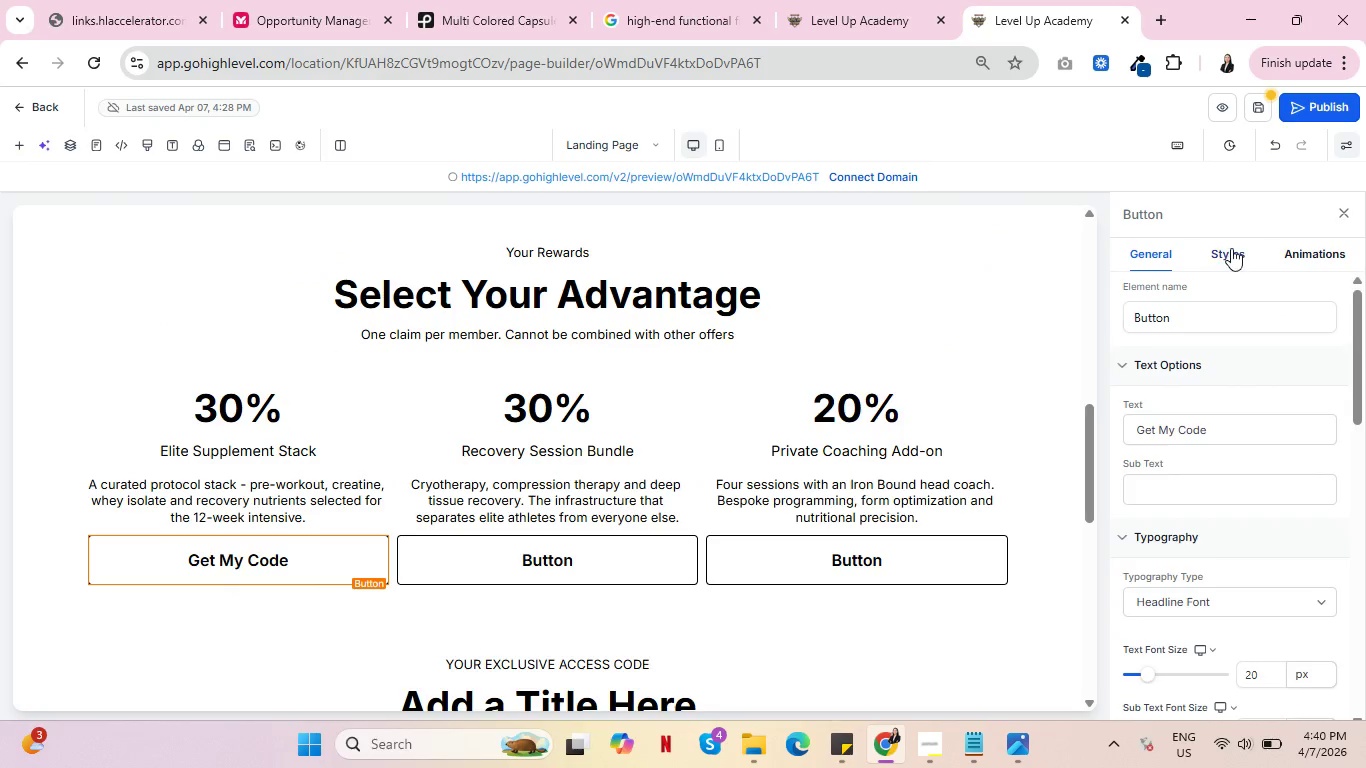 
left_click([1231, 248])
 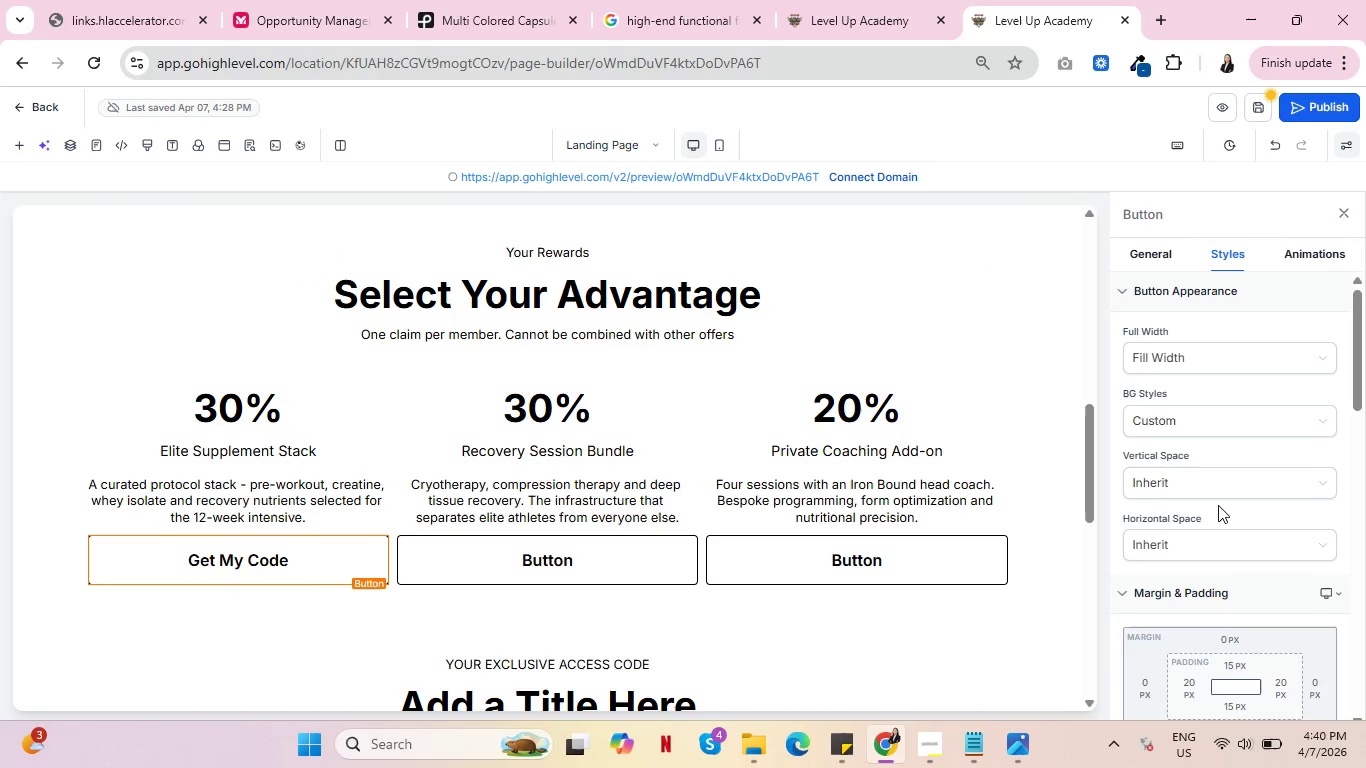 
scroll: coordinate [1229, 512], scroll_direction: down, amount: 18.0
 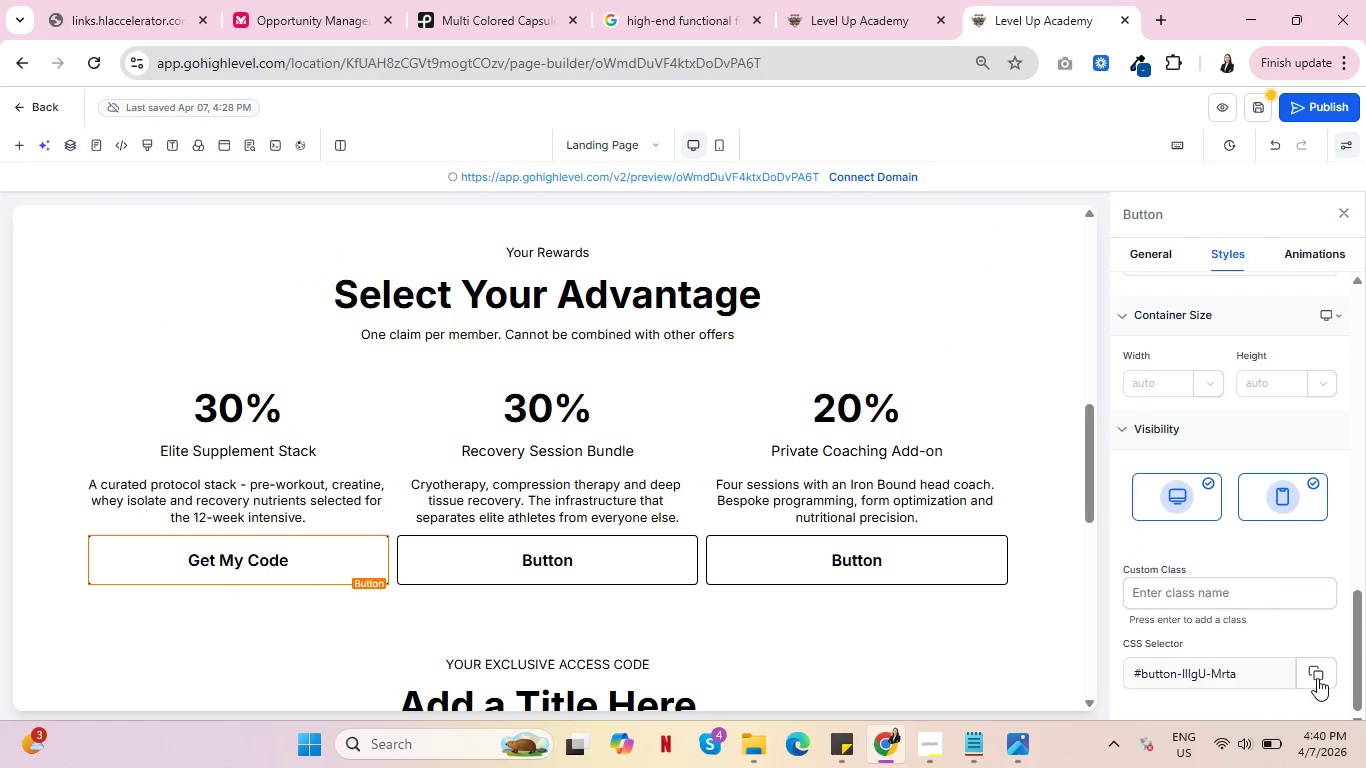 
left_click([1317, 678])
 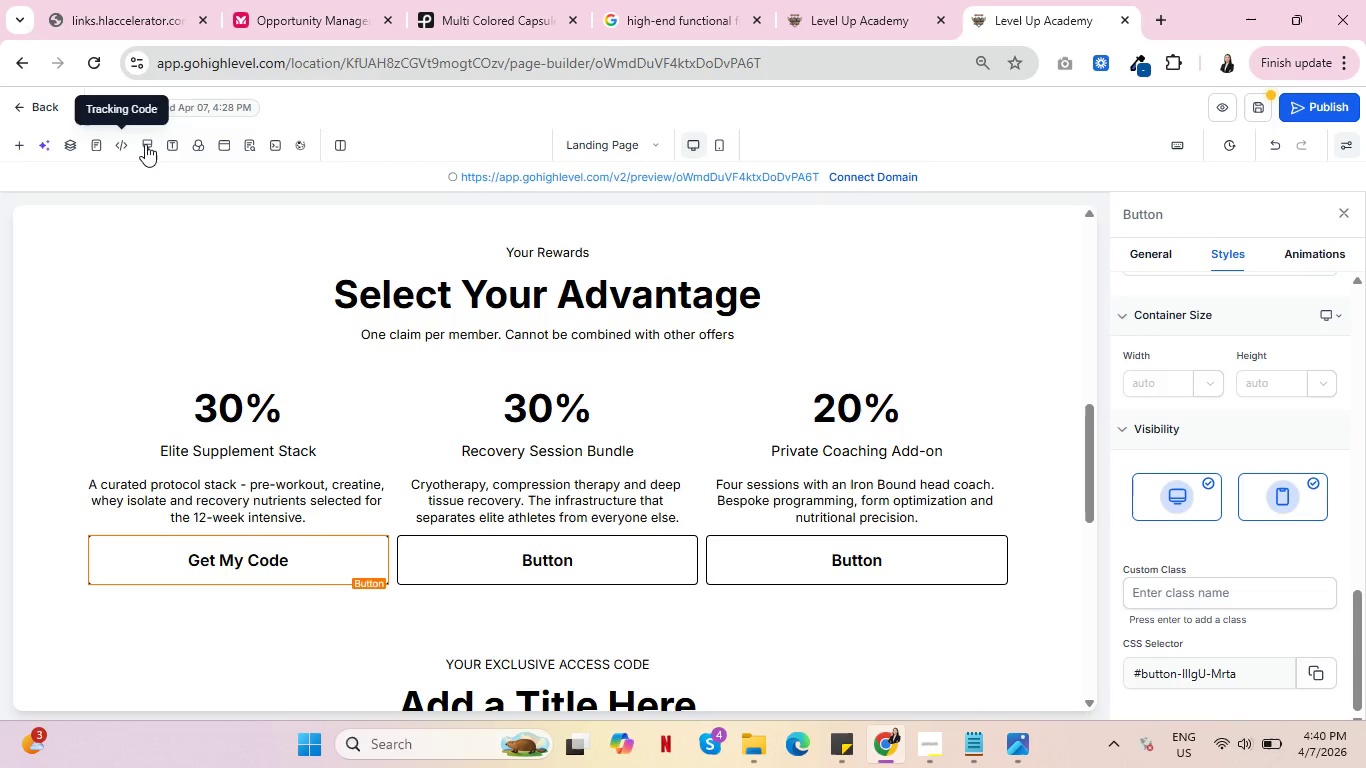 
left_click([145, 144])
 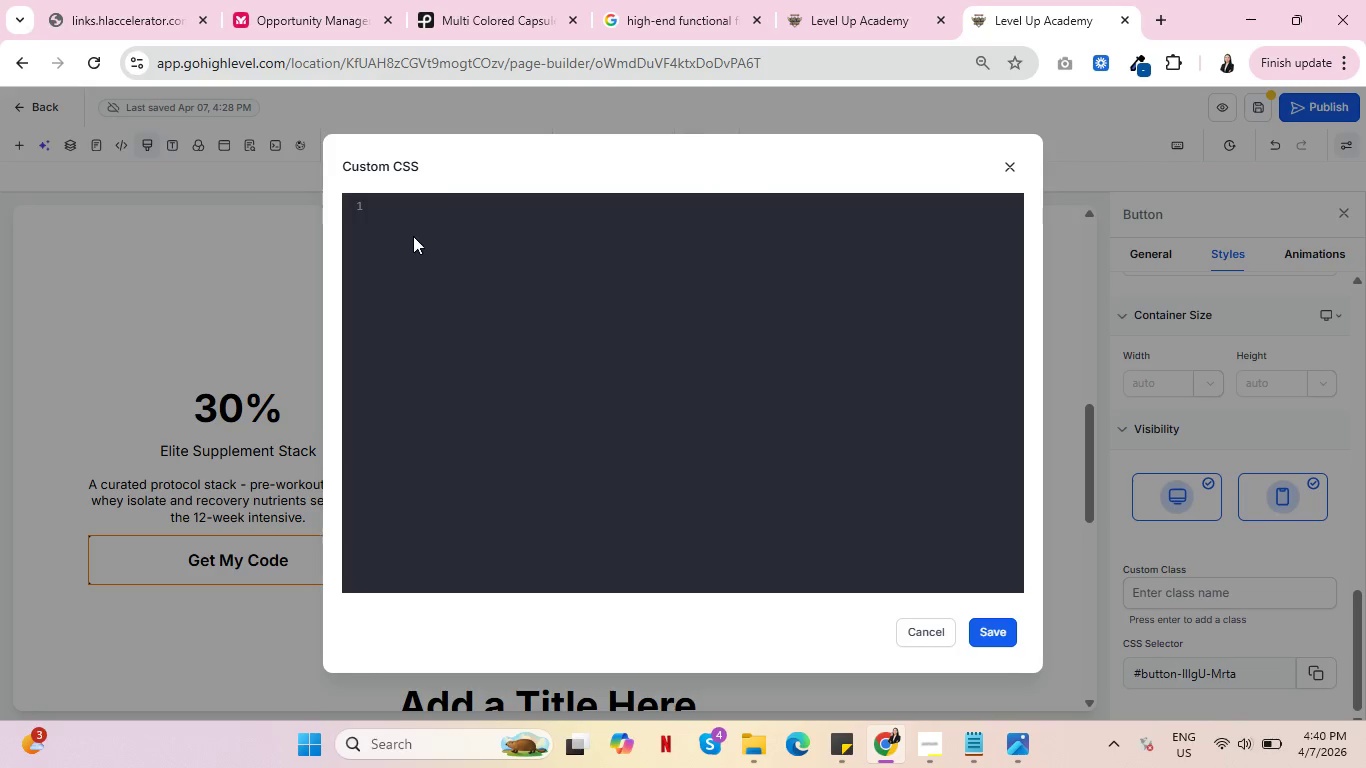 
left_click([426, 216])
 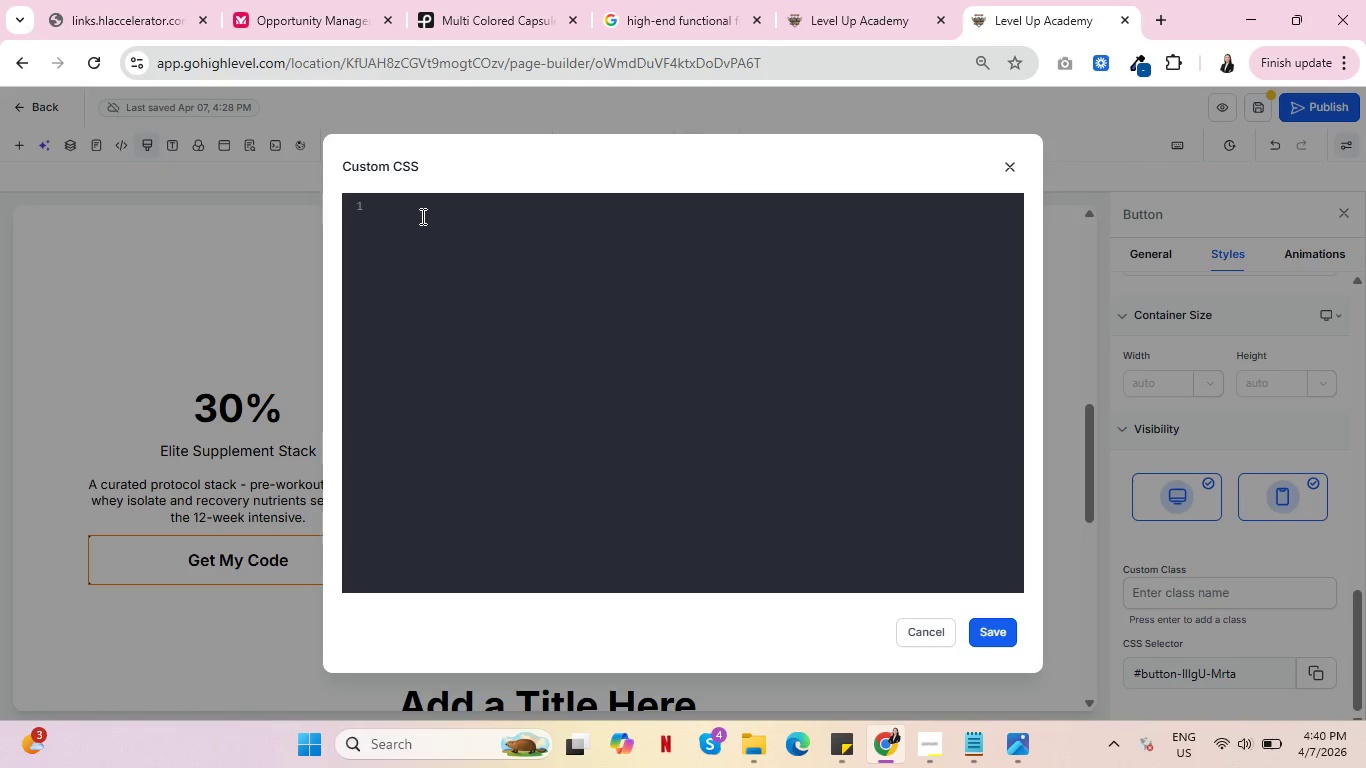 
key(Control+V)
 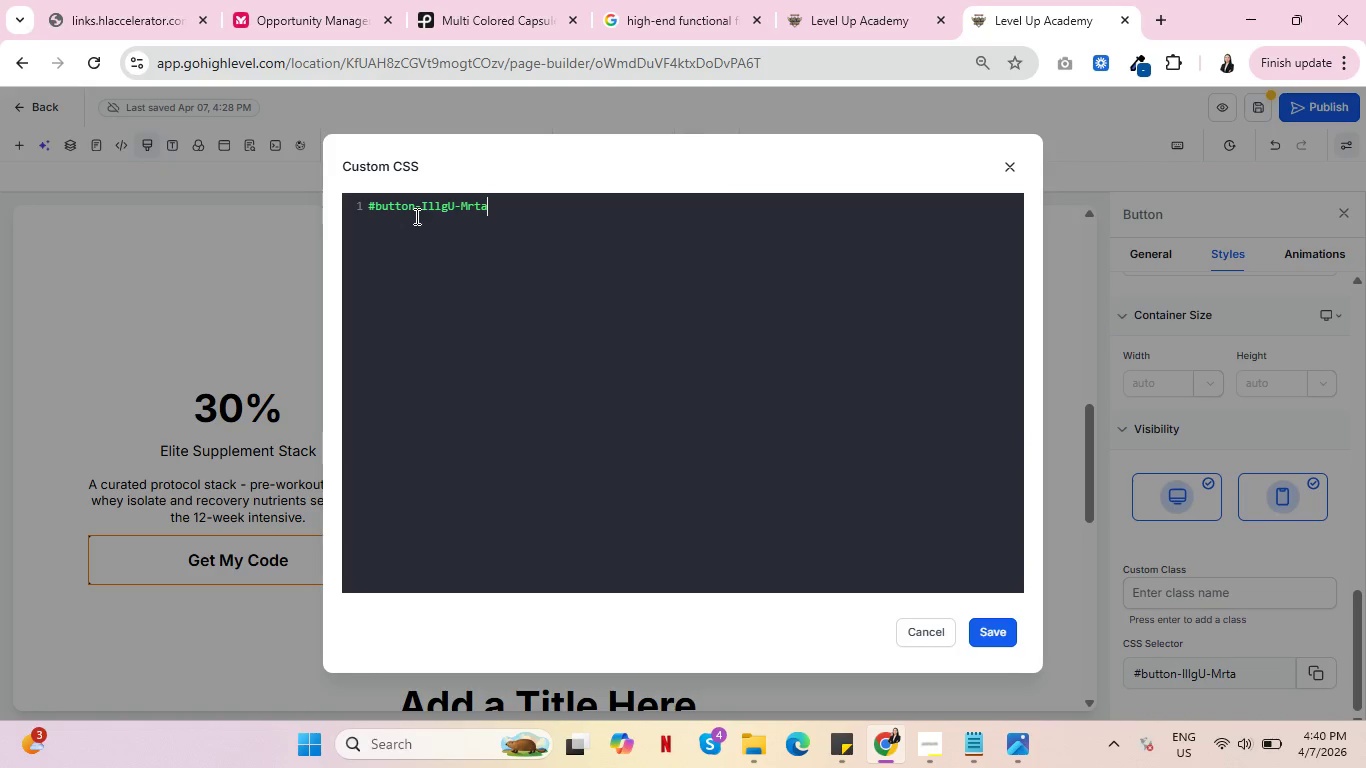 
key(Shift+Semicolon)
 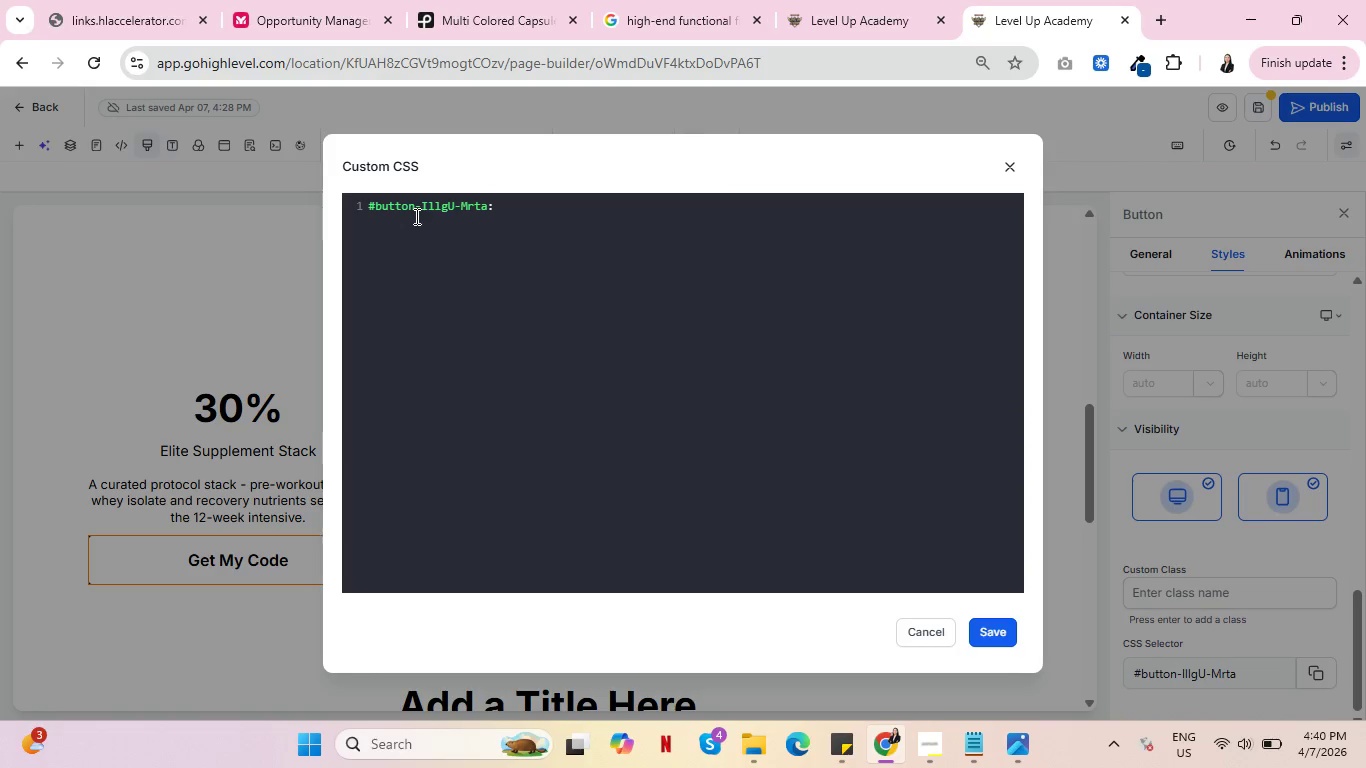 
wait(5.06)
 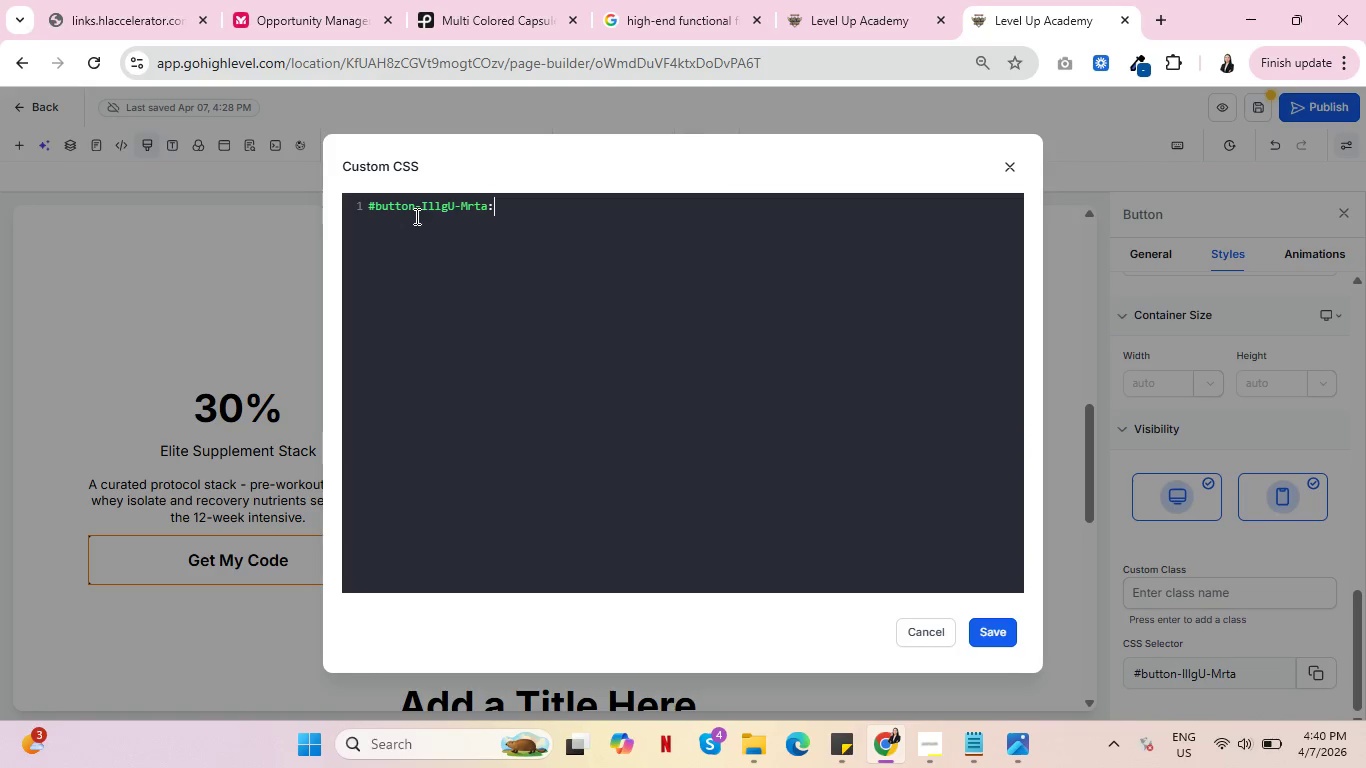 
key(Backspace)
 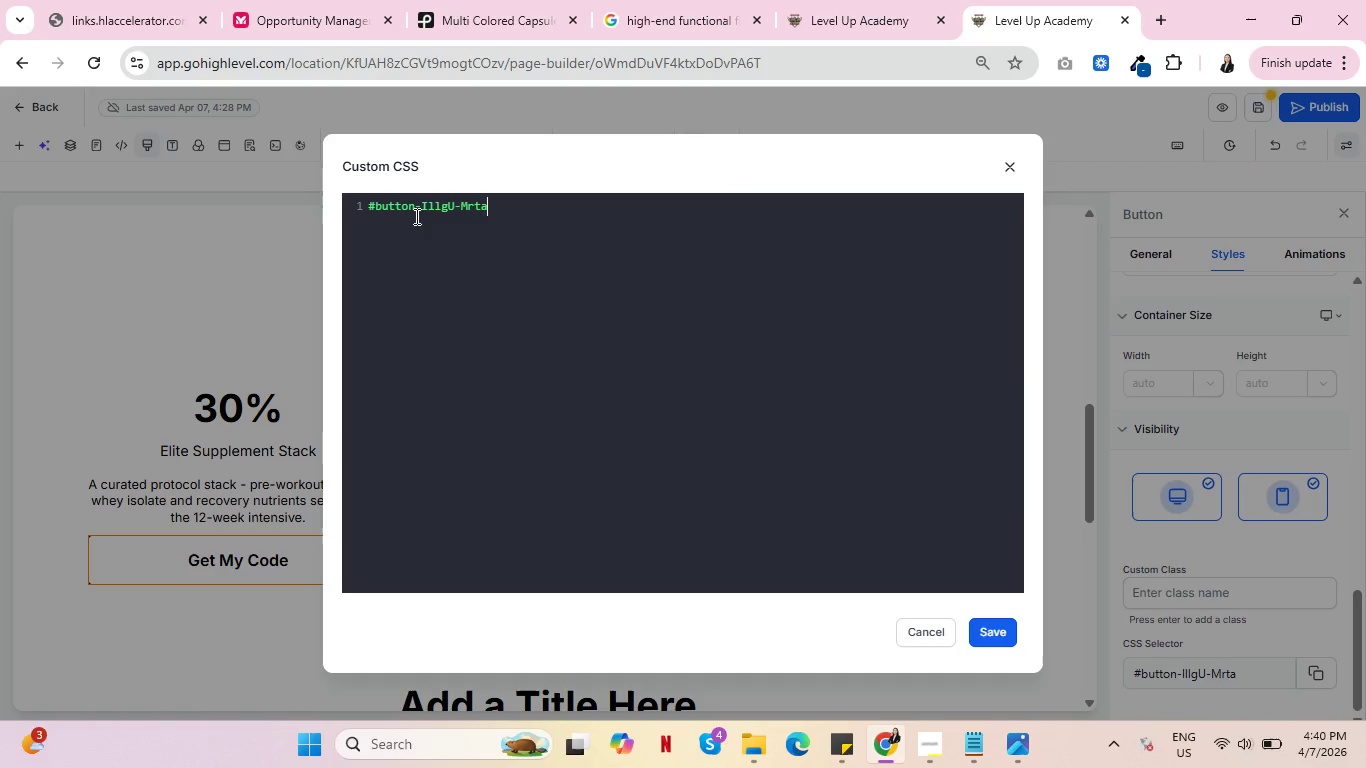 
key(Enter)
 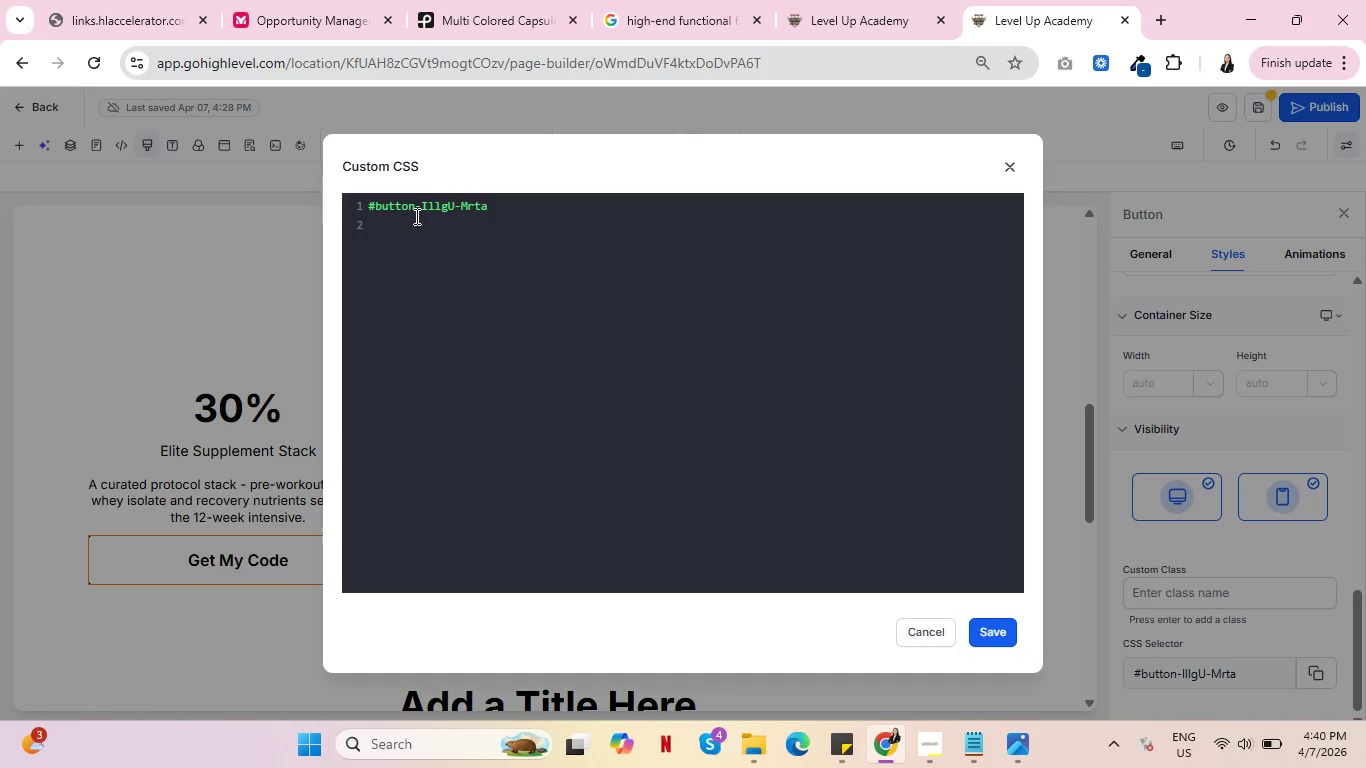 
type(.flip-ard)
key(Backspace)
key(Backspace)
key(Backspace)
type(cad)
key(Backspace)
type(rd)
 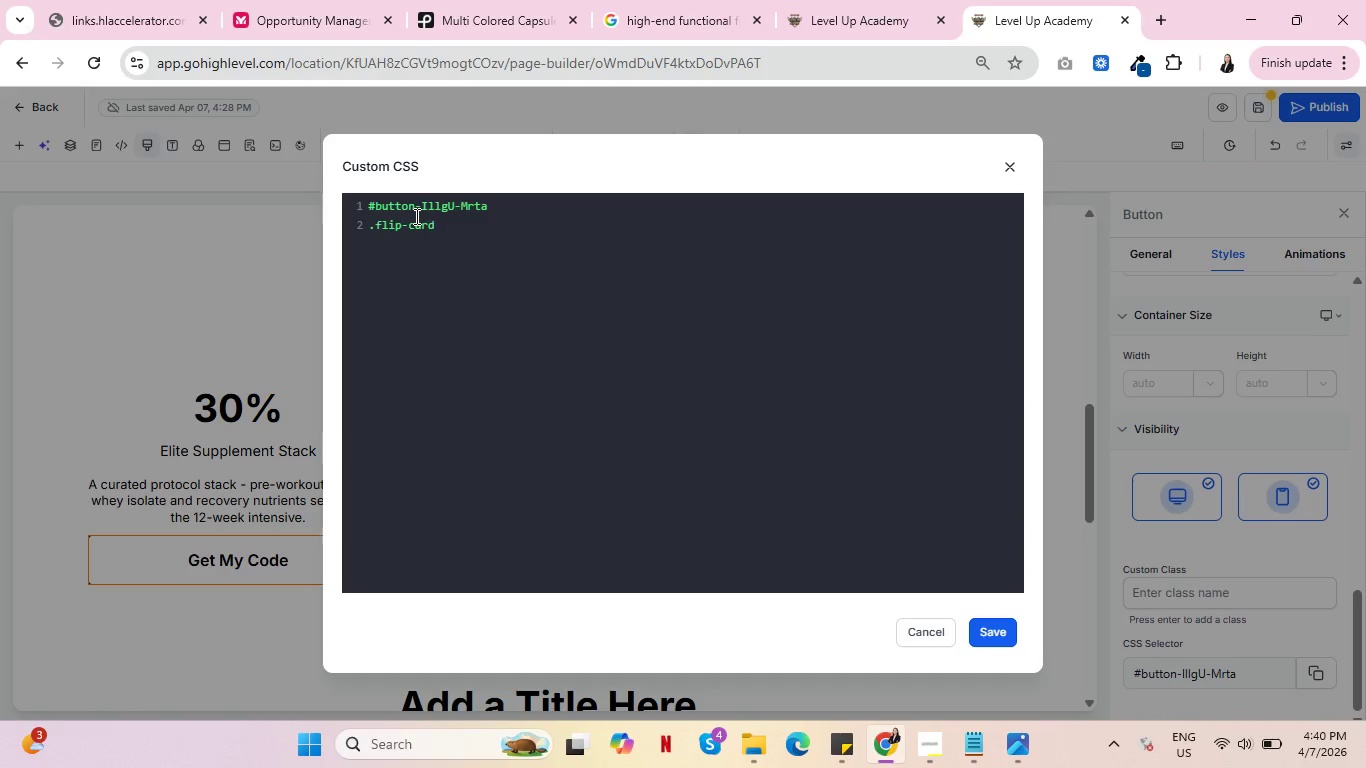 
wait(6.36)
 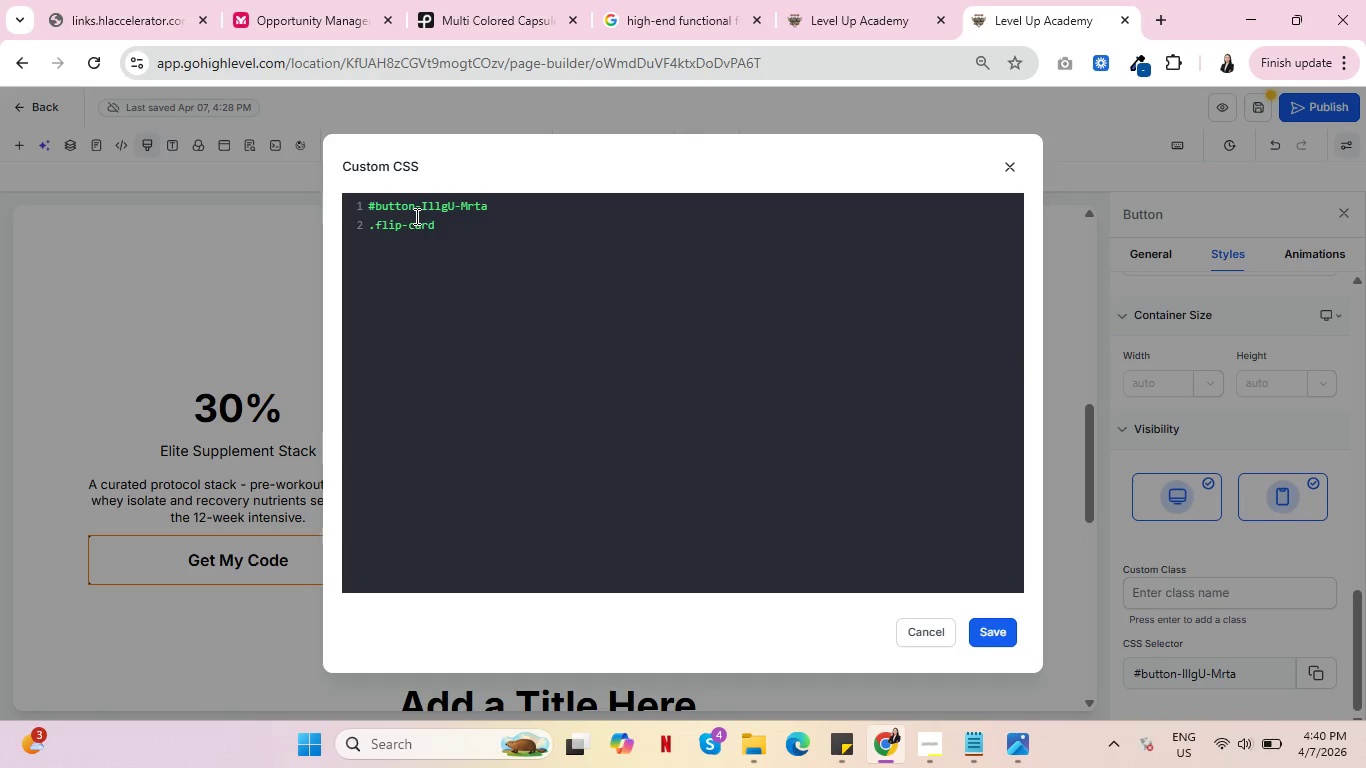 
key(Space)
 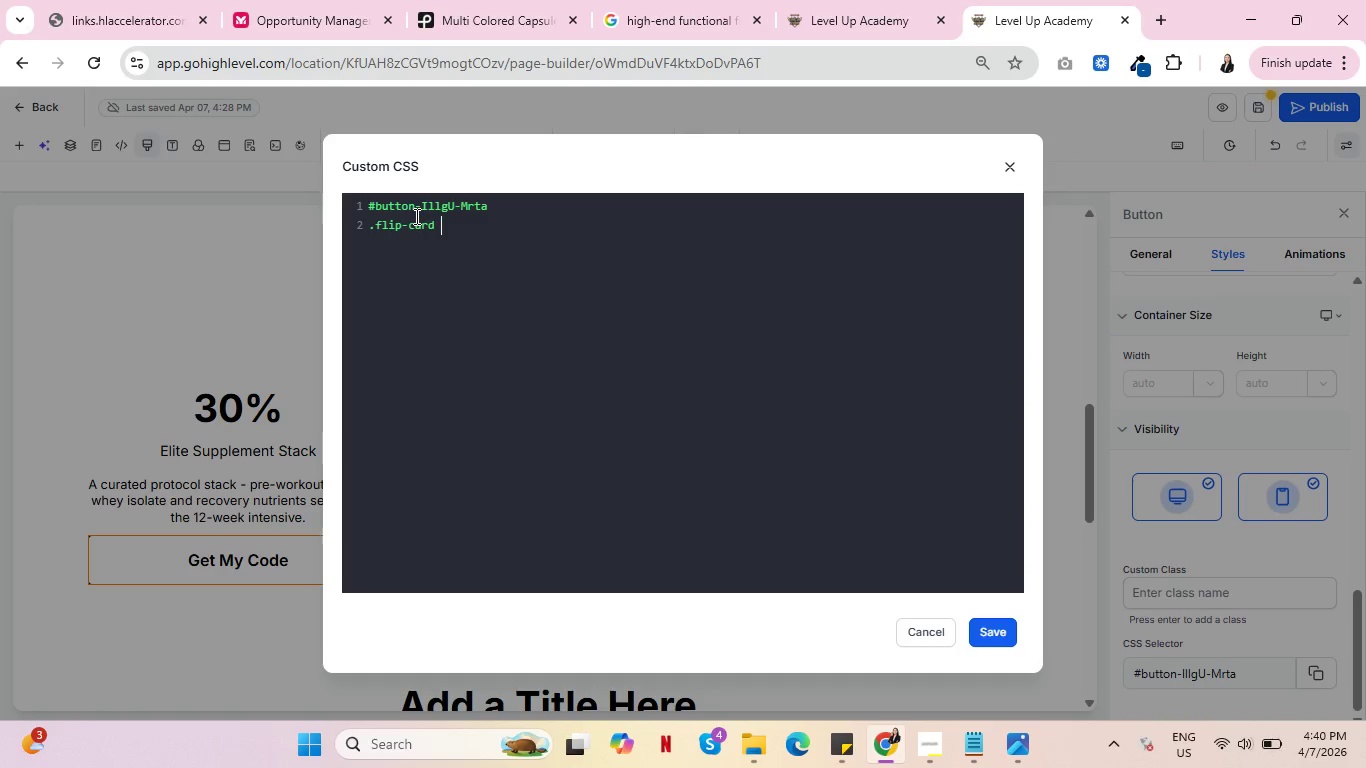 
key(Shift+BracketLeft)
 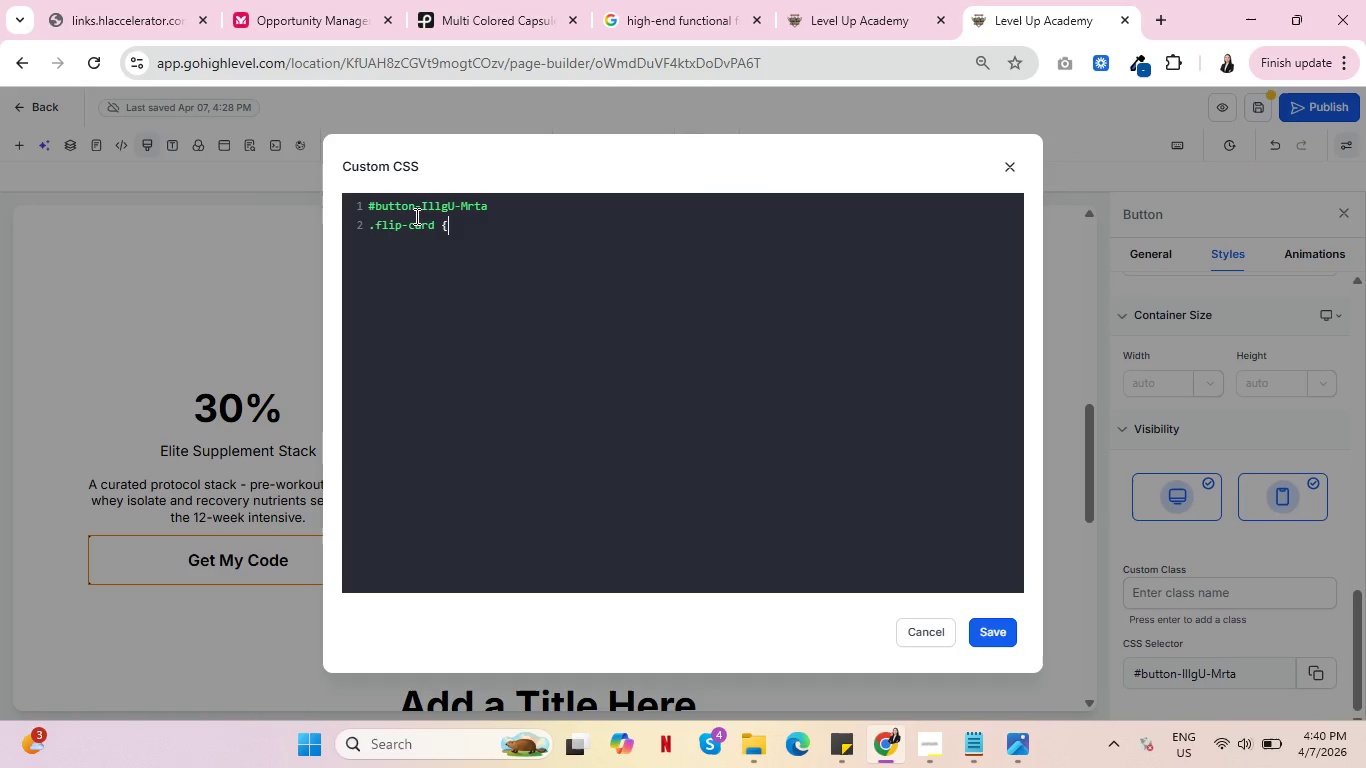 
key(Enter)
 